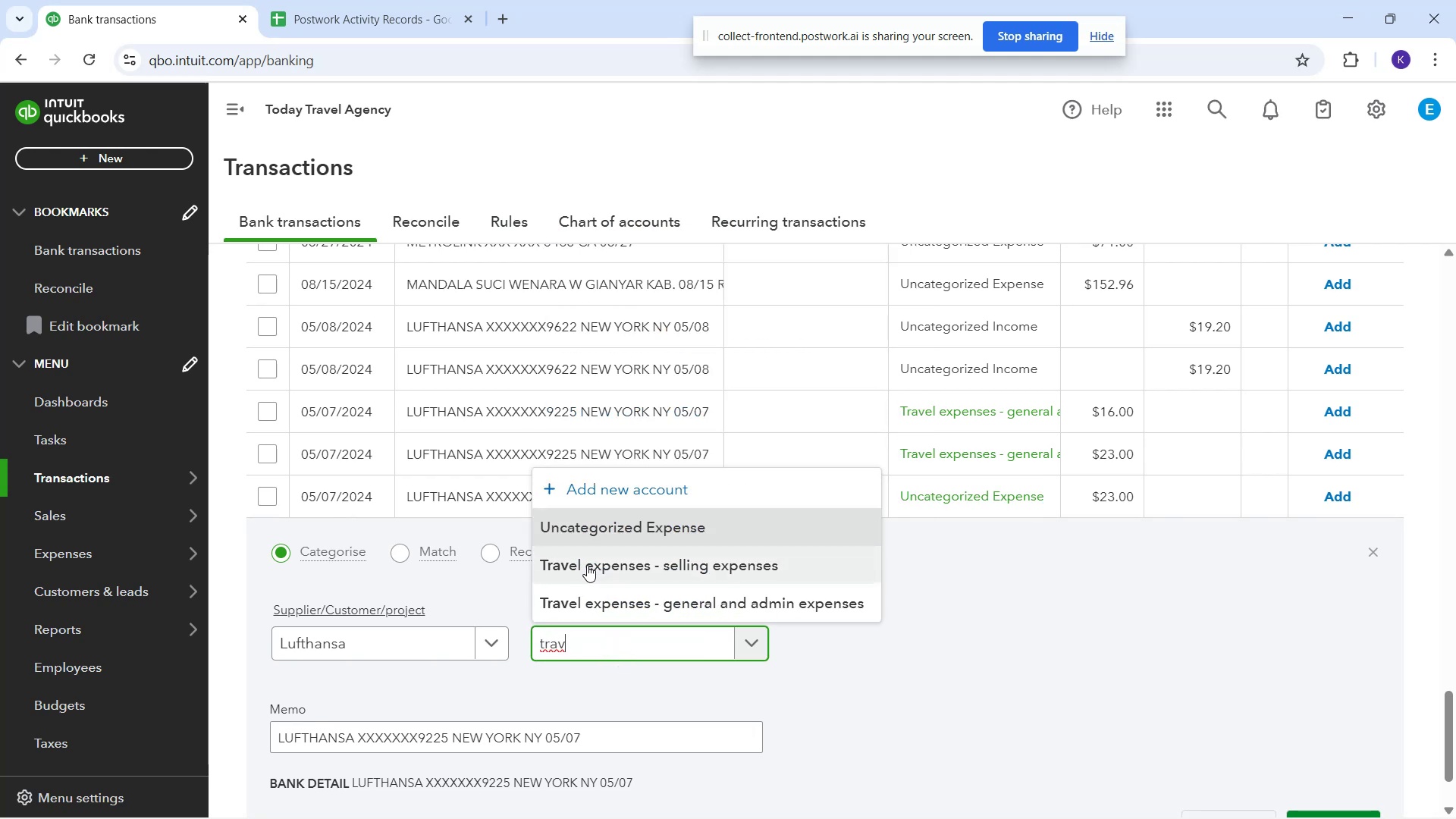 
left_click([598, 601])
 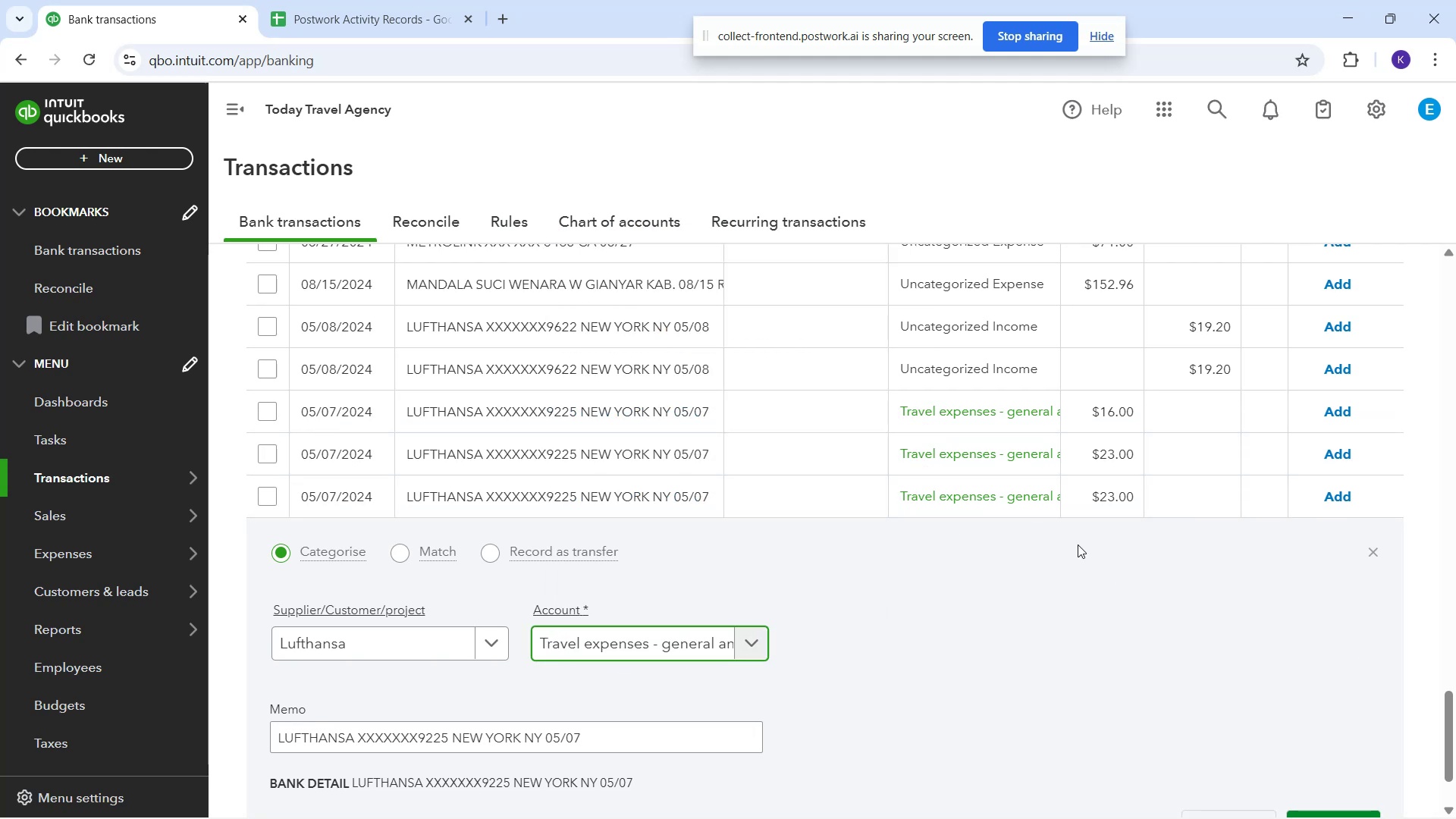 
left_click([393, 662])
 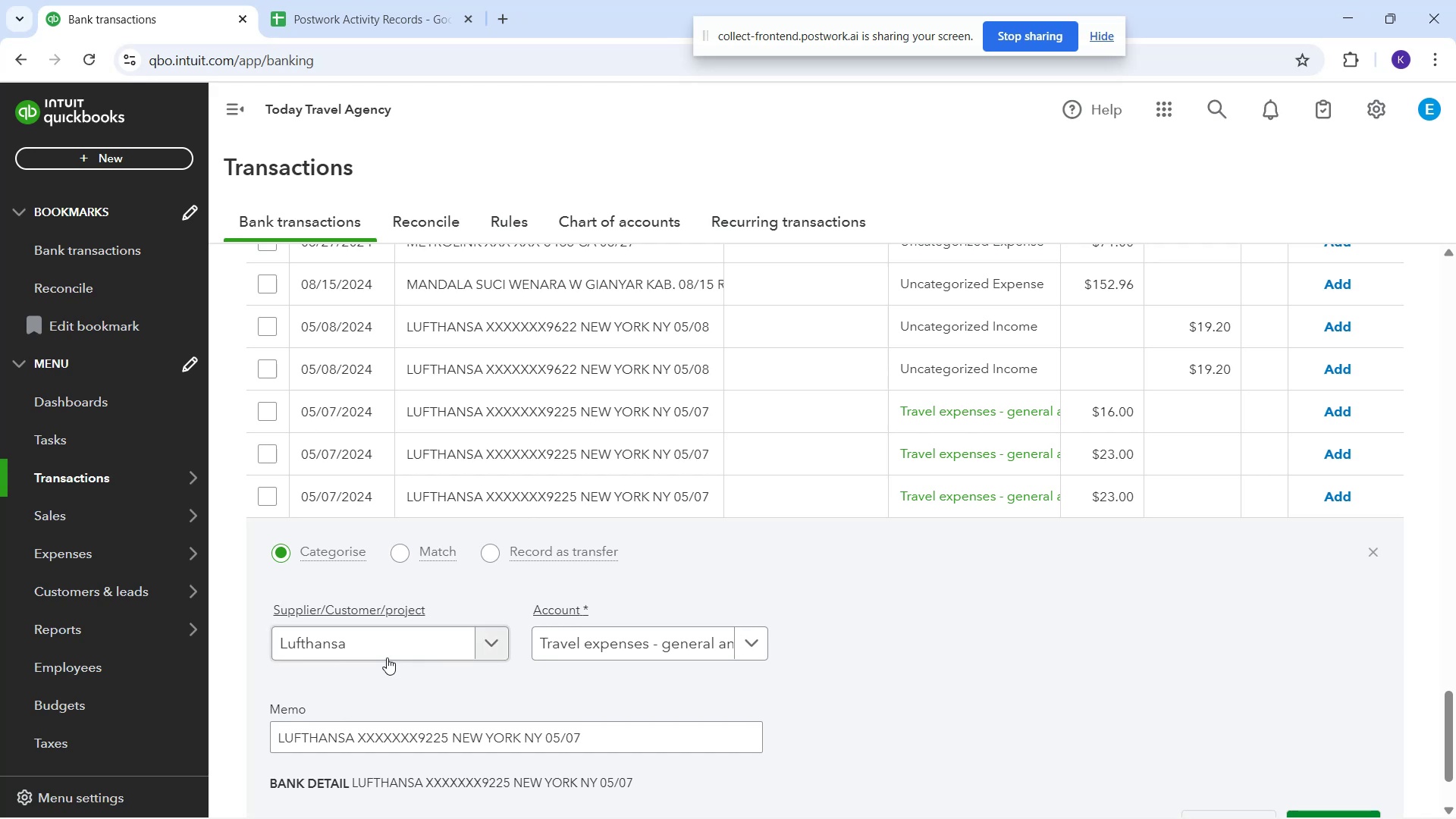 
left_click([387, 657])
 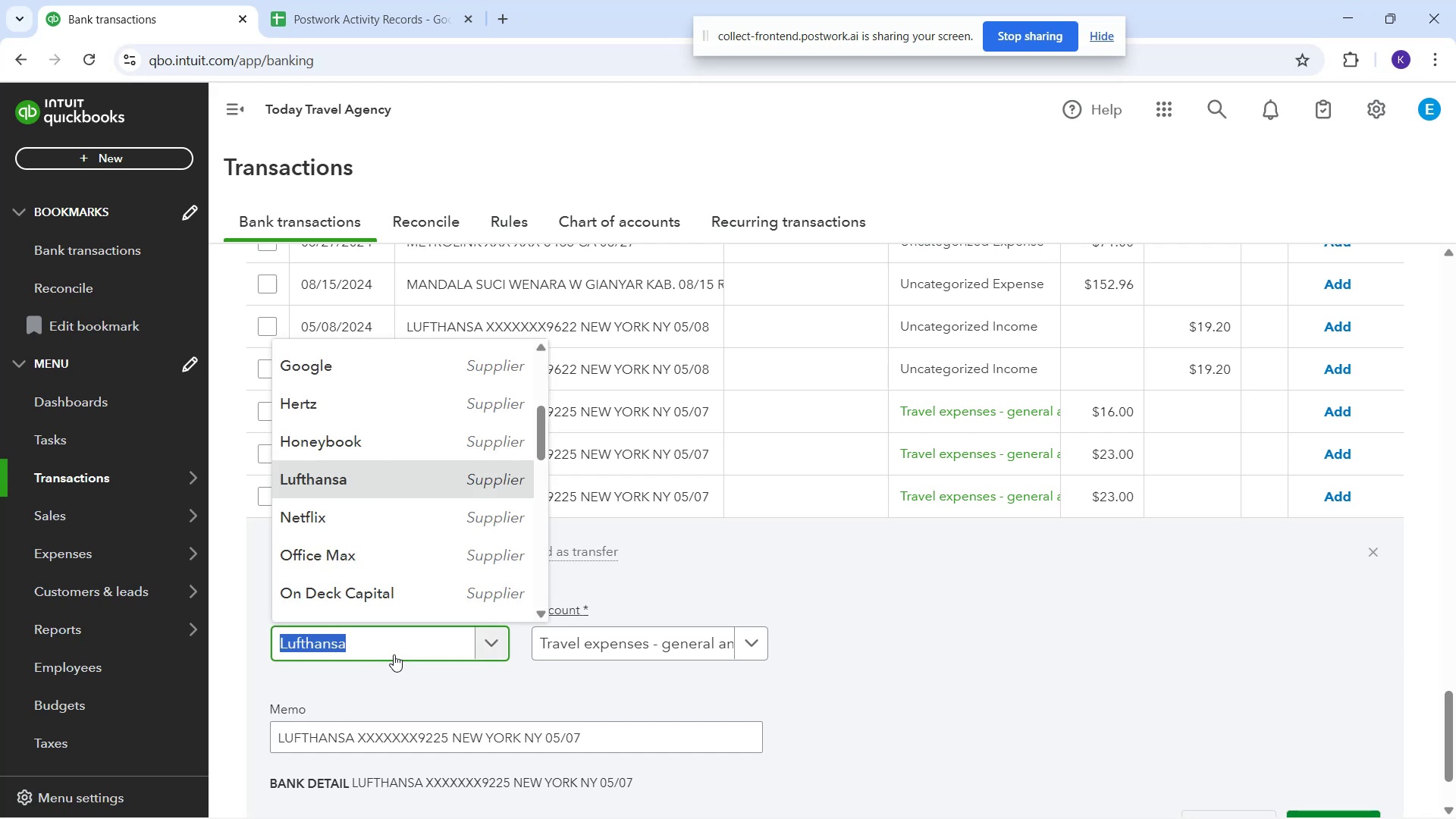 
left_click([394, 654])
 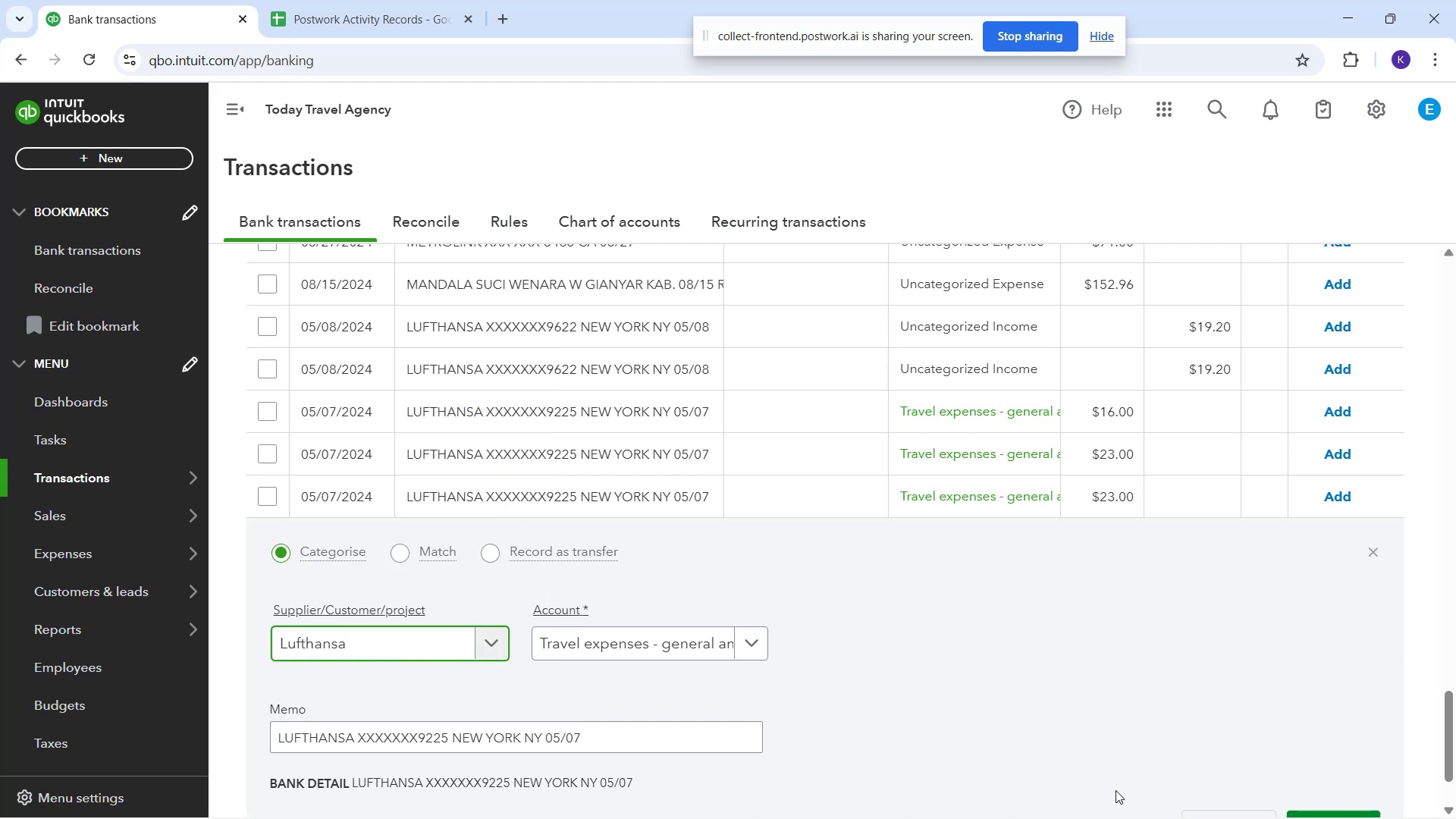 
scroll: coordinate [1310, 778], scroll_direction: down, amount: 1.0
 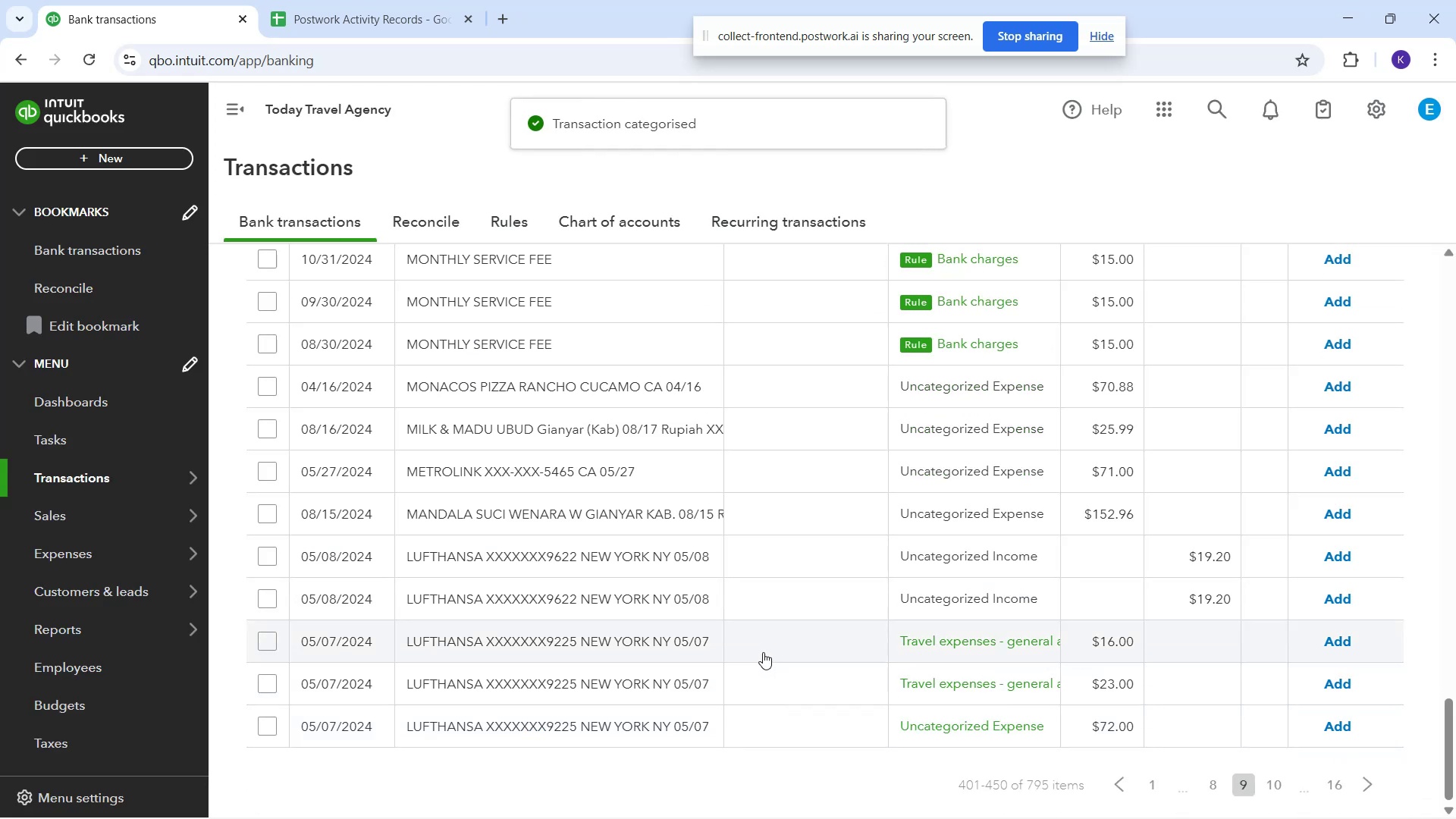 
wait(7.3)
 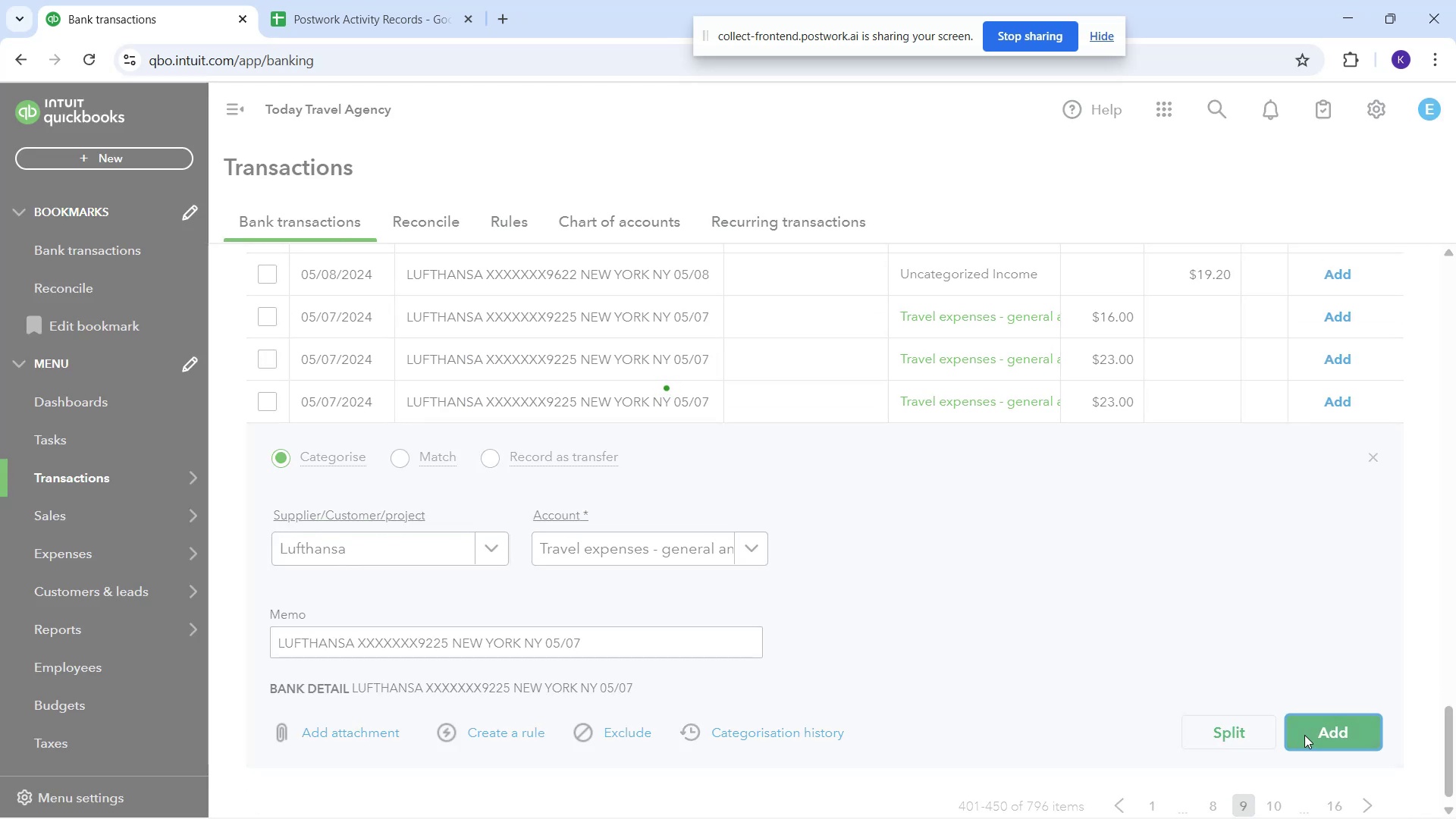 
left_click([761, 628])
 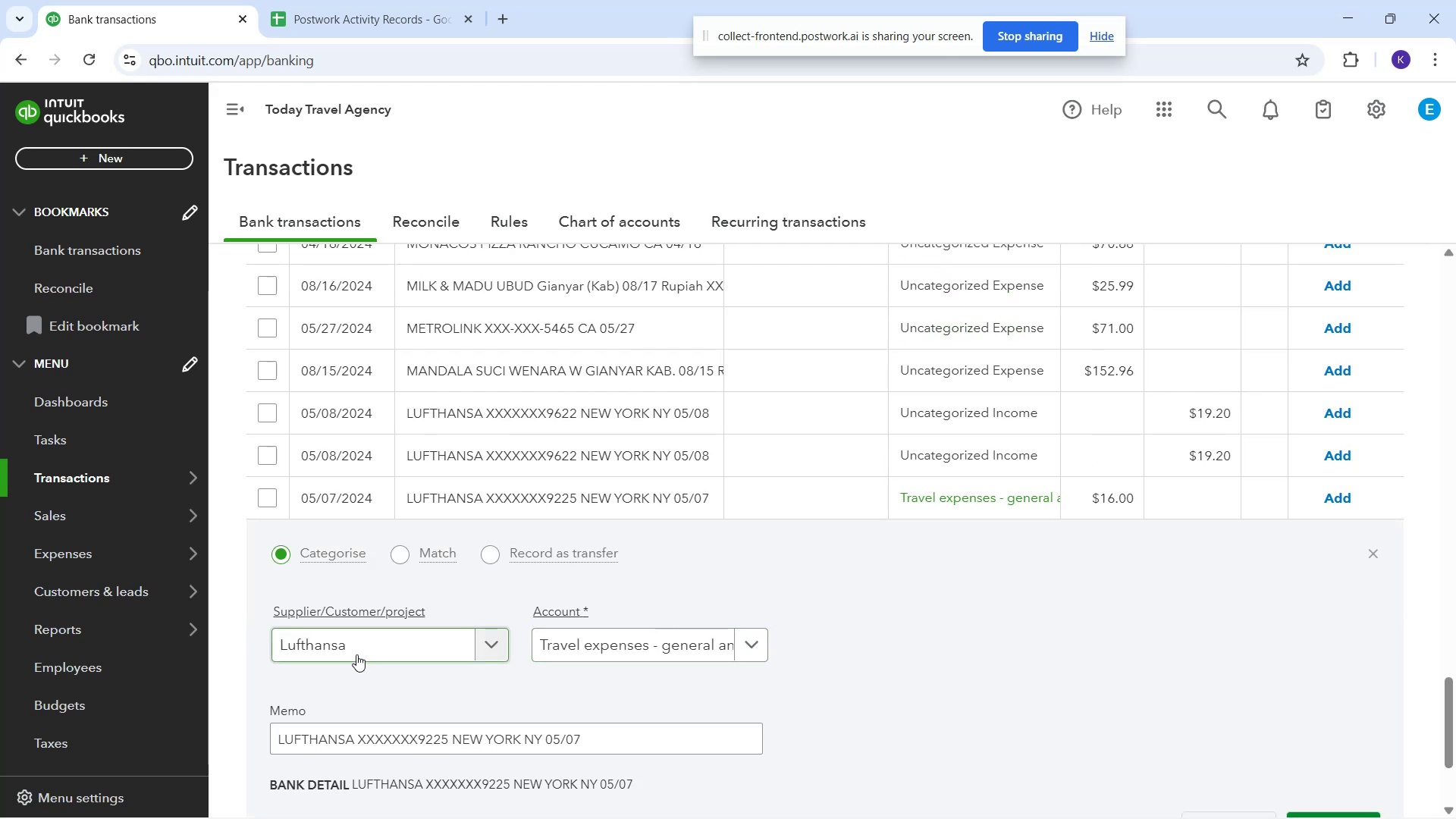 
left_click([357, 654])
 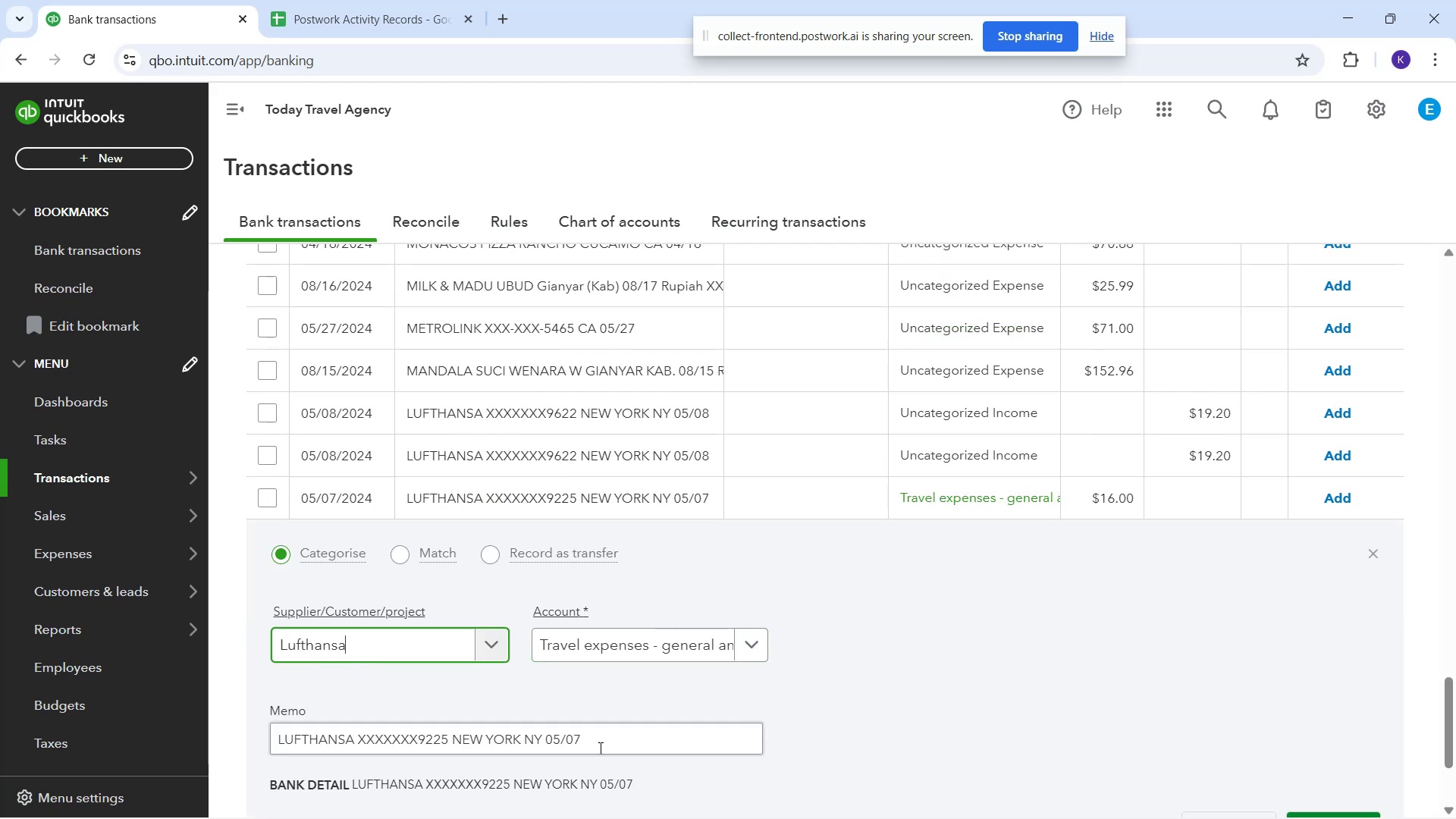 
scroll: coordinate [1128, 789], scroll_direction: down, amount: 1.0
 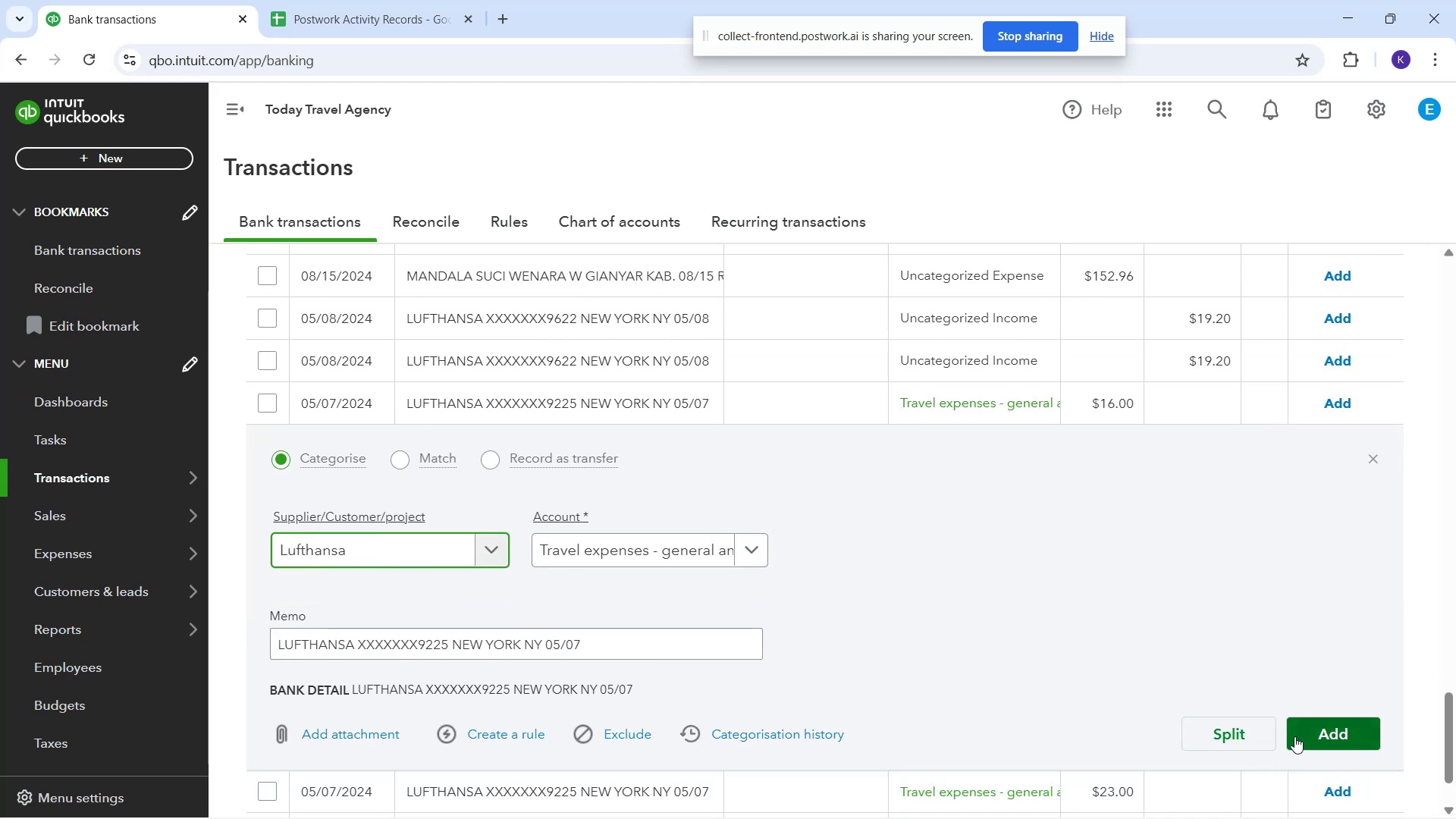 
left_click([1312, 733])
 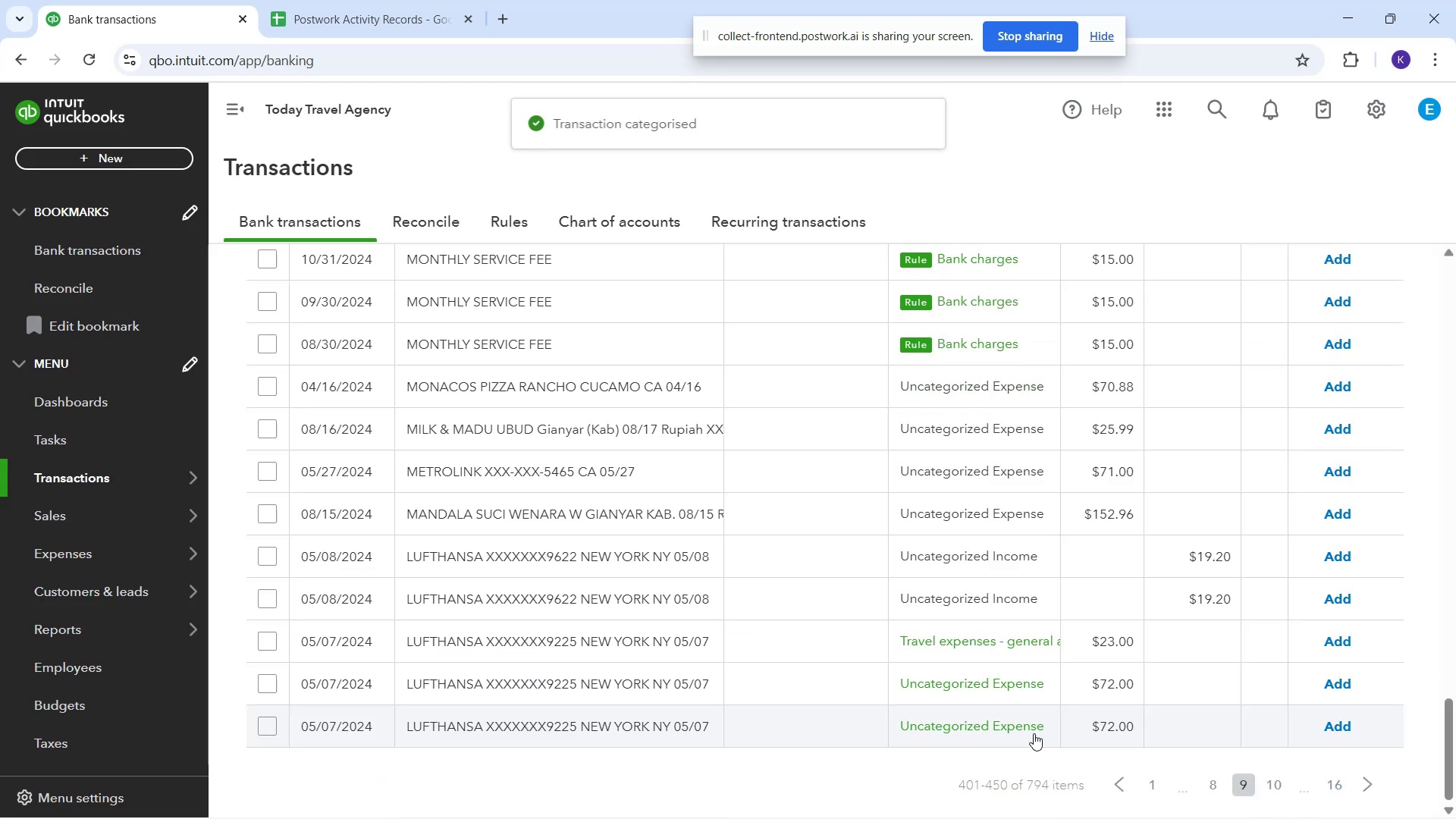 
scroll: coordinate [913, 545], scroll_direction: up, amount: 1.0
 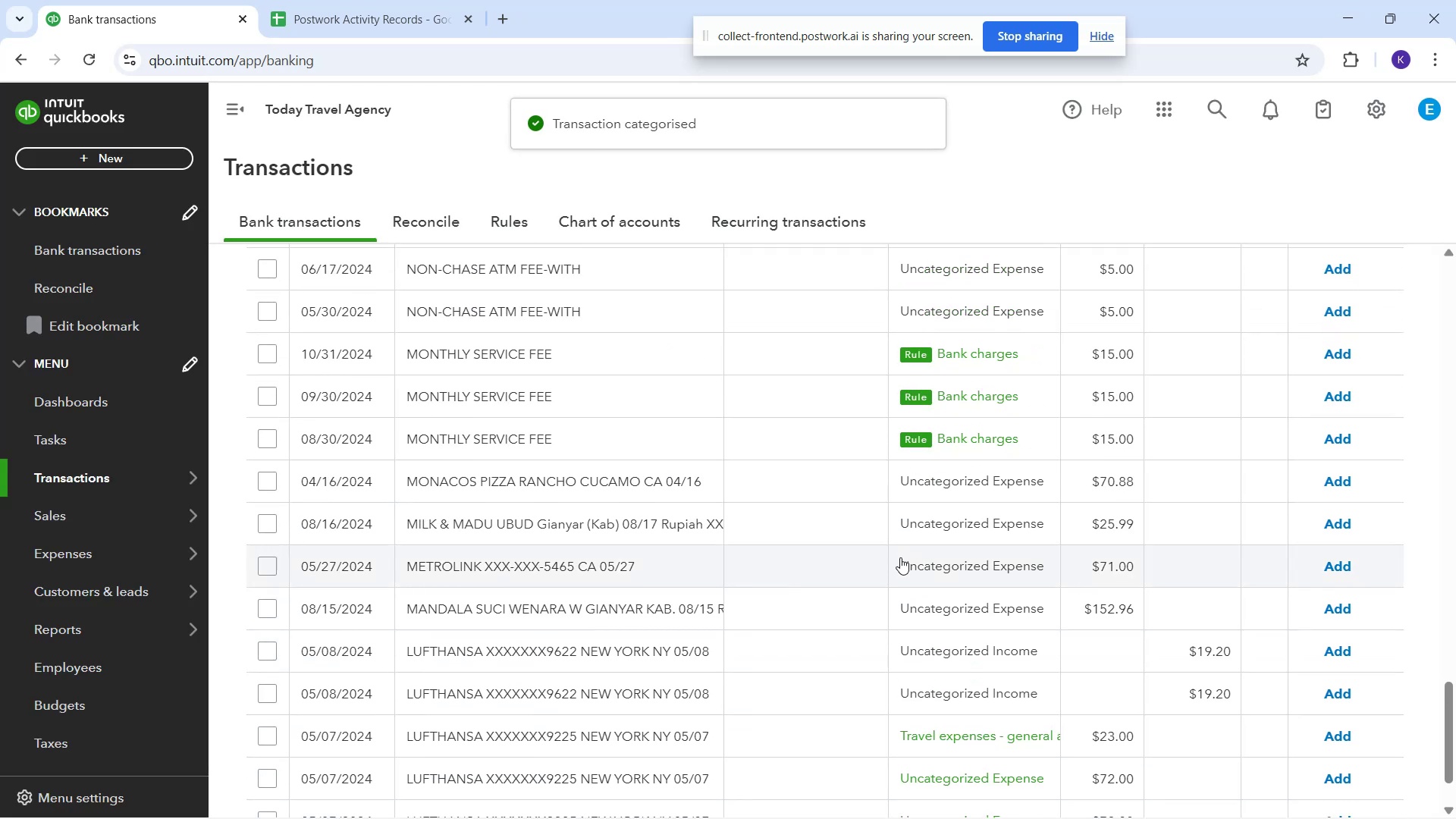 
scroll: coordinate [926, 613], scroll_direction: down, amount: 2.0
 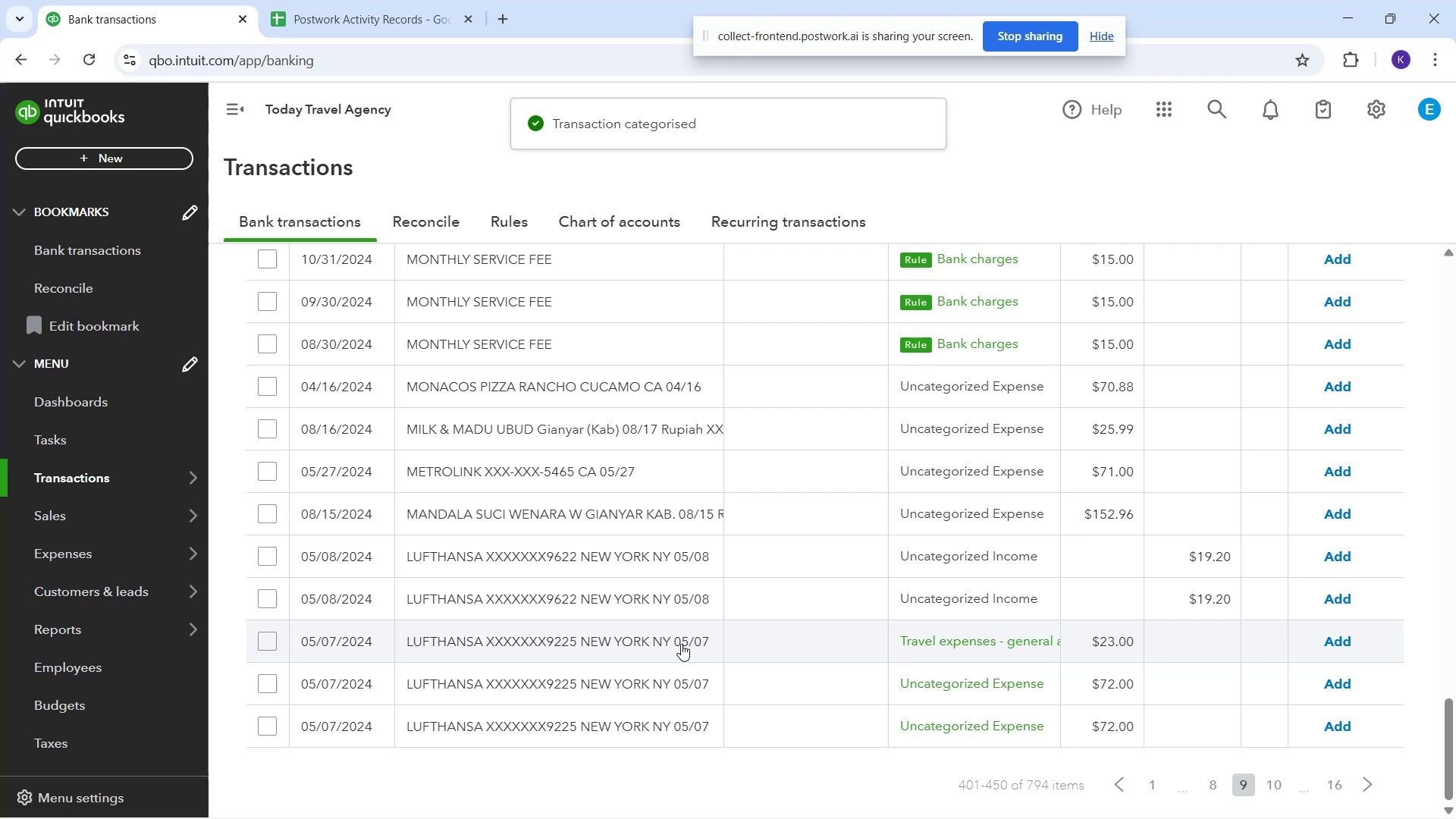 
left_click([681, 644])
 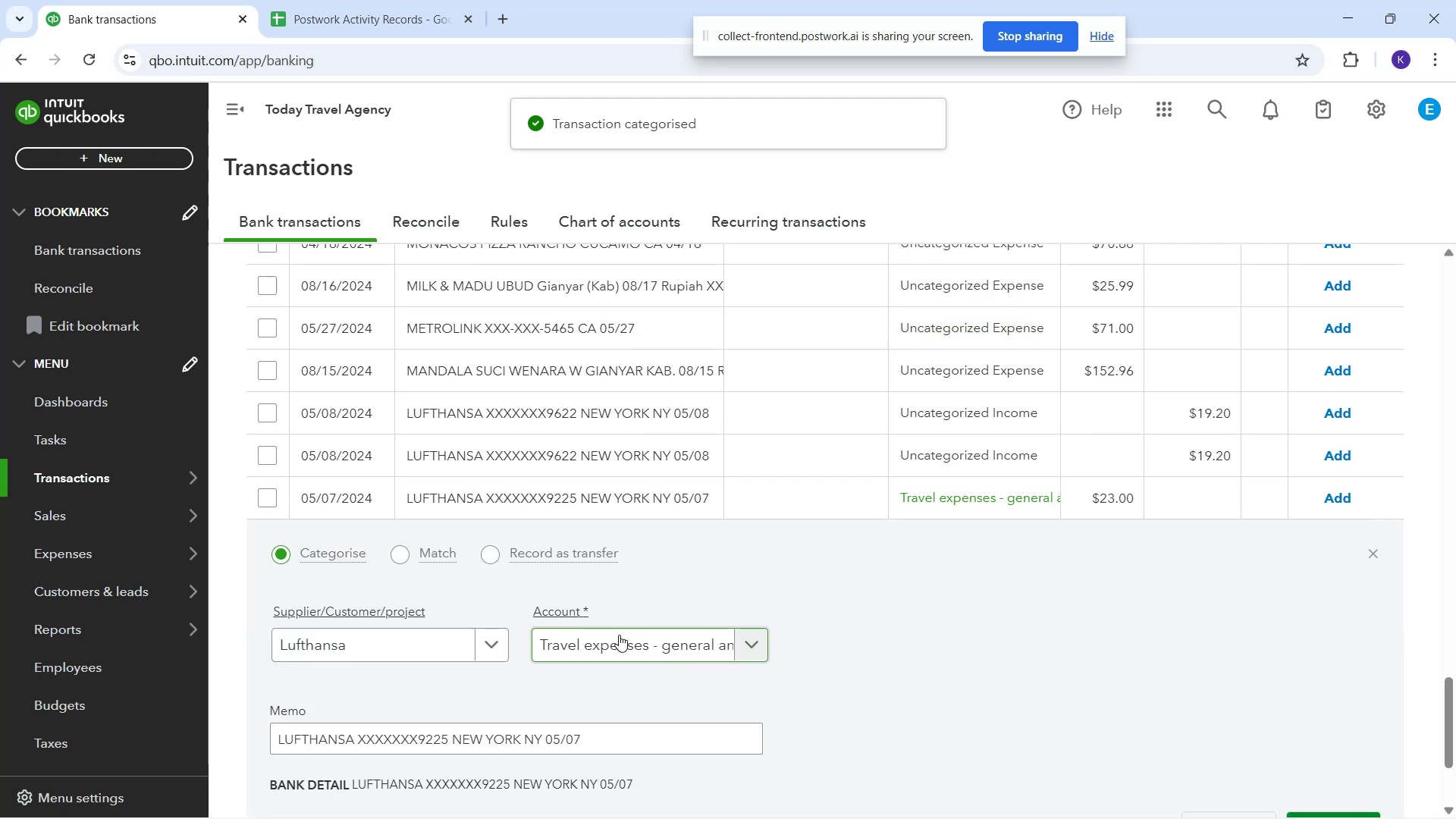 
left_click_drag(start_coordinate=[430, 616], to_coordinate=[431, 620])
 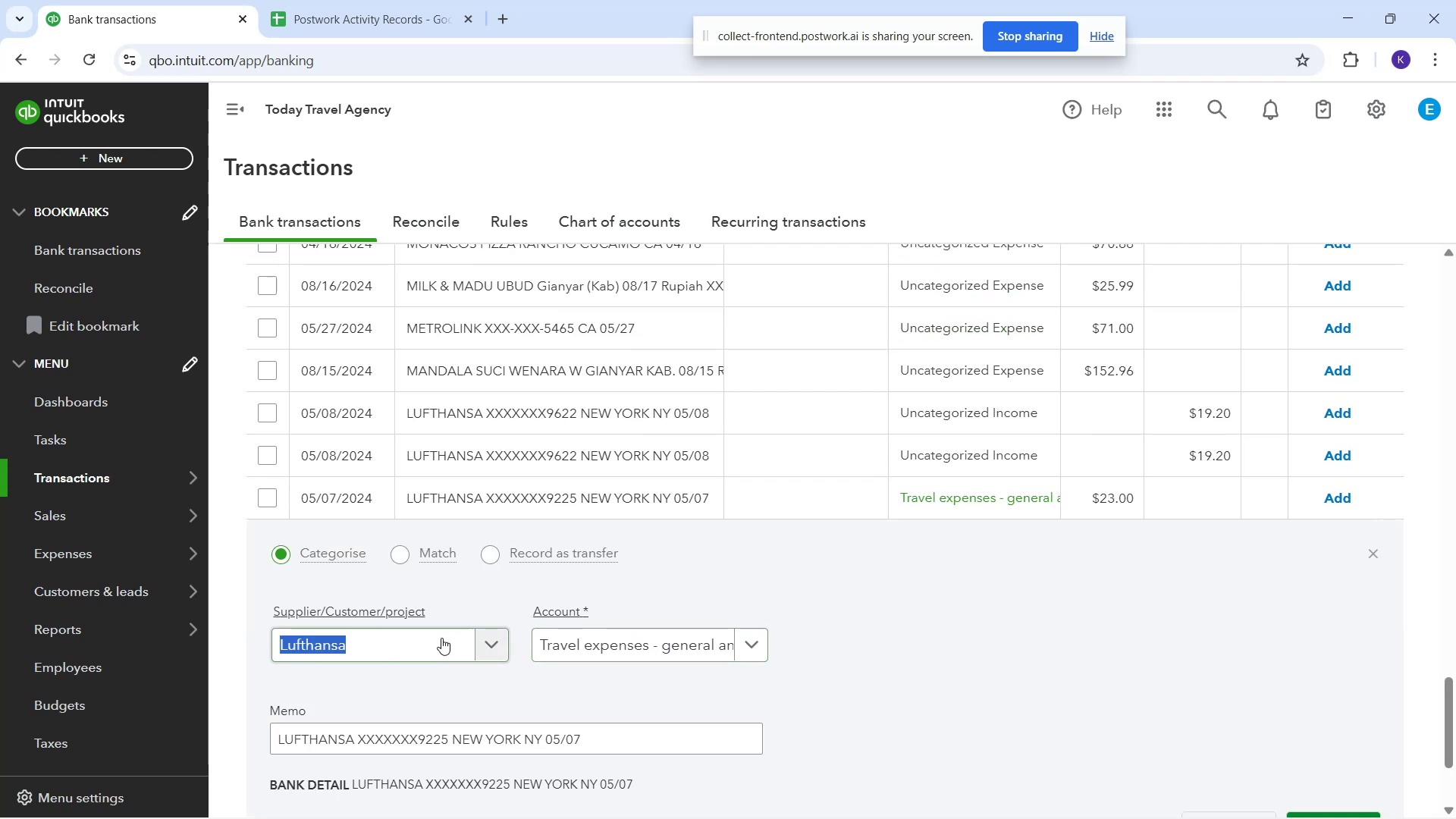 
double_click([444, 641])
 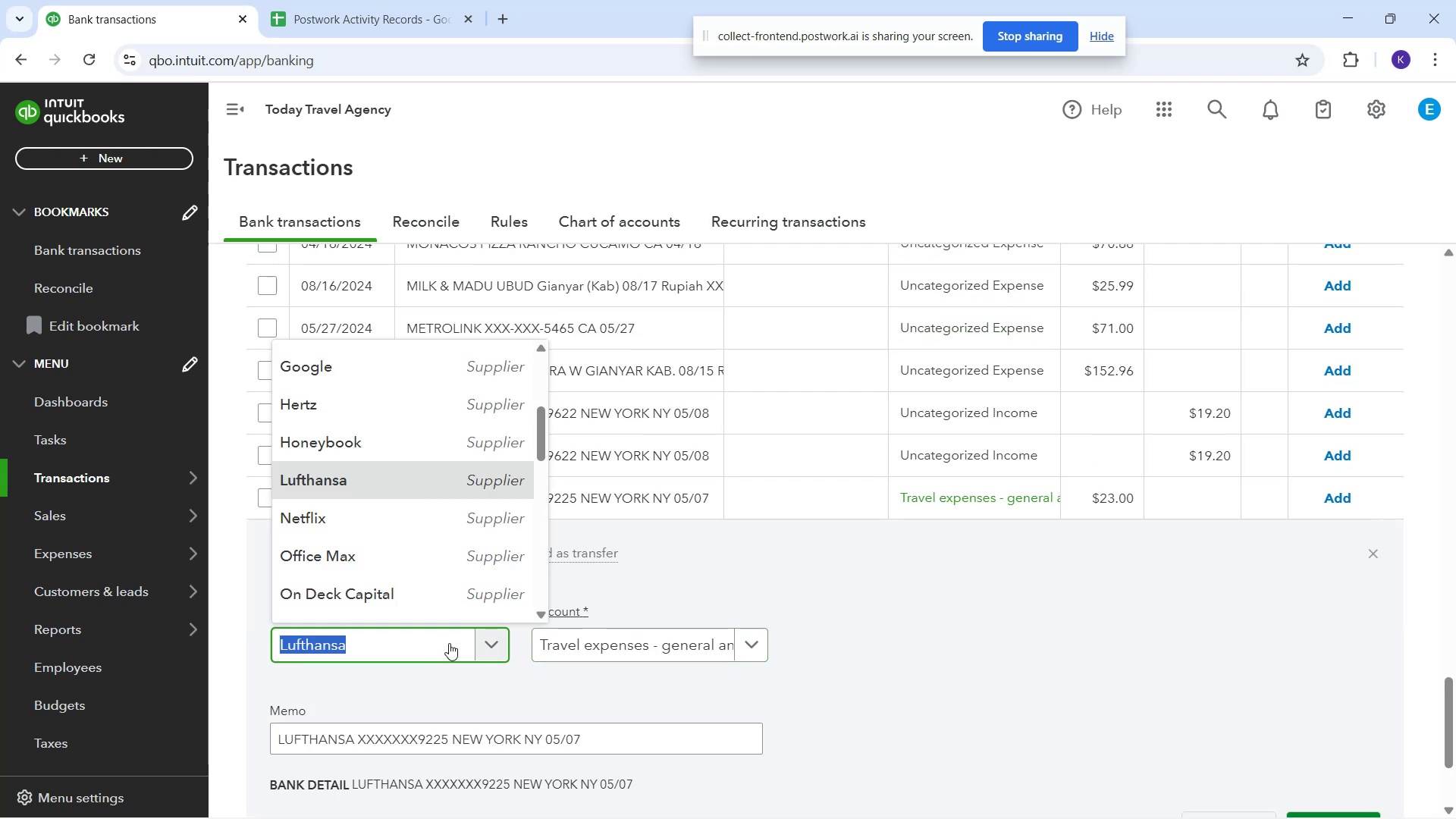 
left_click([449, 641])
 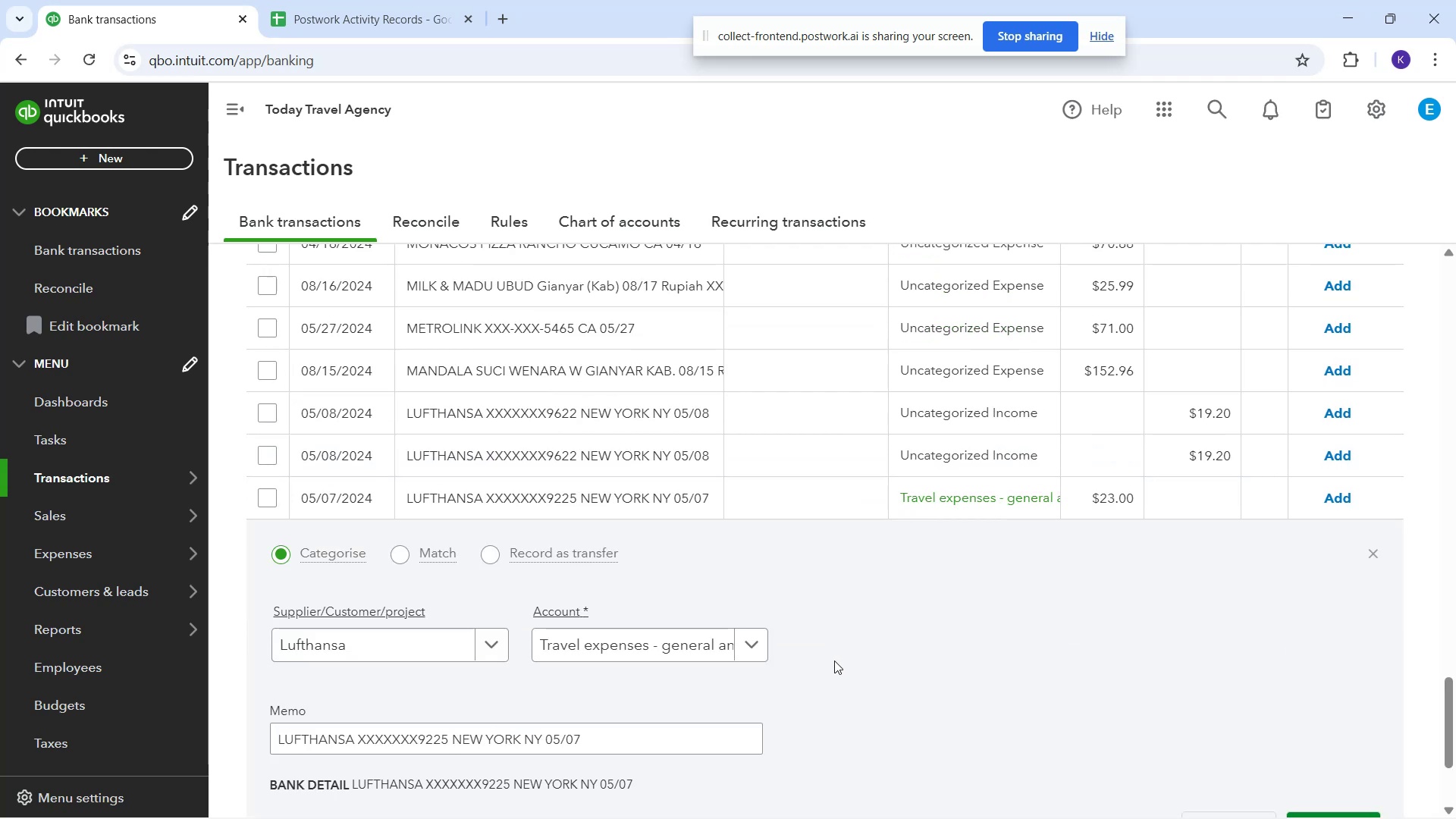 
left_click([461, 648])
 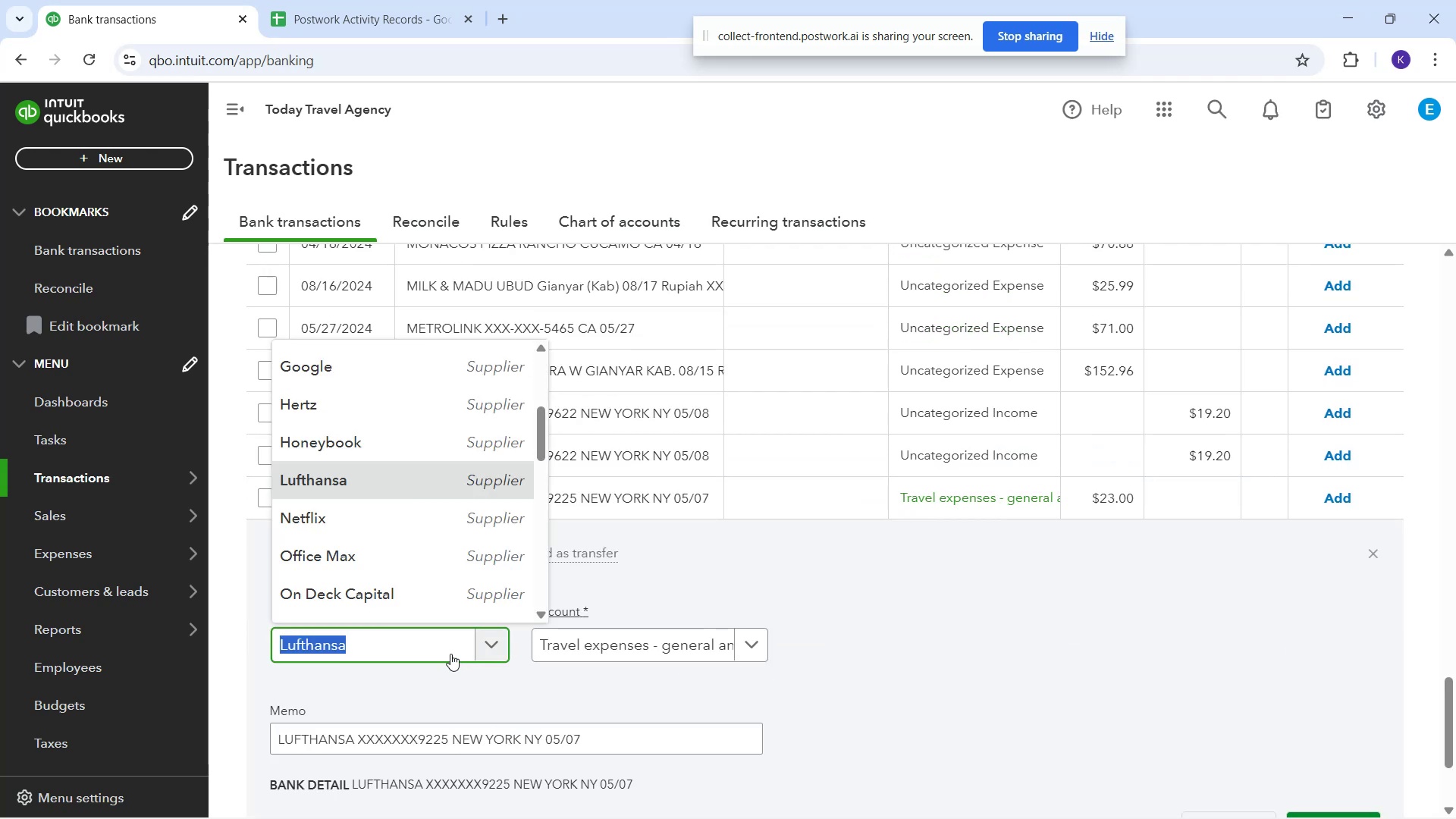 
type(luft)
 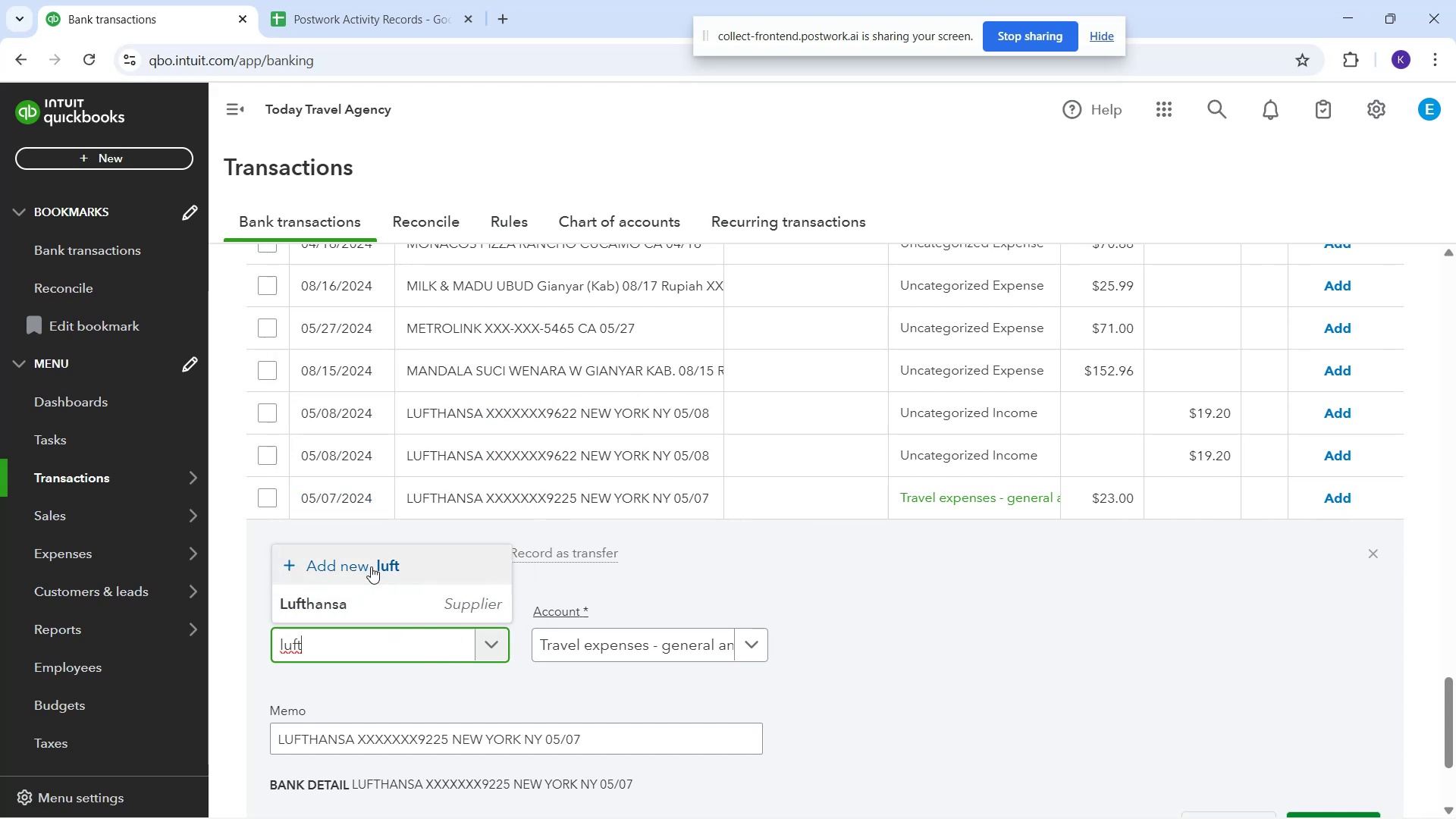 
left_click([371, 607])
 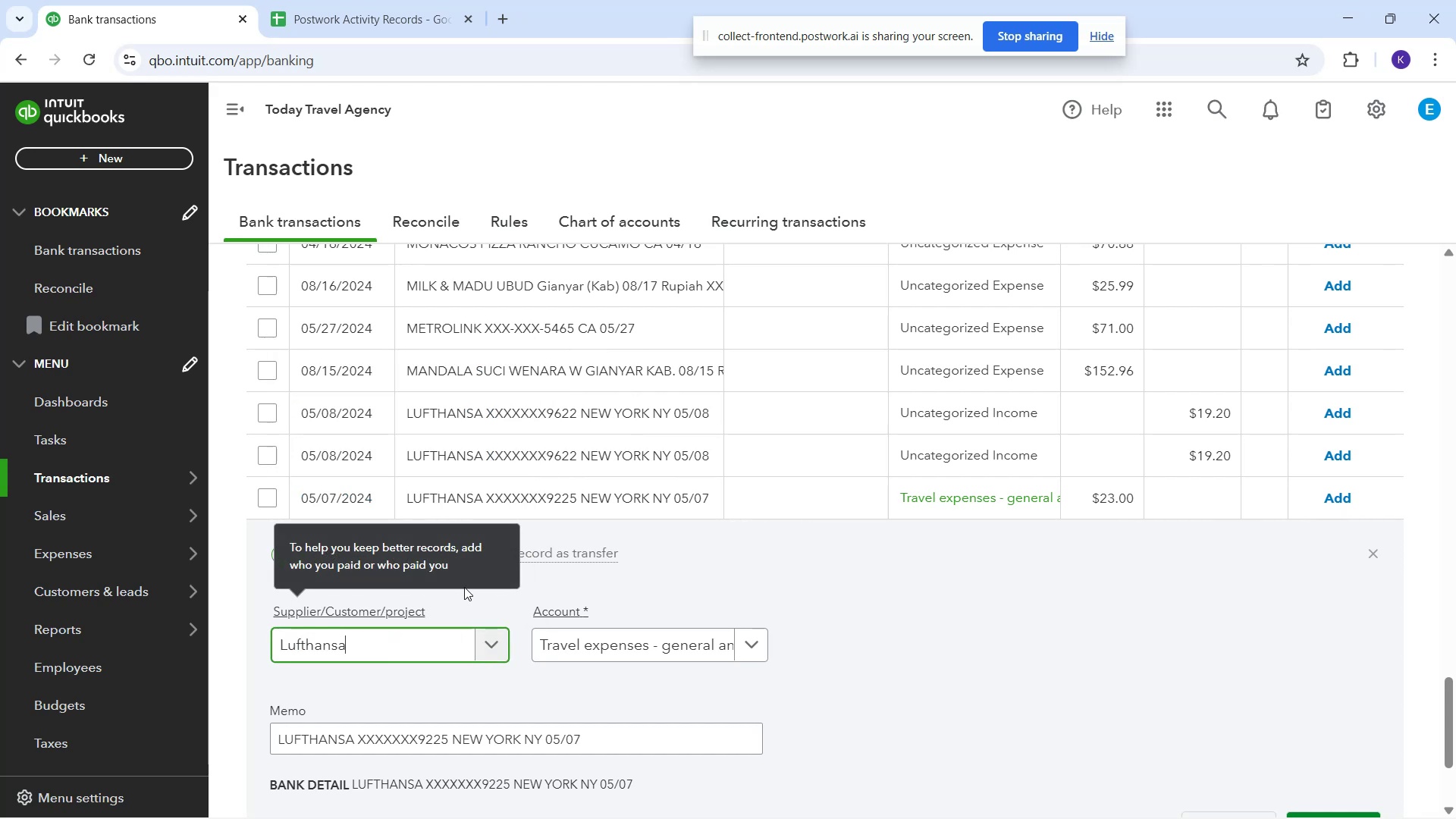 
scroll: coordinate [784, 549], scroll_direction: down, amount: 1.0
 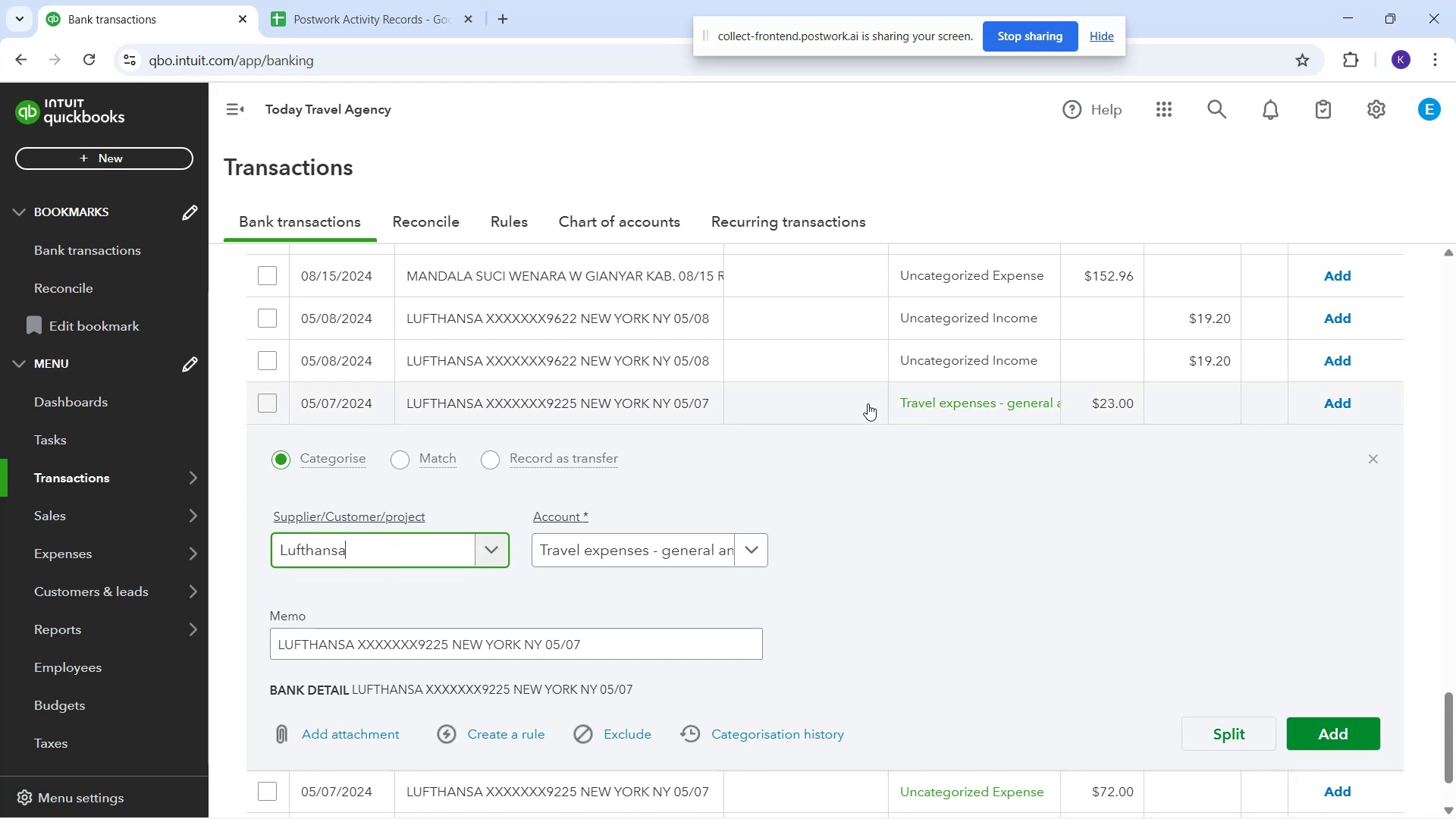 
left_click([864, 403])
 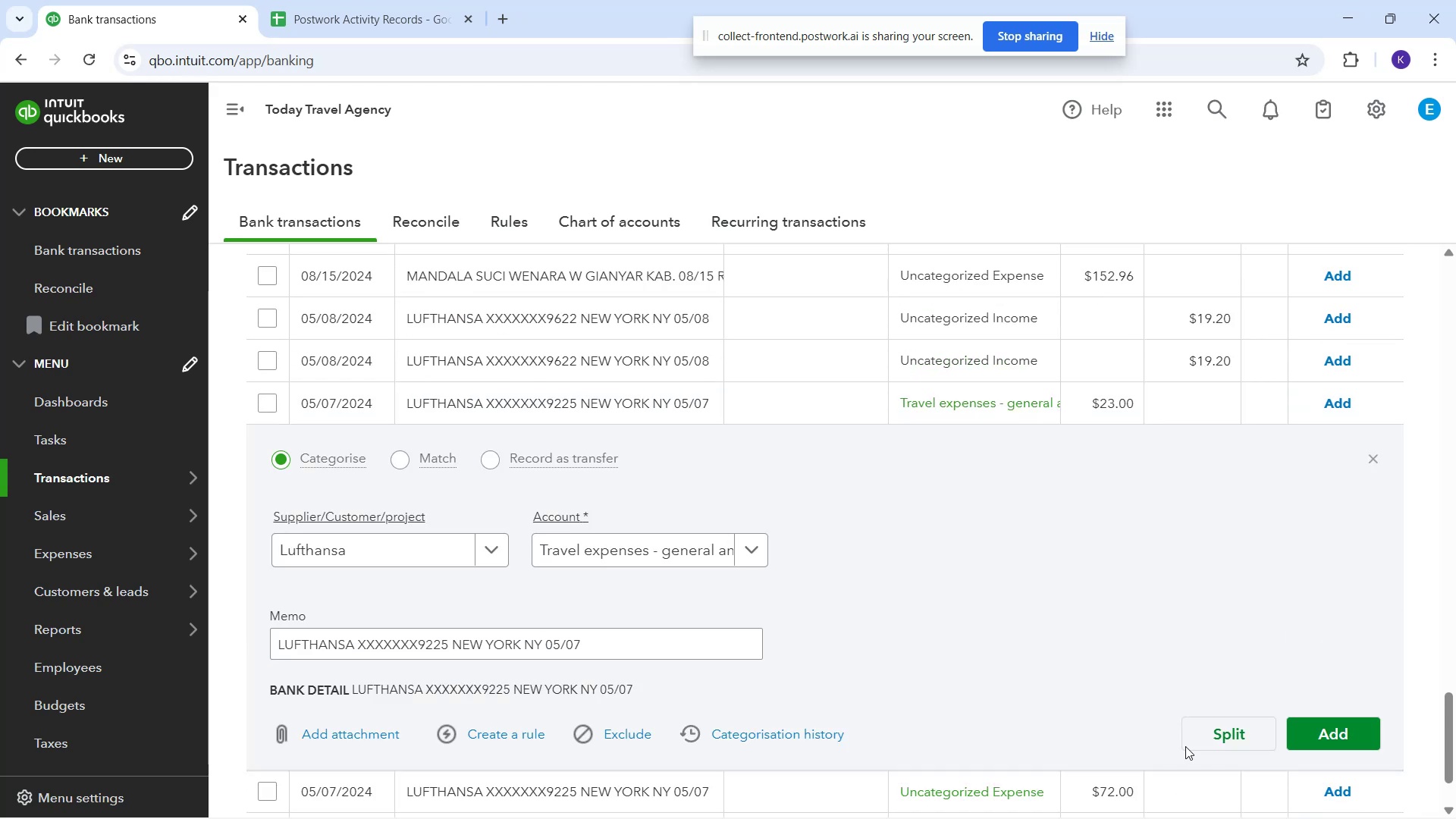 
left_click([1351, 731])
 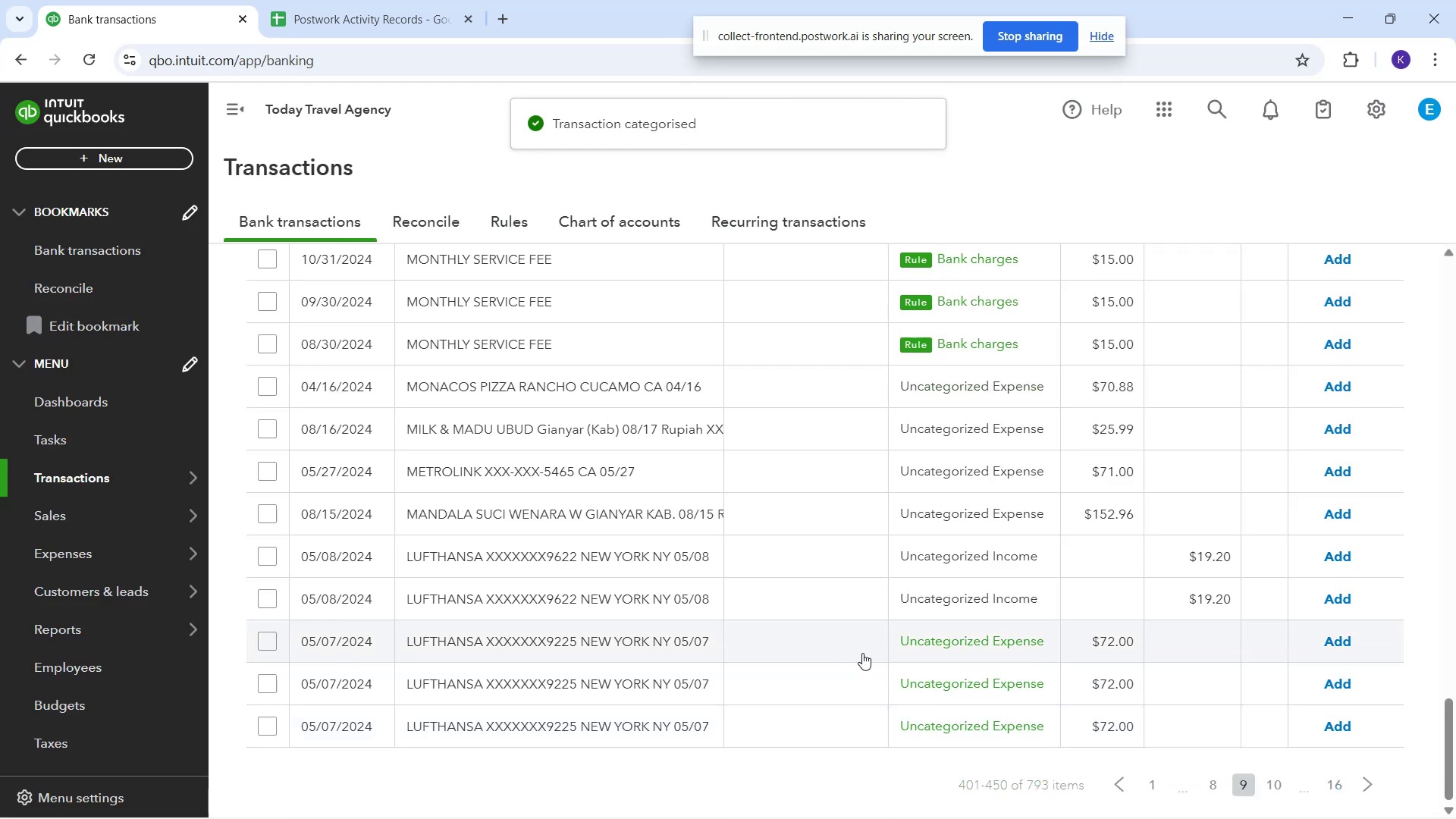 
wait(5.26)
 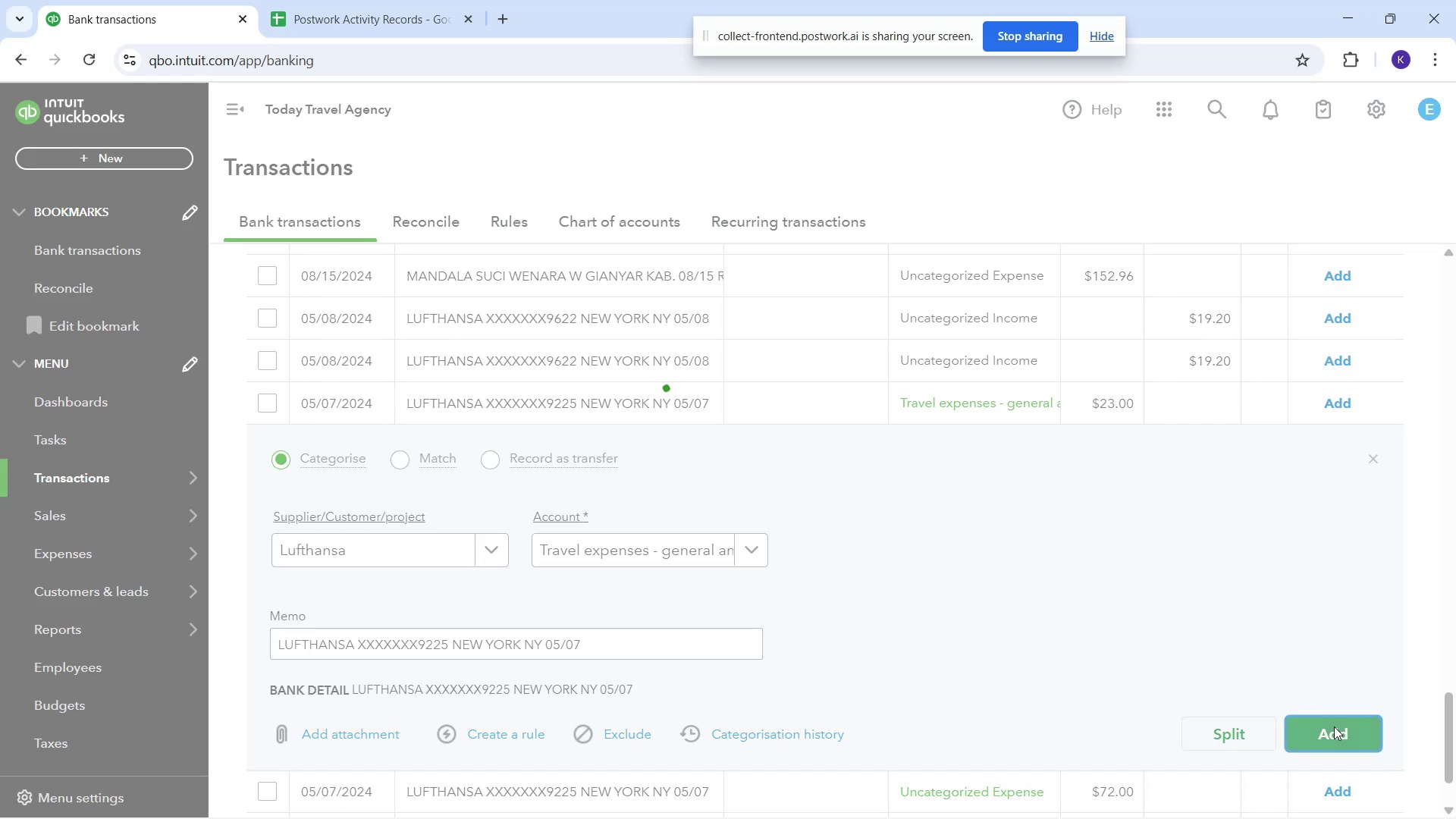 
left_click([952, 645])
 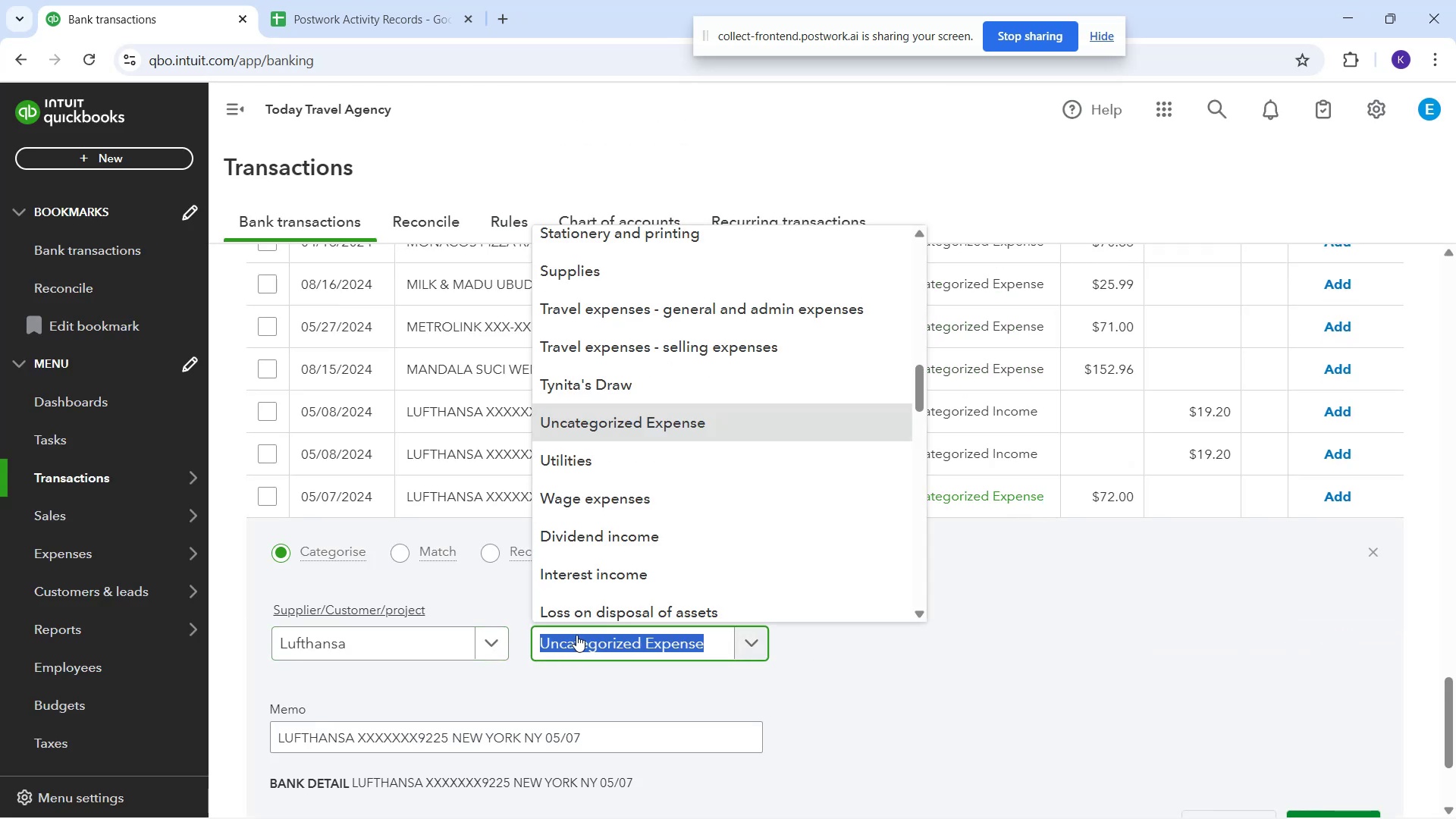 
type(tra)
 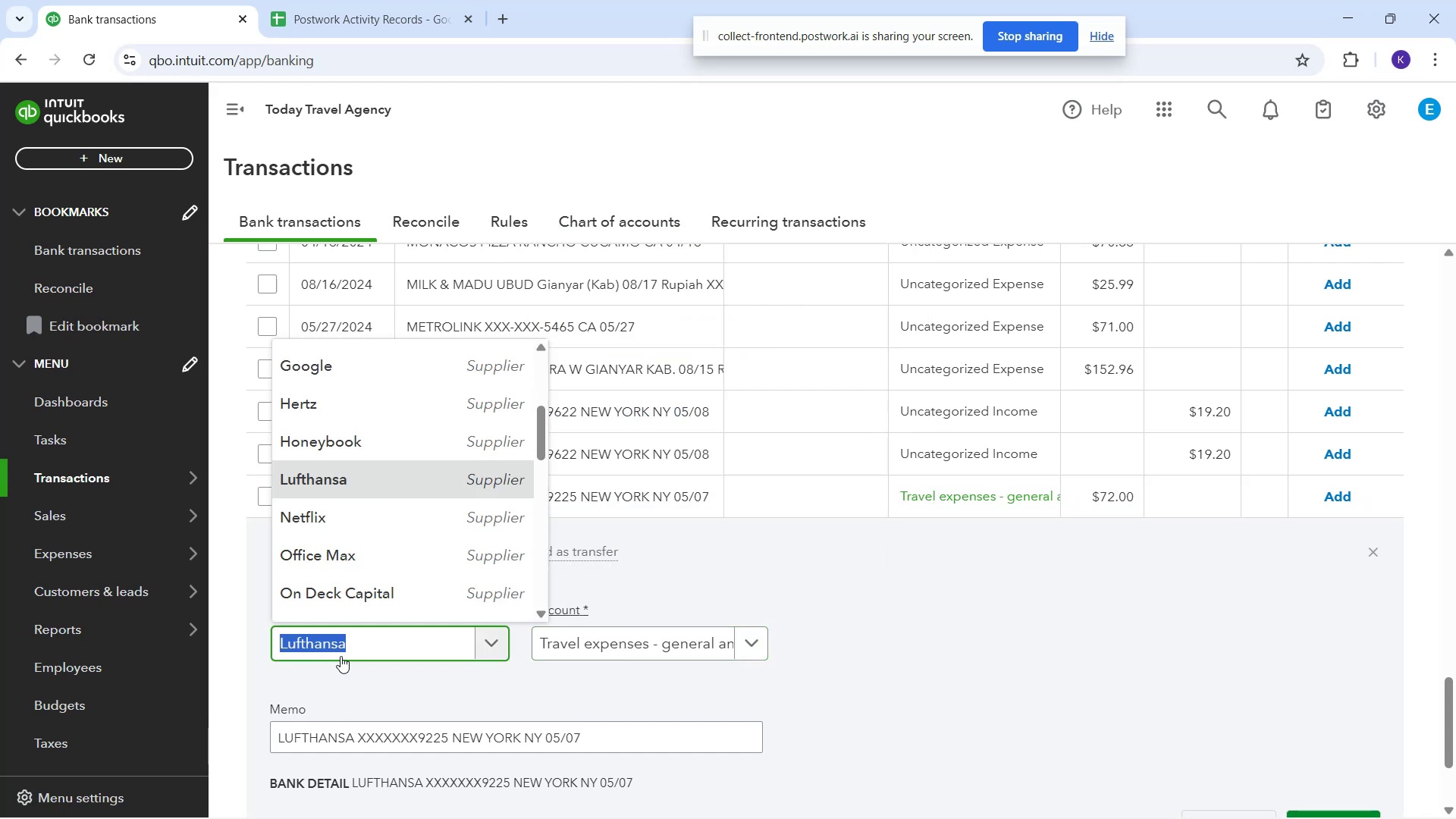 
wait(7.27)
 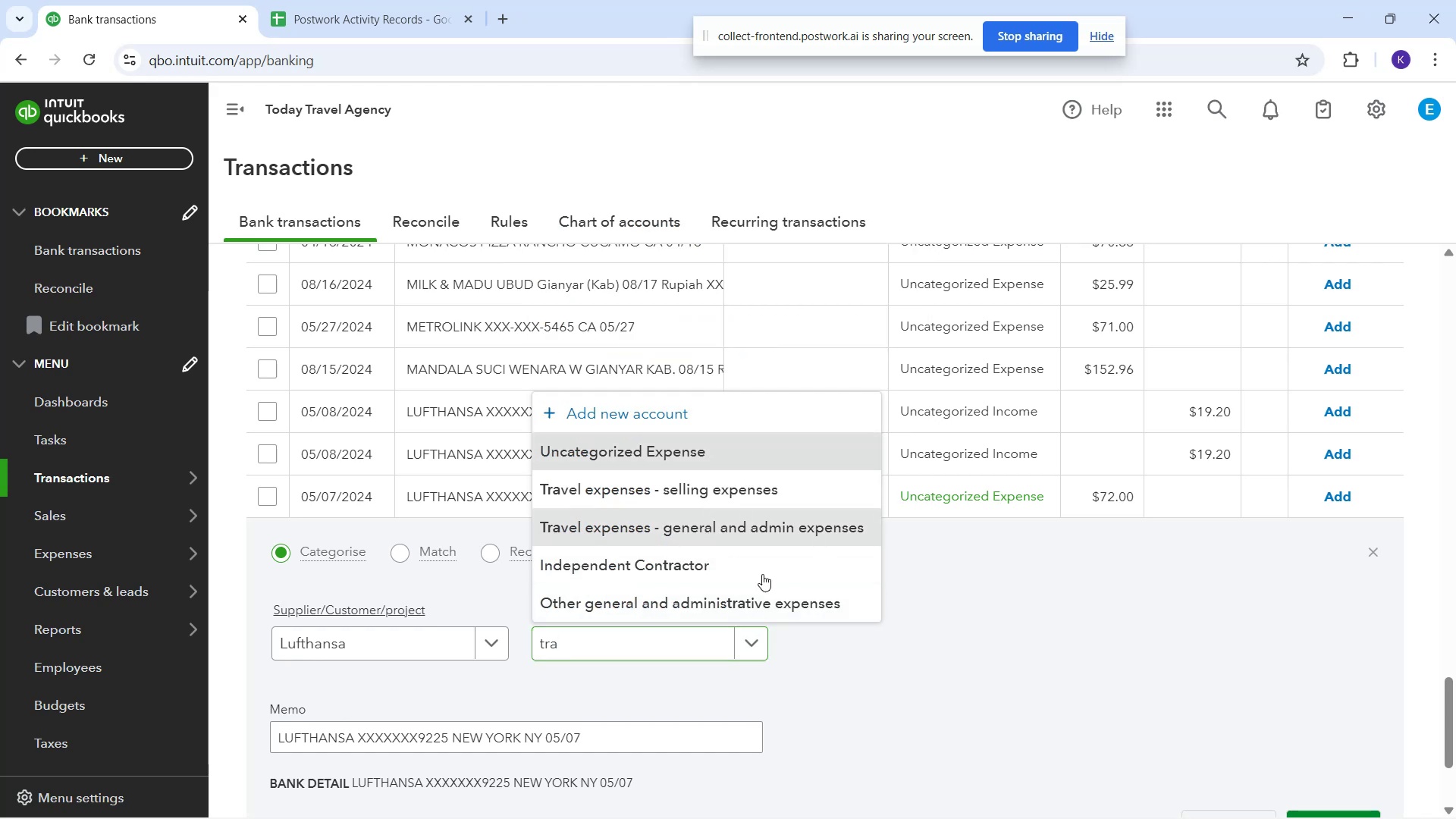 
left_click([338, 475])
 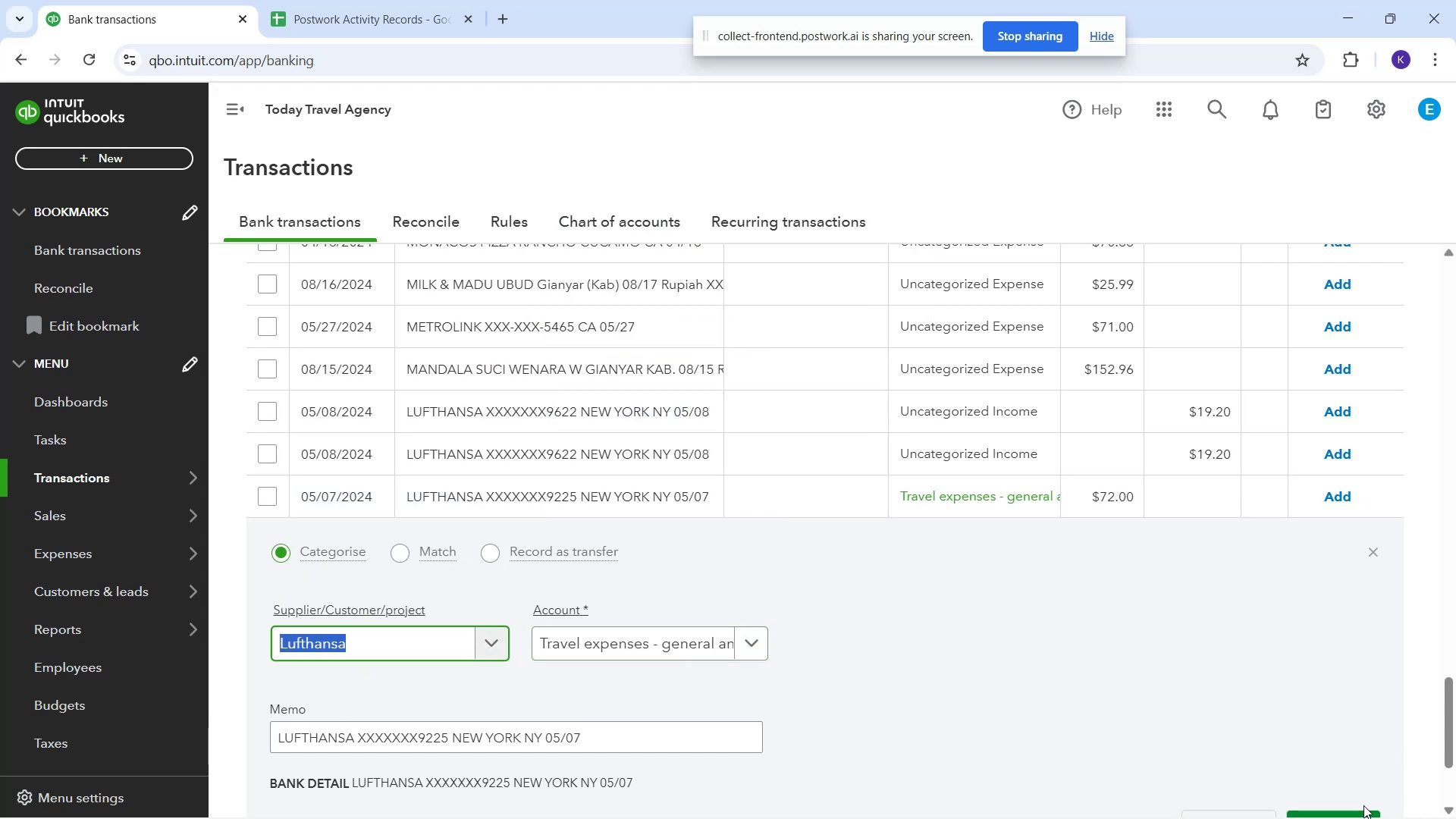 
scroll: coordinate [1339, 734], scroll_direction: down, amount: 1.0
 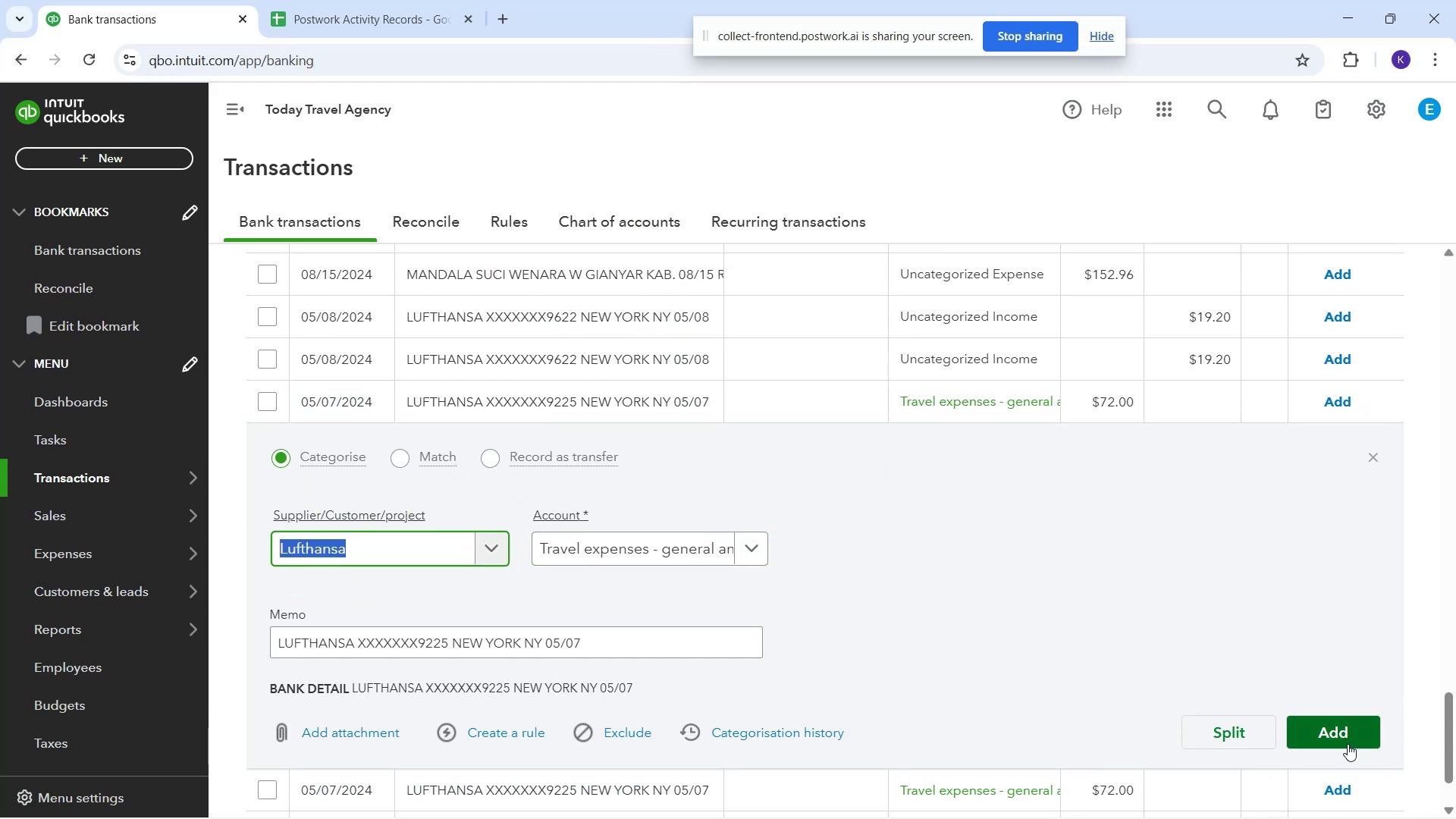 
left_click([1344, 733])
 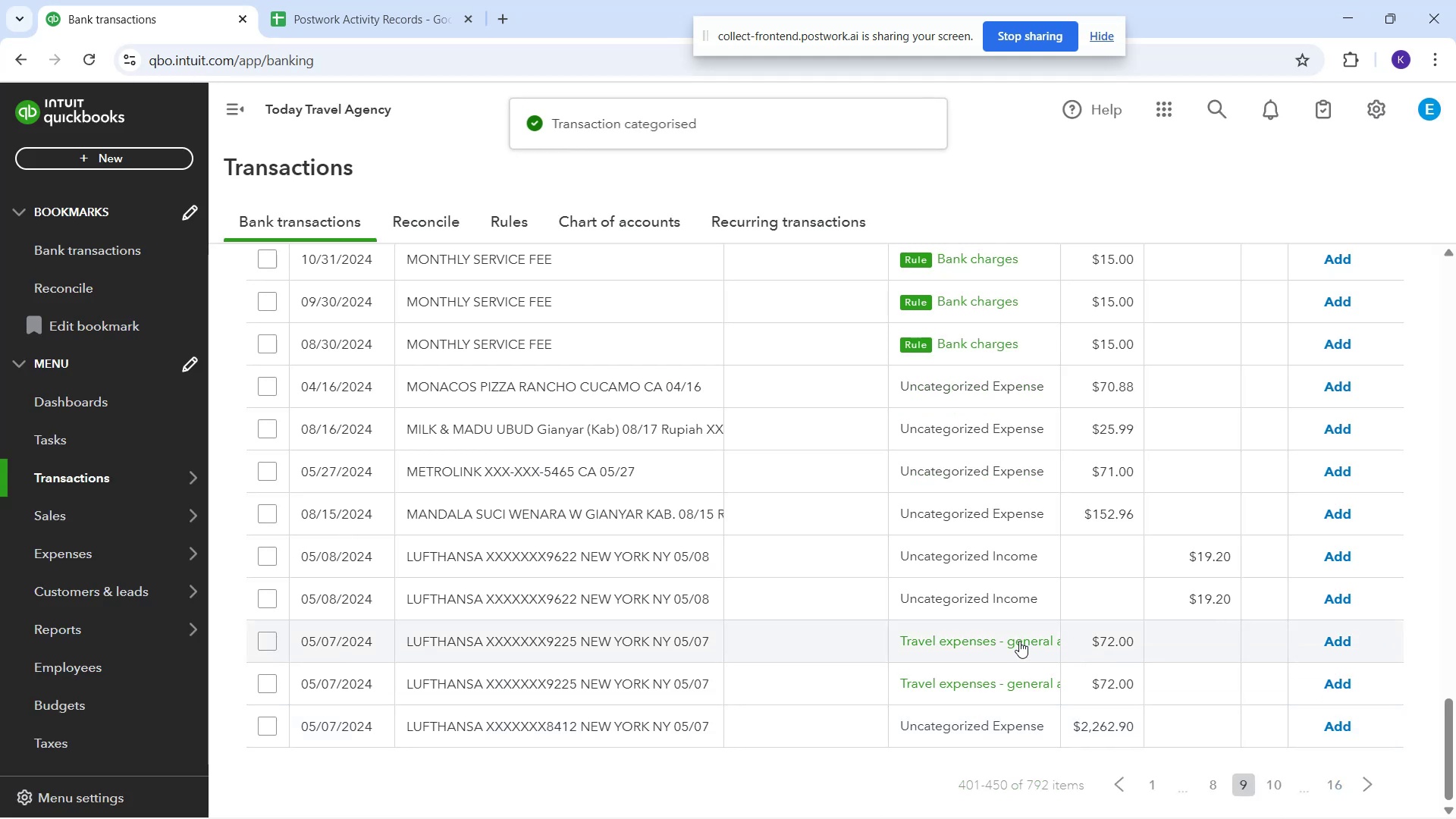 
scroll: coordinate [921, 687], scroll_direction: down, amount: 1.0
 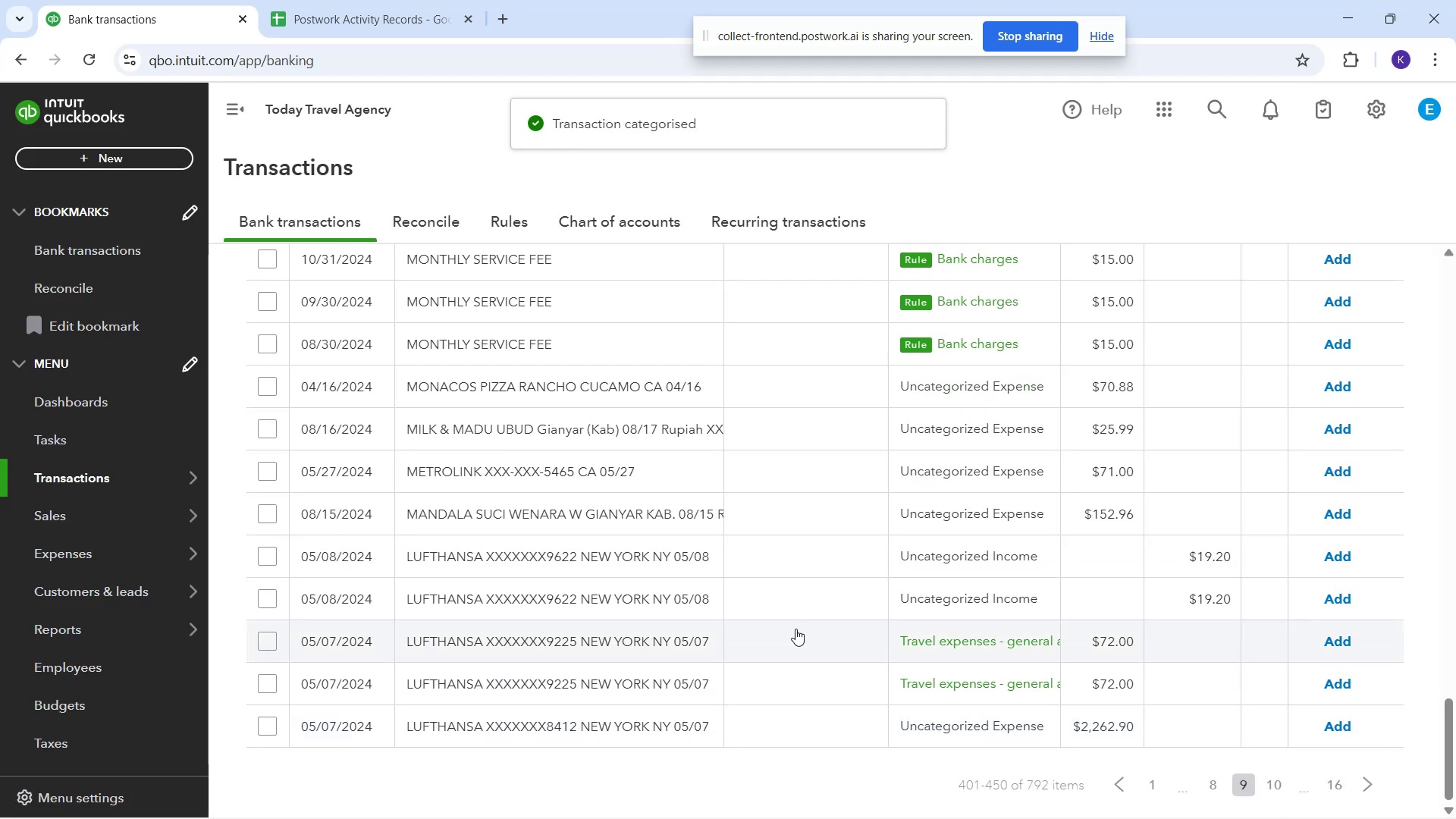 
left_click([799, 635])
 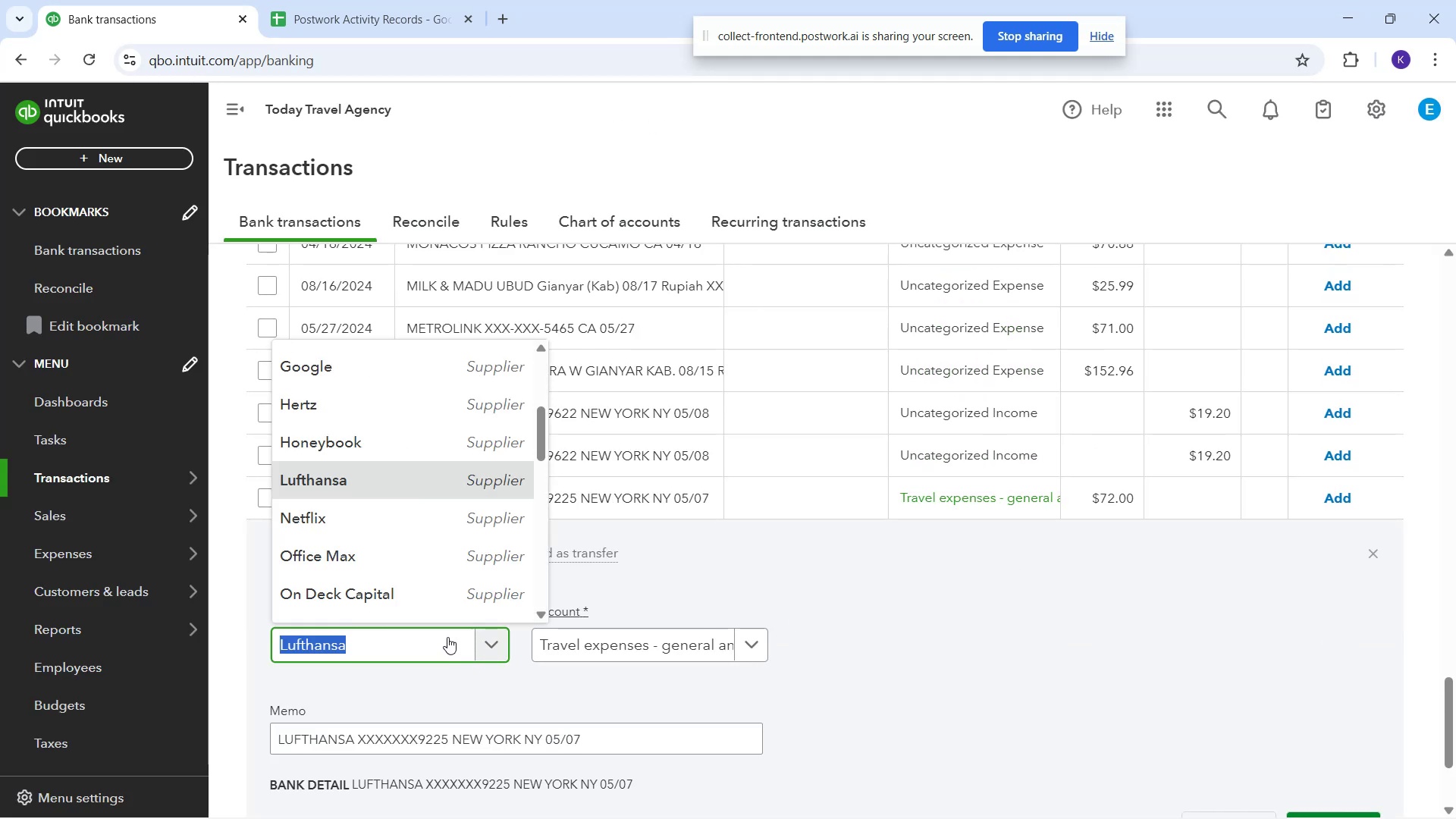 
scroll: coordinate [865, 622], scroll_direction: down, amount: 2.0
 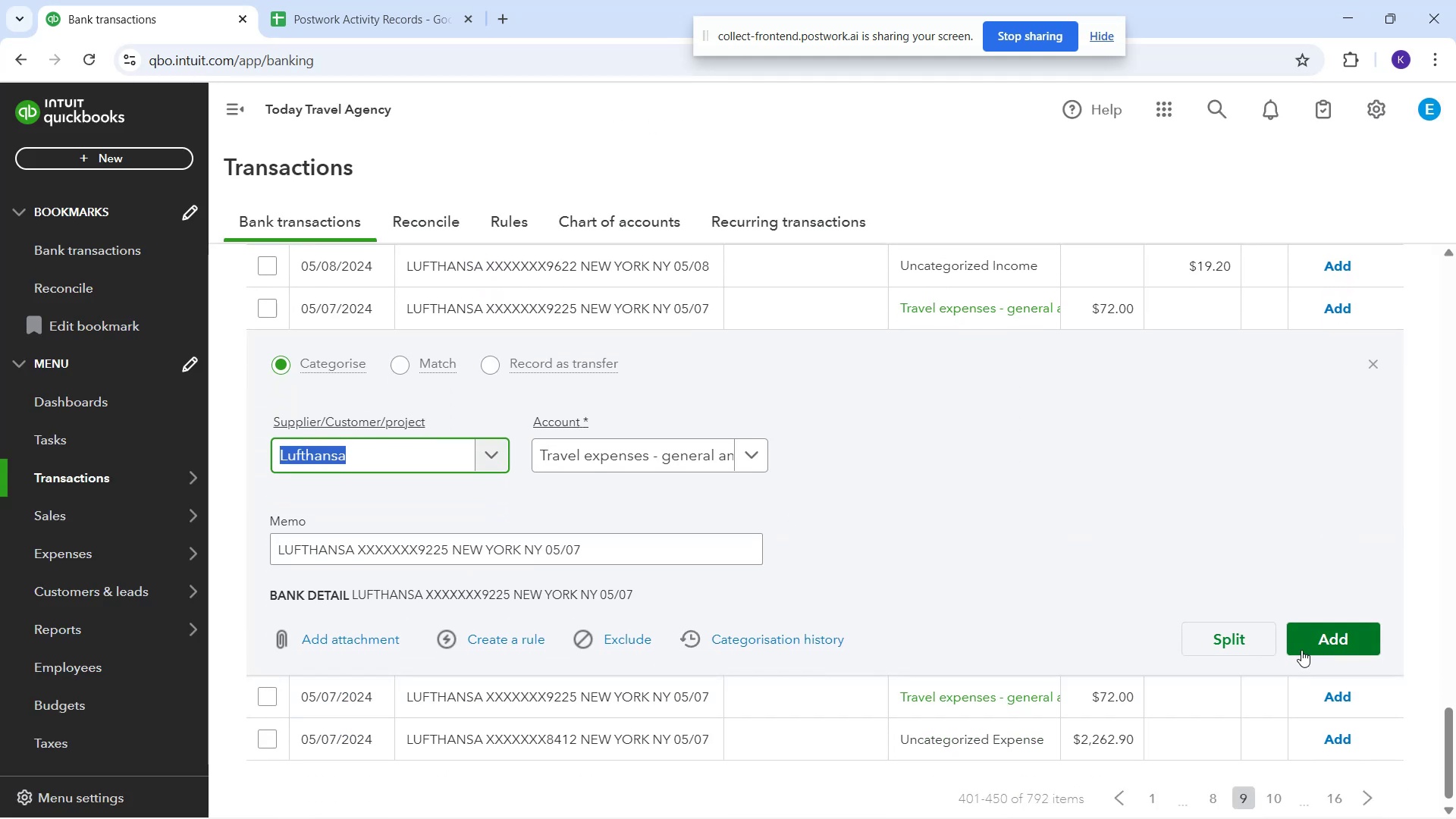 
left_click([1301, 642])
 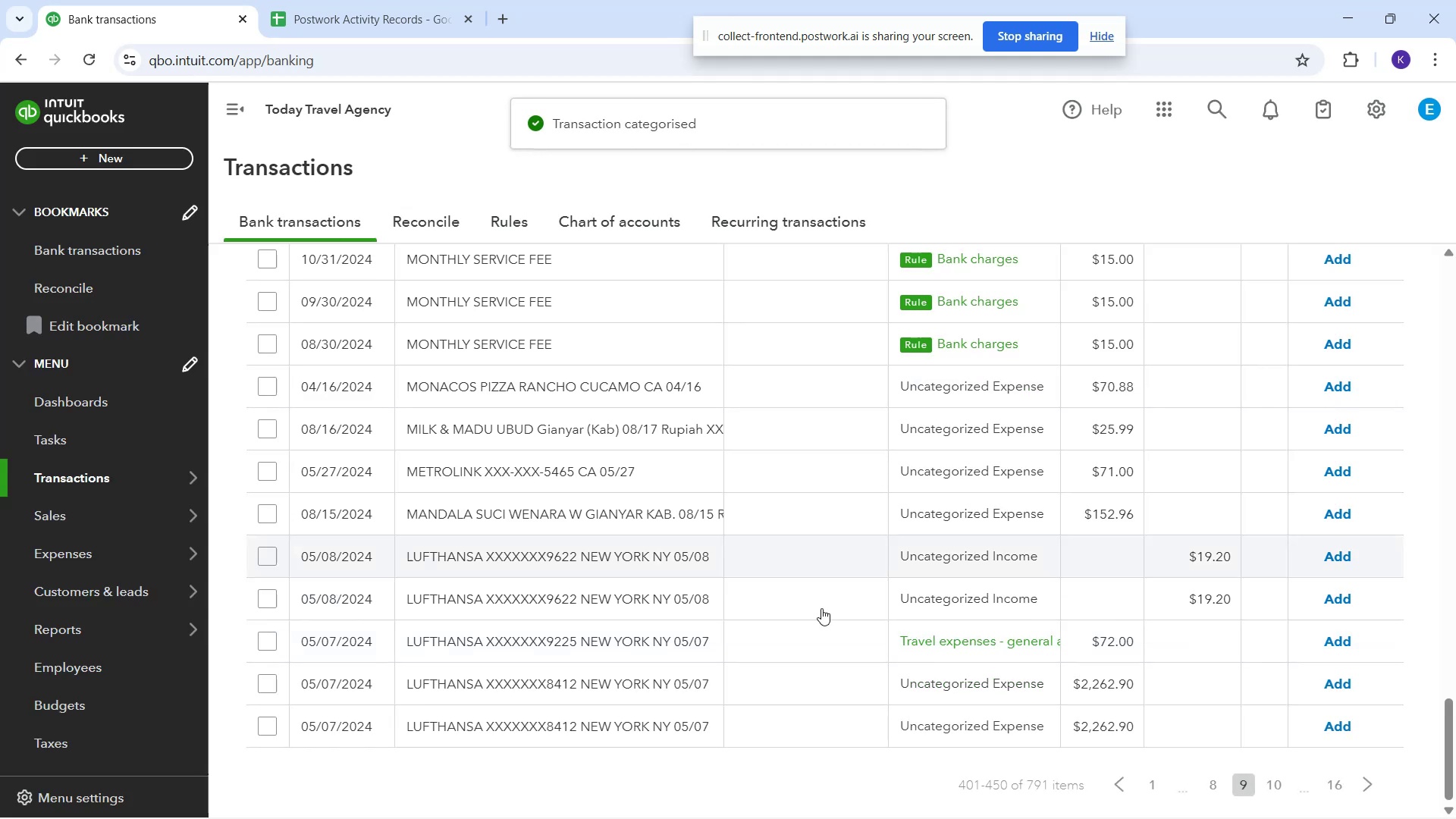 
left_click([771, 643])
 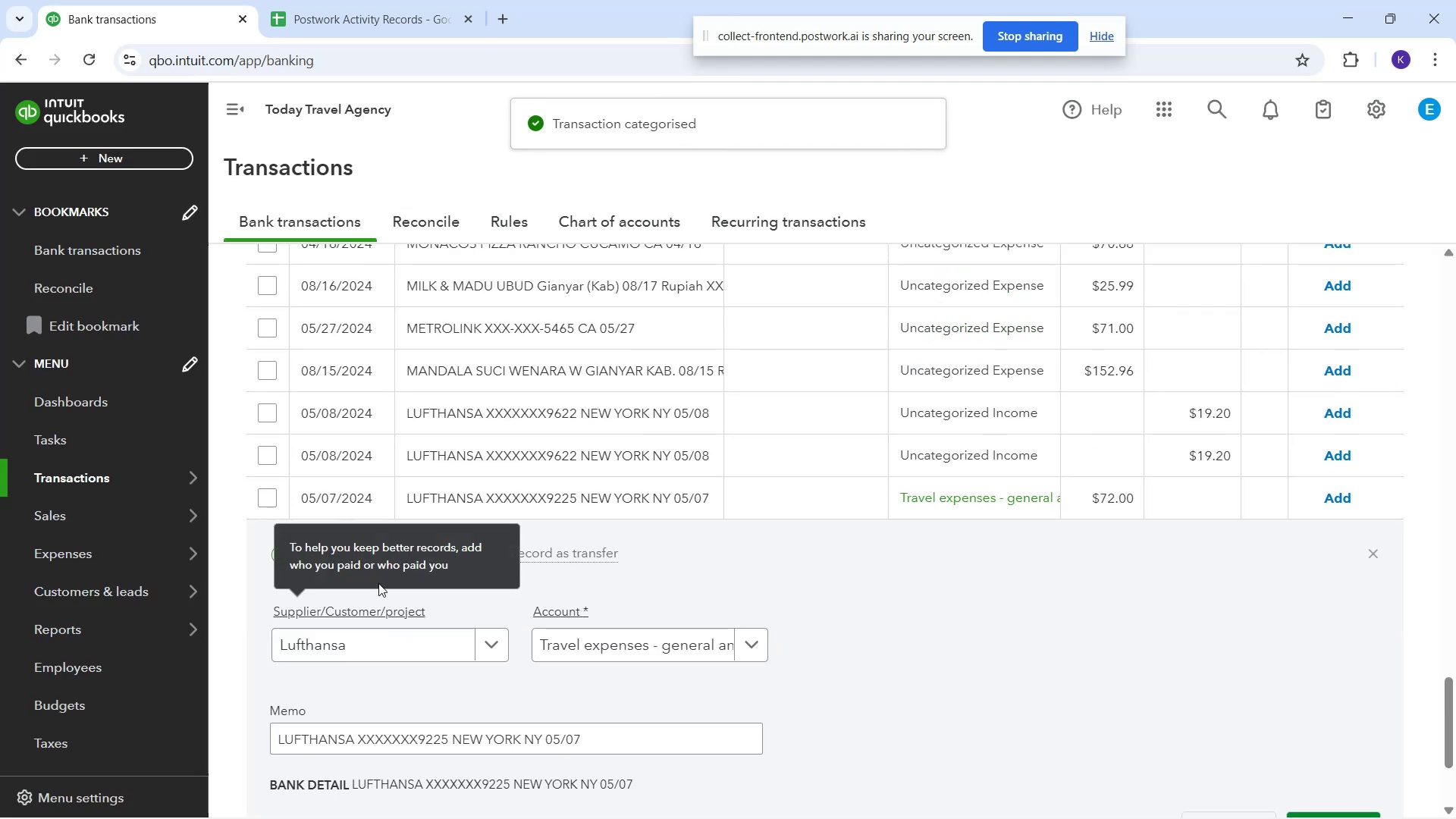 
left_click([372, 632])
 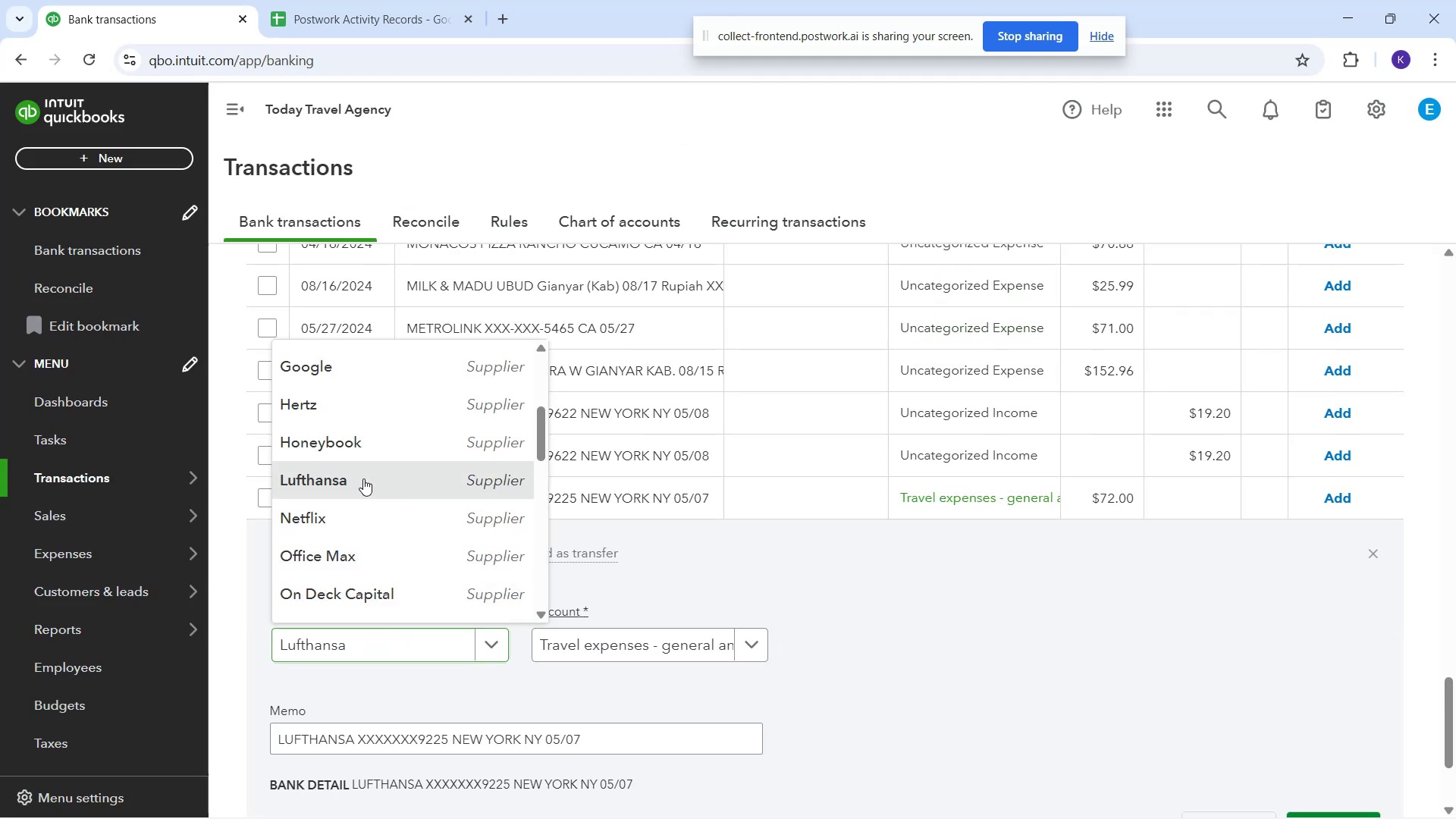 
scroll: coordinate [993, 761], scroll_direction: down, amount: 2.0
 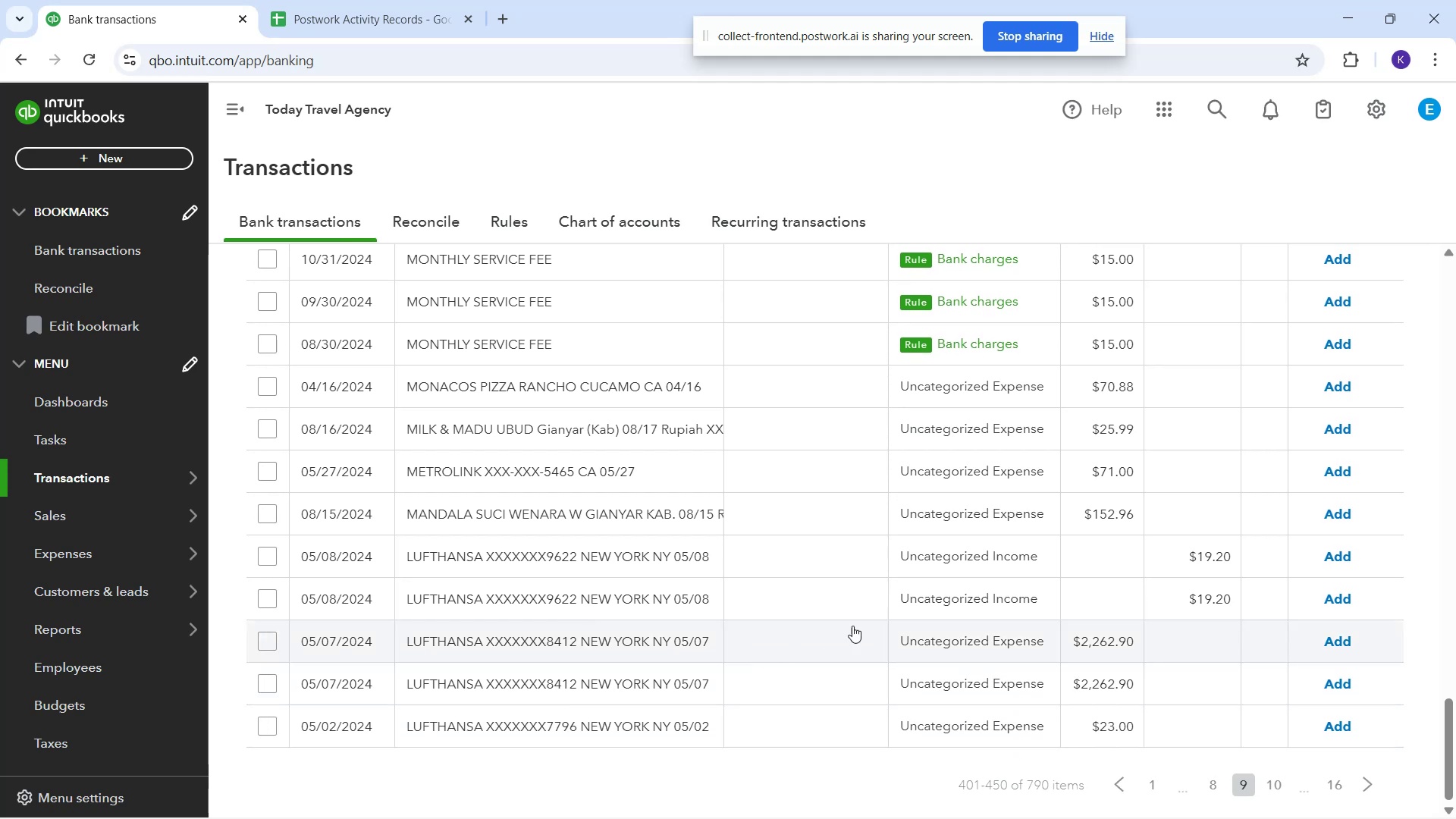 
wait(5.38)
 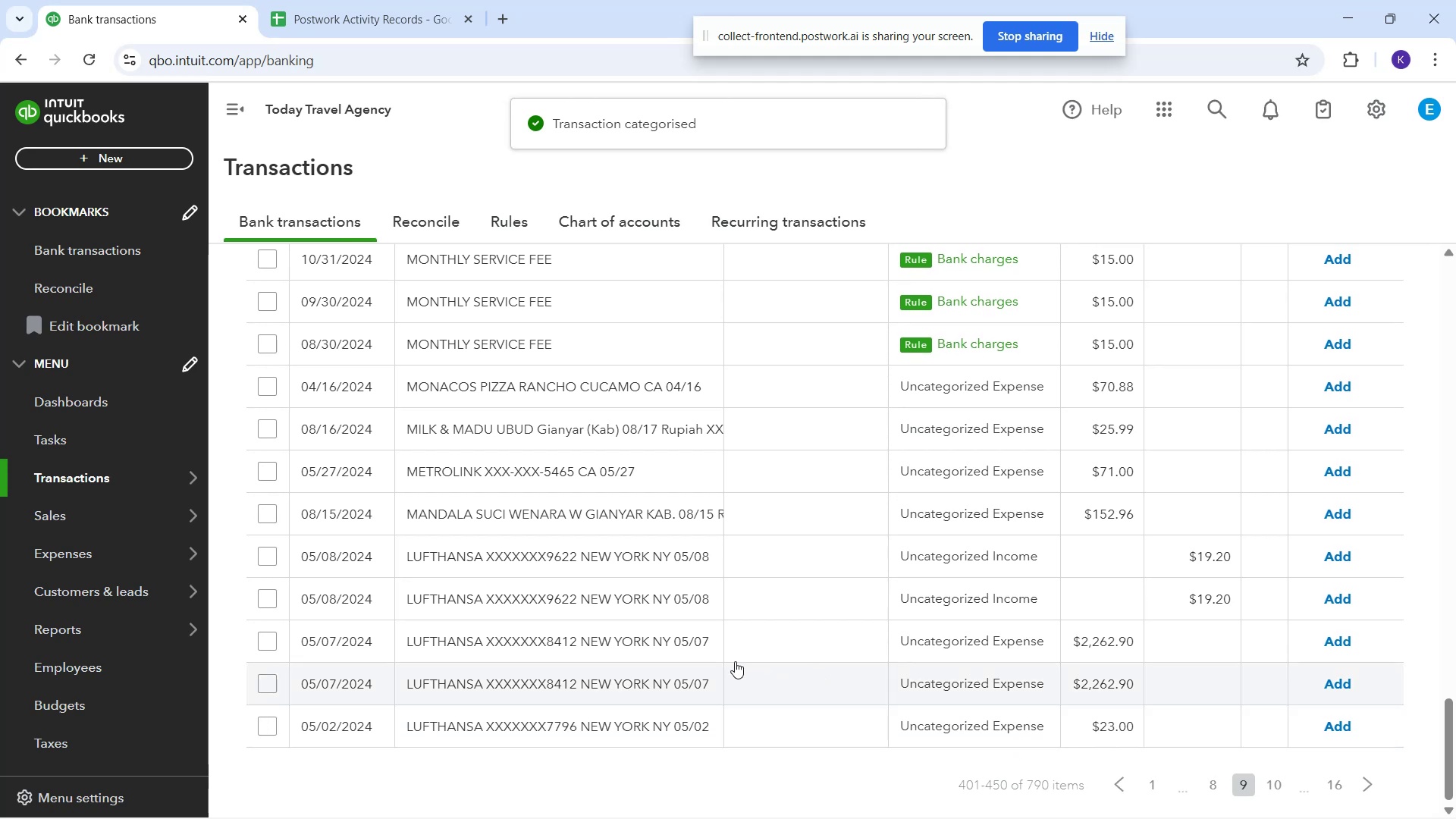 
left_click([833, 642])
 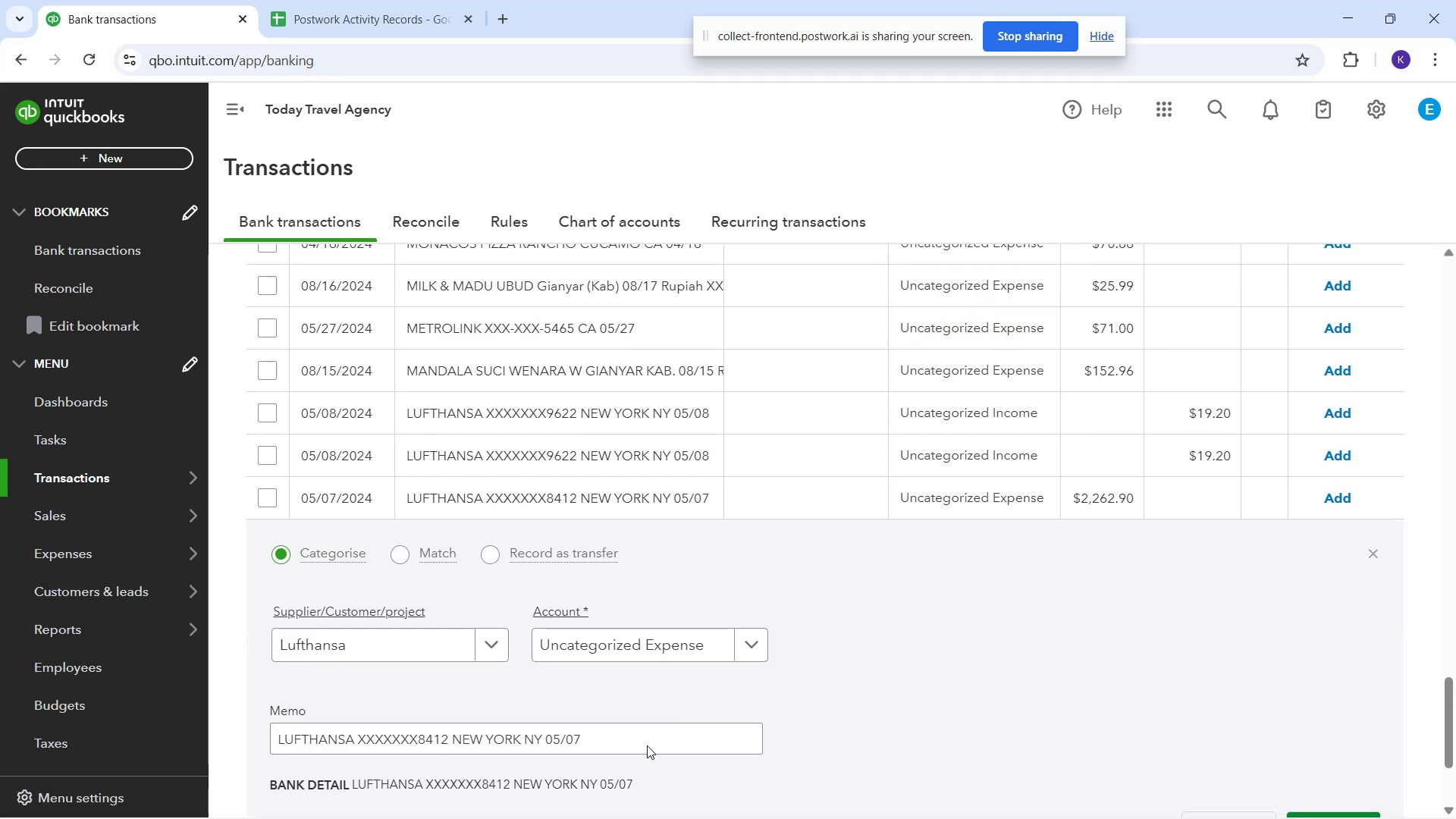 
scroll: coordinate [419, 600], scroll_direction: down, amount: 2.0
 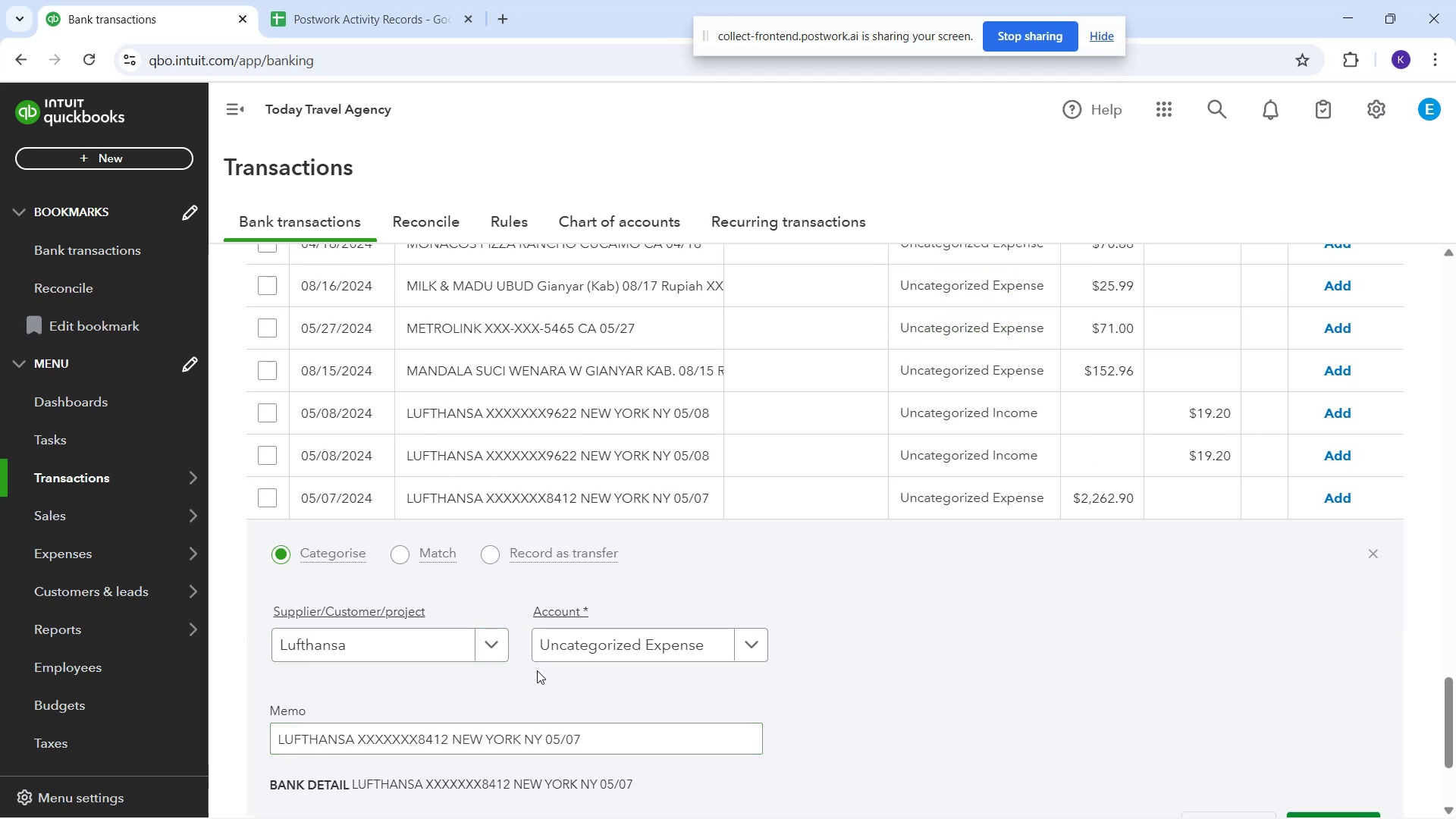 
left_click([560, 645])
 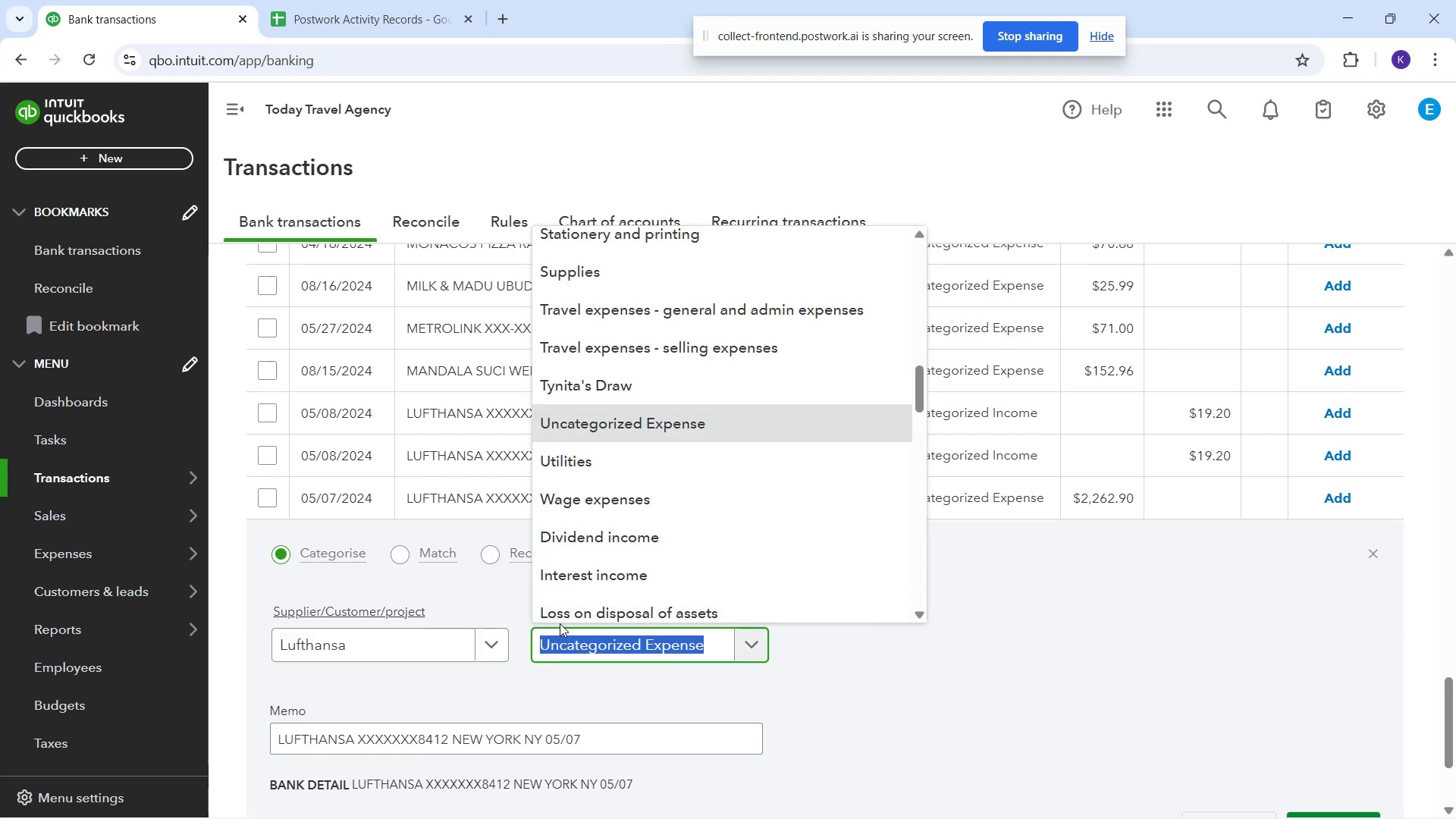 
type(trave)
 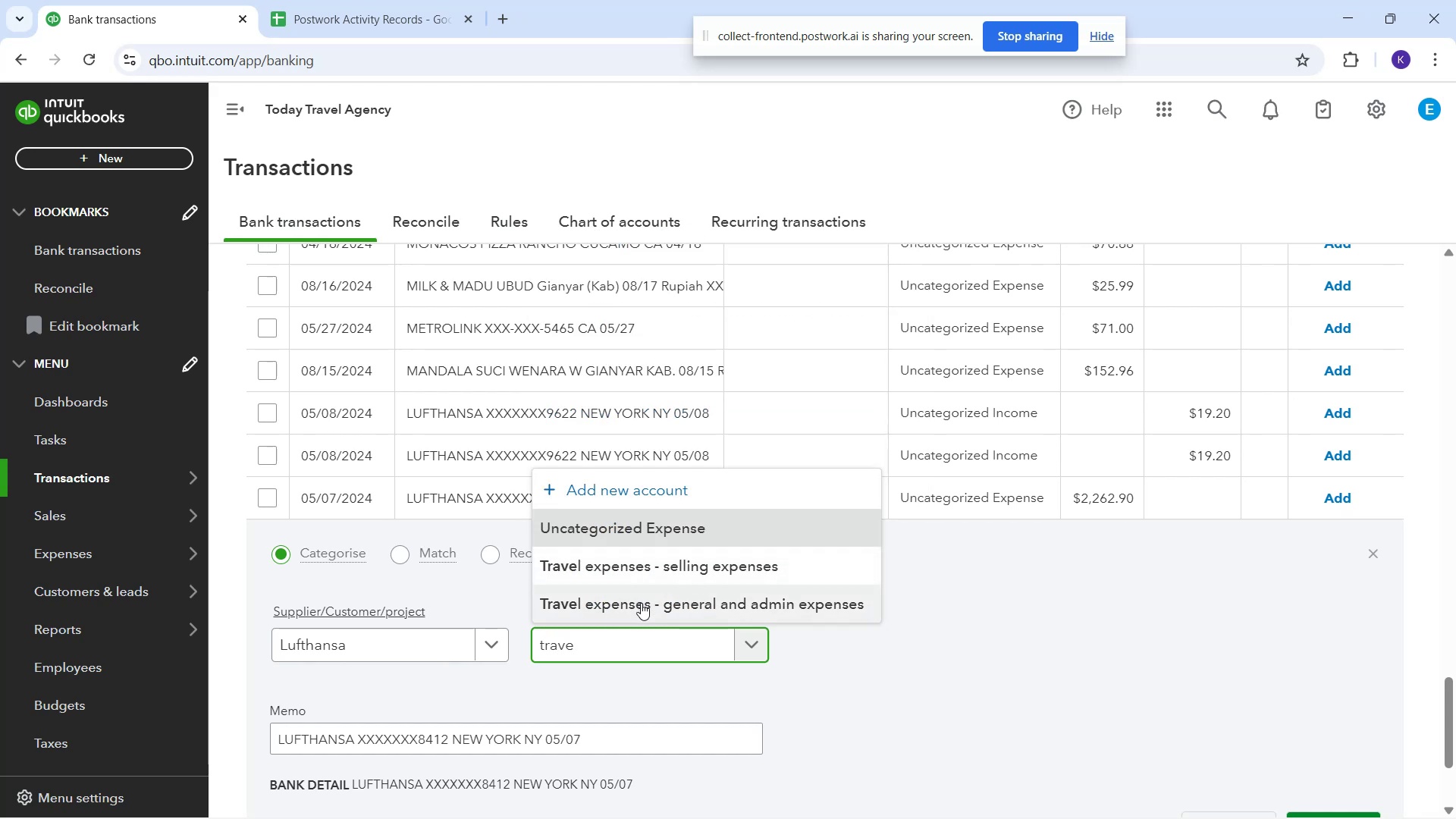 
left_click([641, 603])
 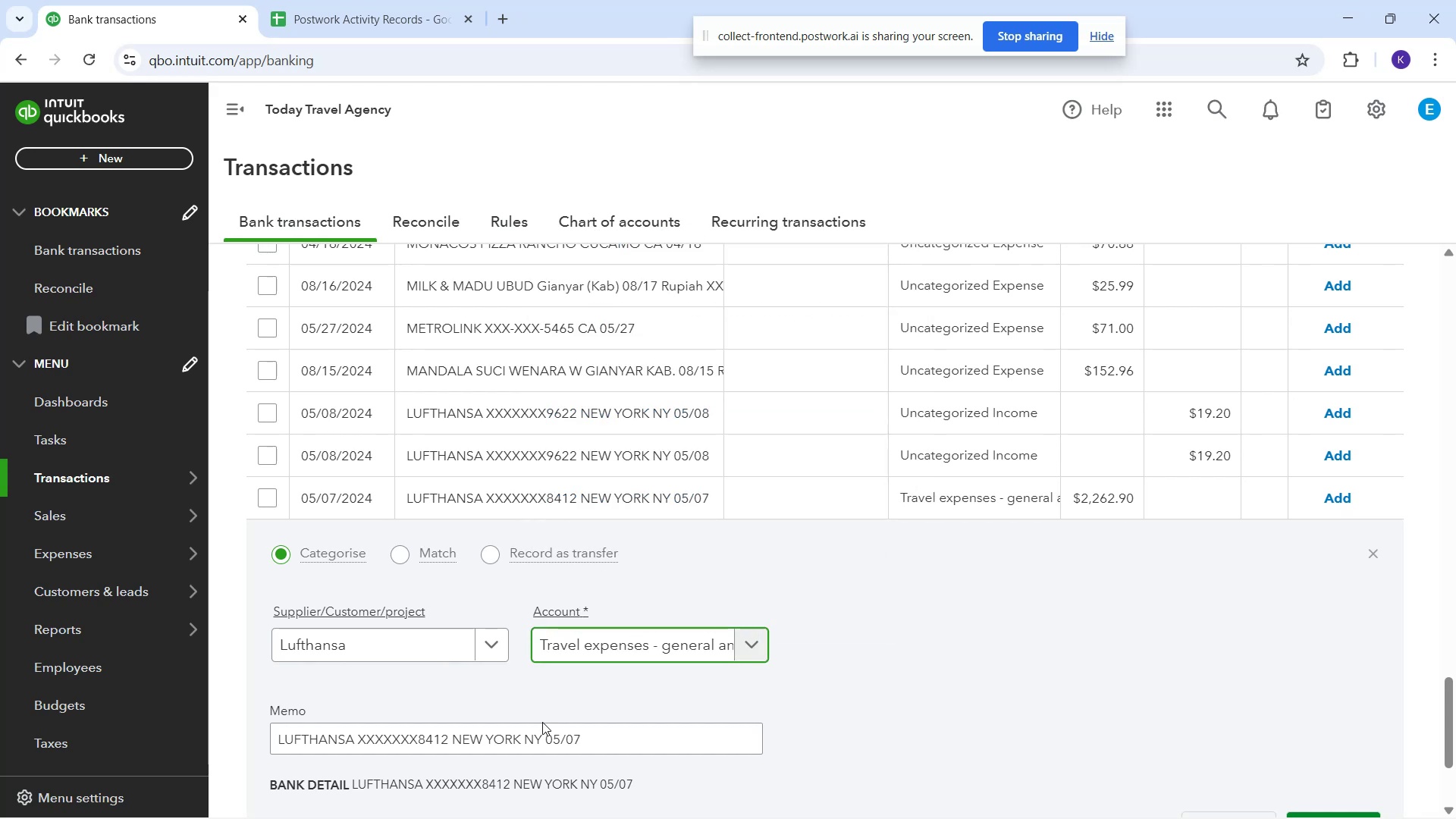 
scroll: coordinate [470, 703], scroll_direction: down, amount: 2.0
 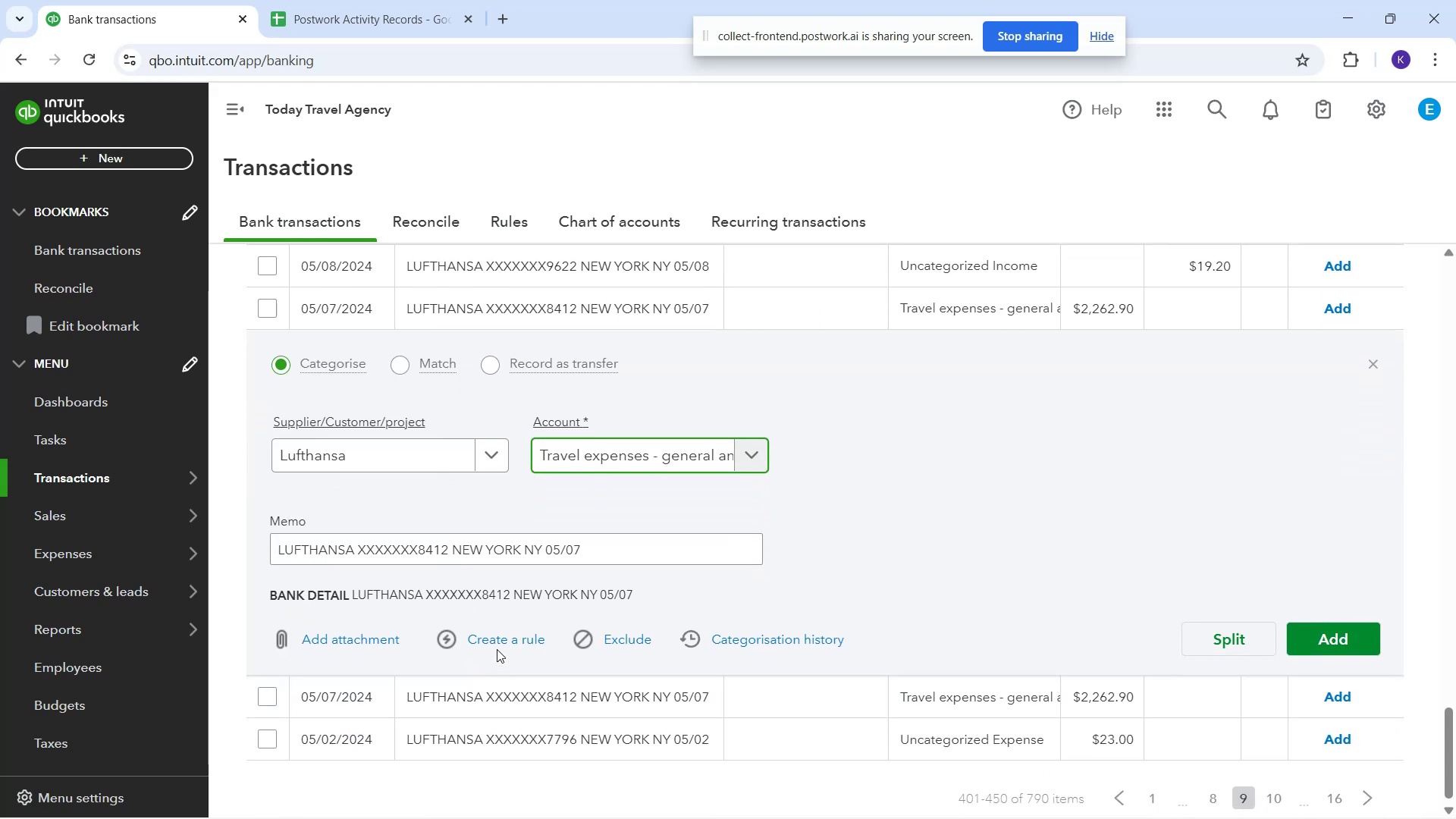 
left_click([497, 649])
 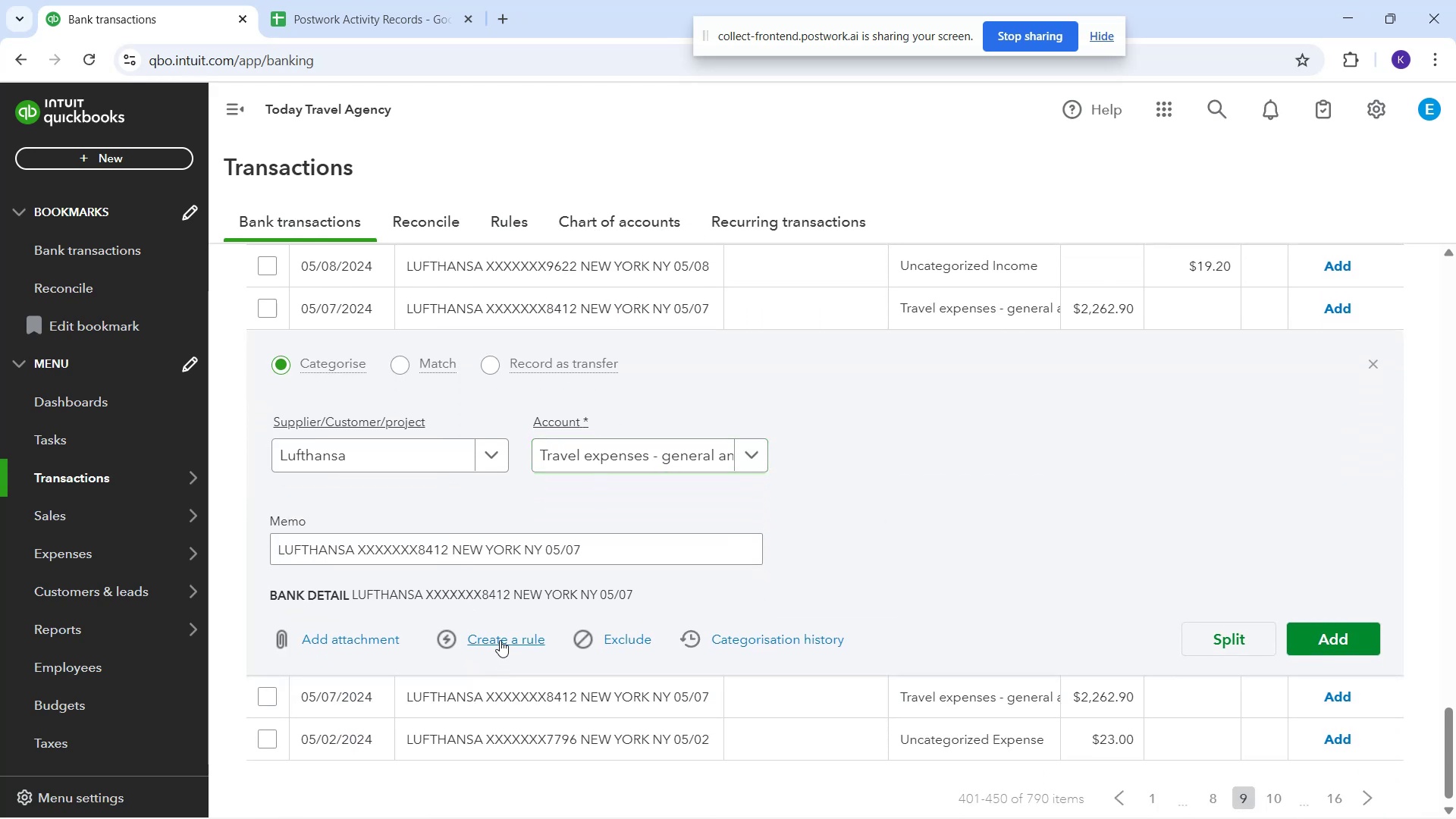 
left_click([500, 640])
 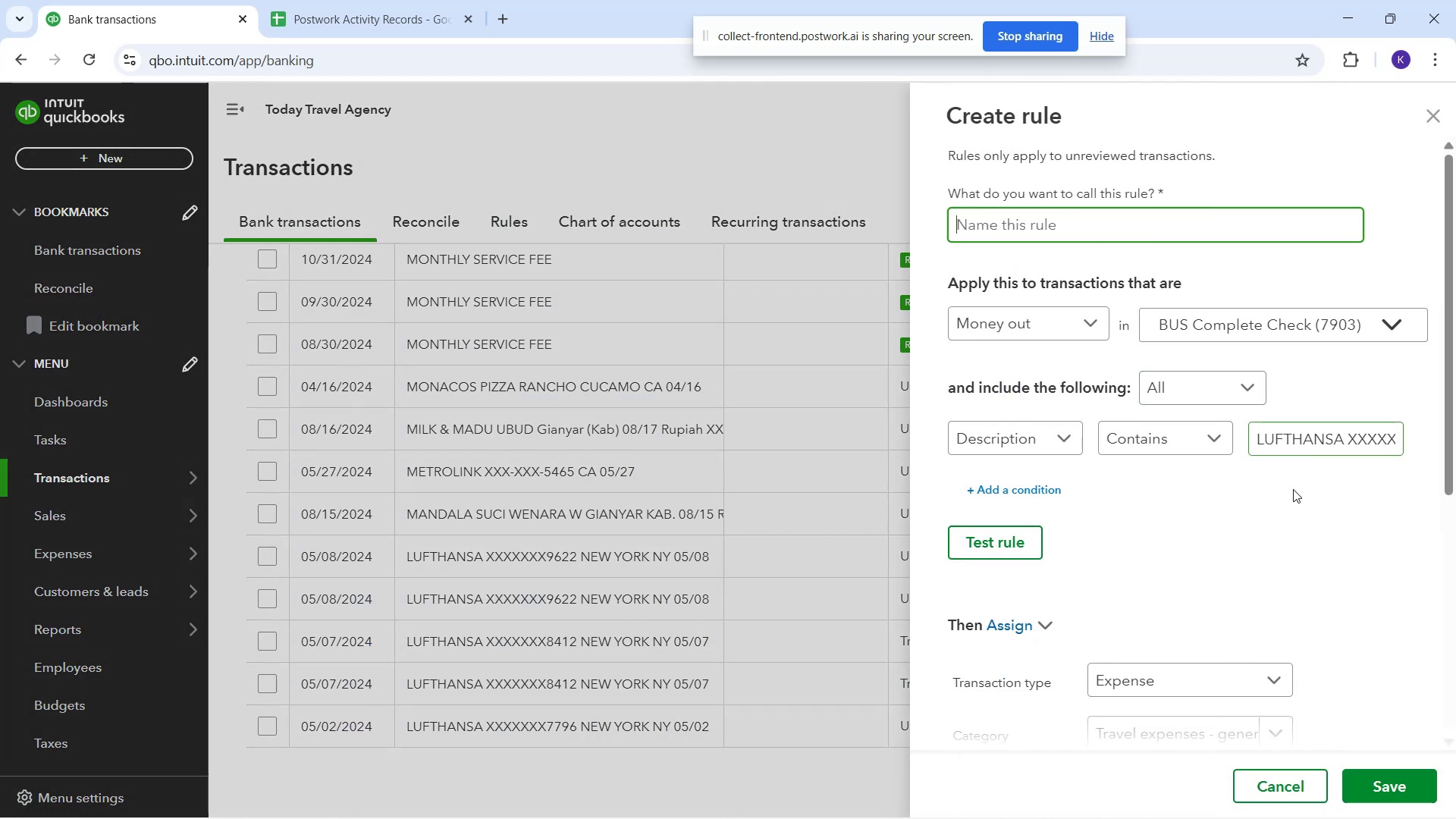 
left_click_drag(start_coordinate=[1344, 438], to_coordinate=[1455, 435])
 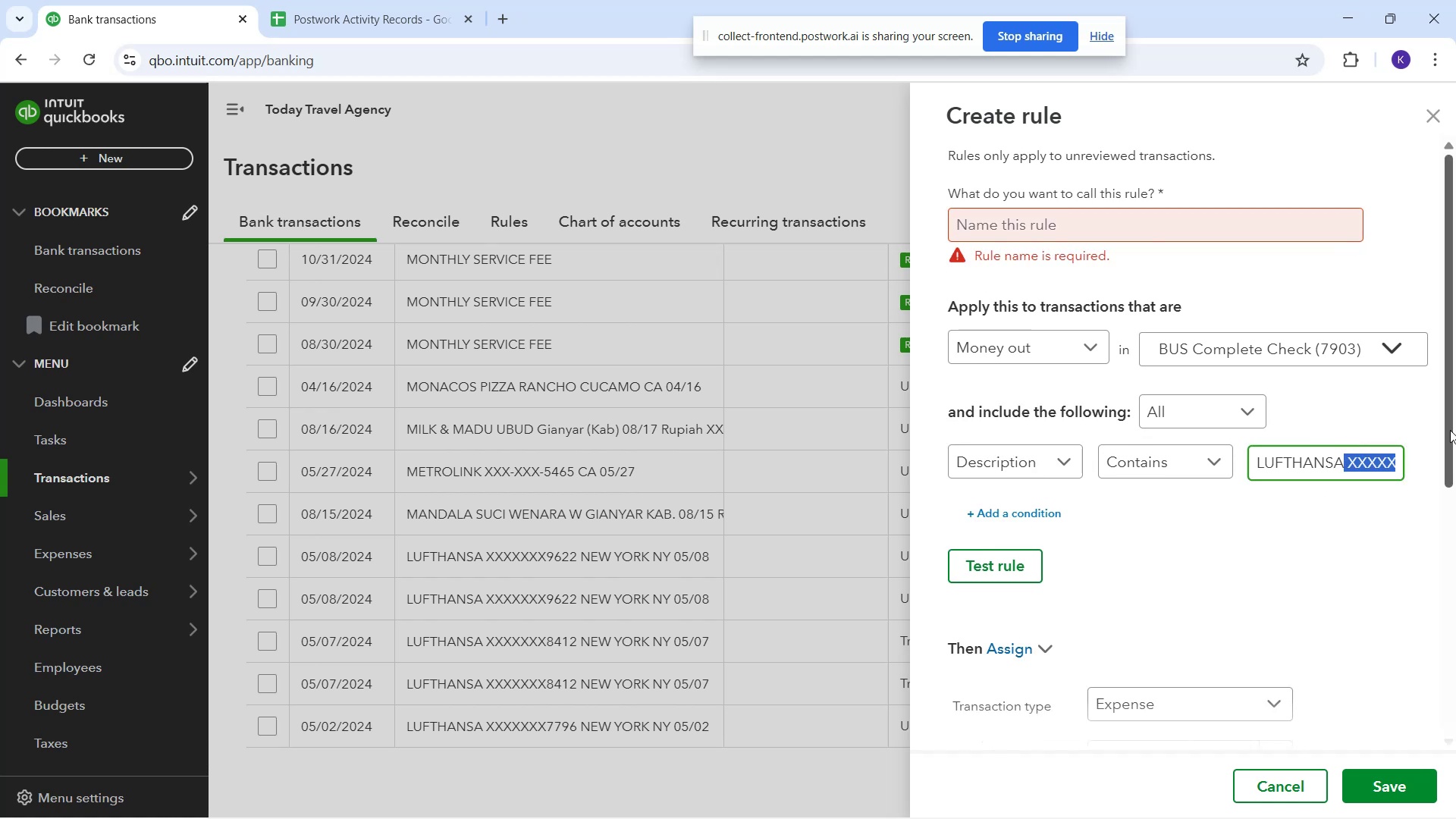 
key(Backspace)
 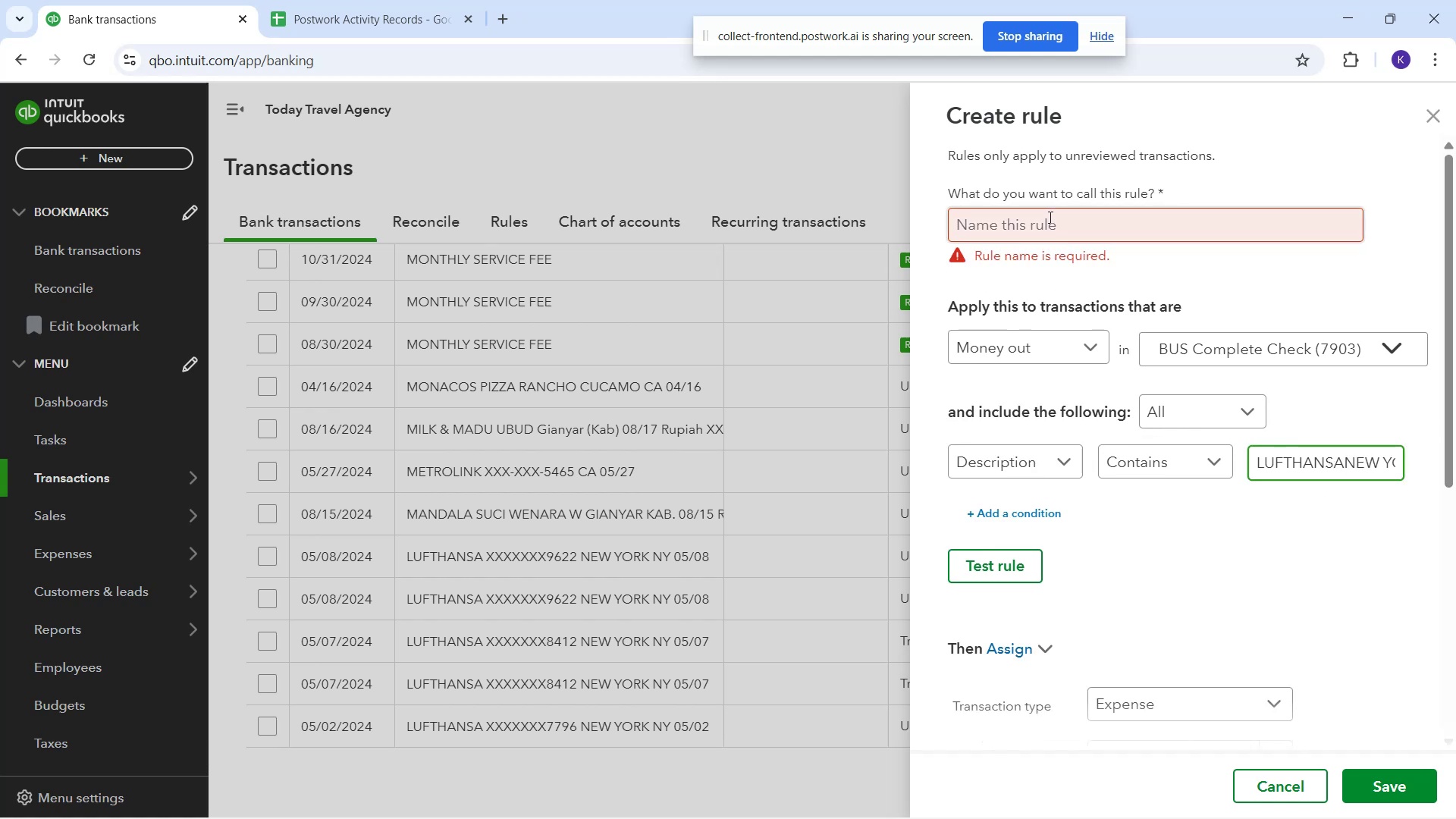 
left_click([1049, 217])
 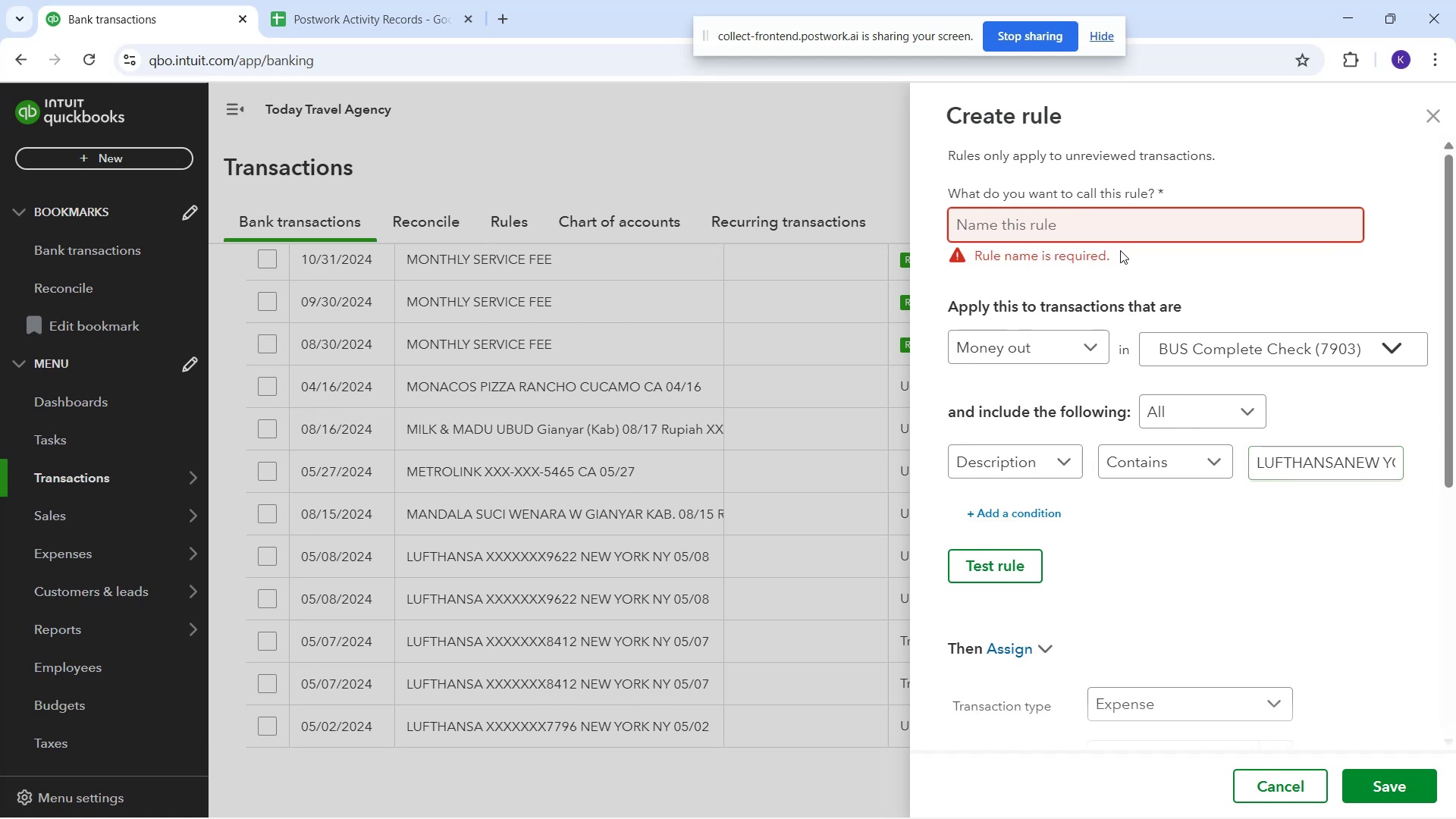 
type(Lufthansa)
 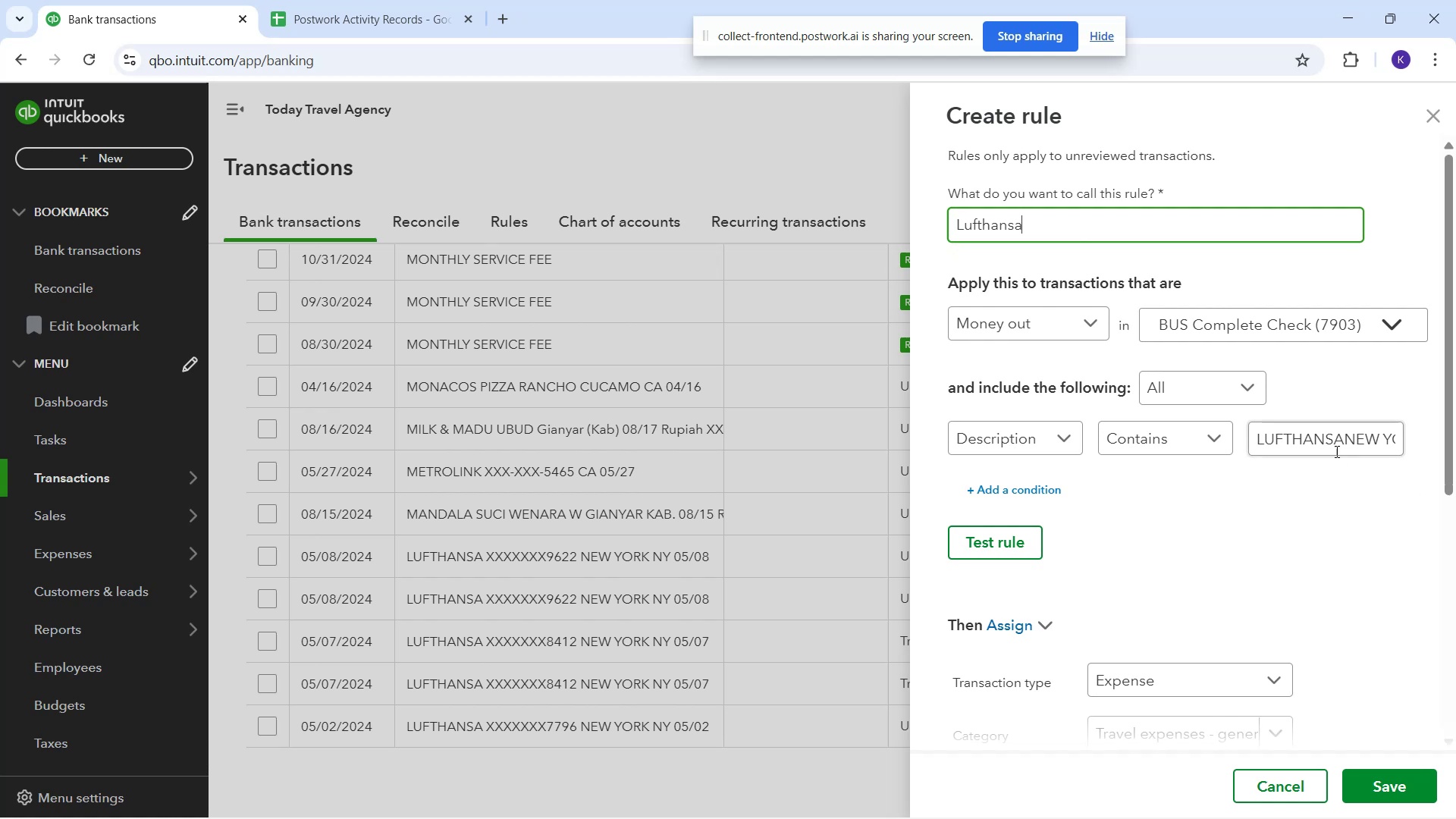 
left_click_drag(start_coordinate=[1341, 444], to_coordinate=[1455, 463])
 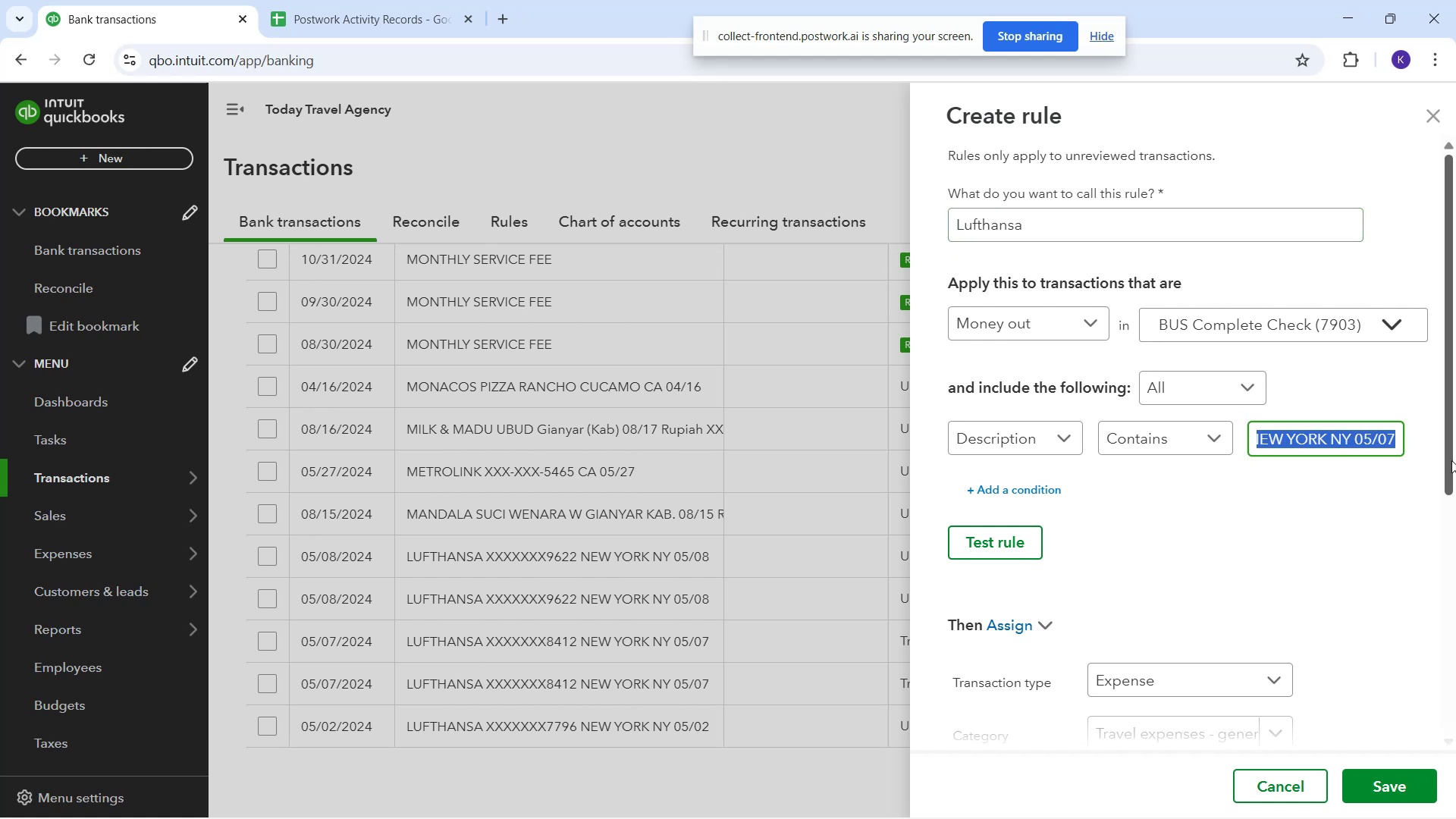 
key(Backspace)
 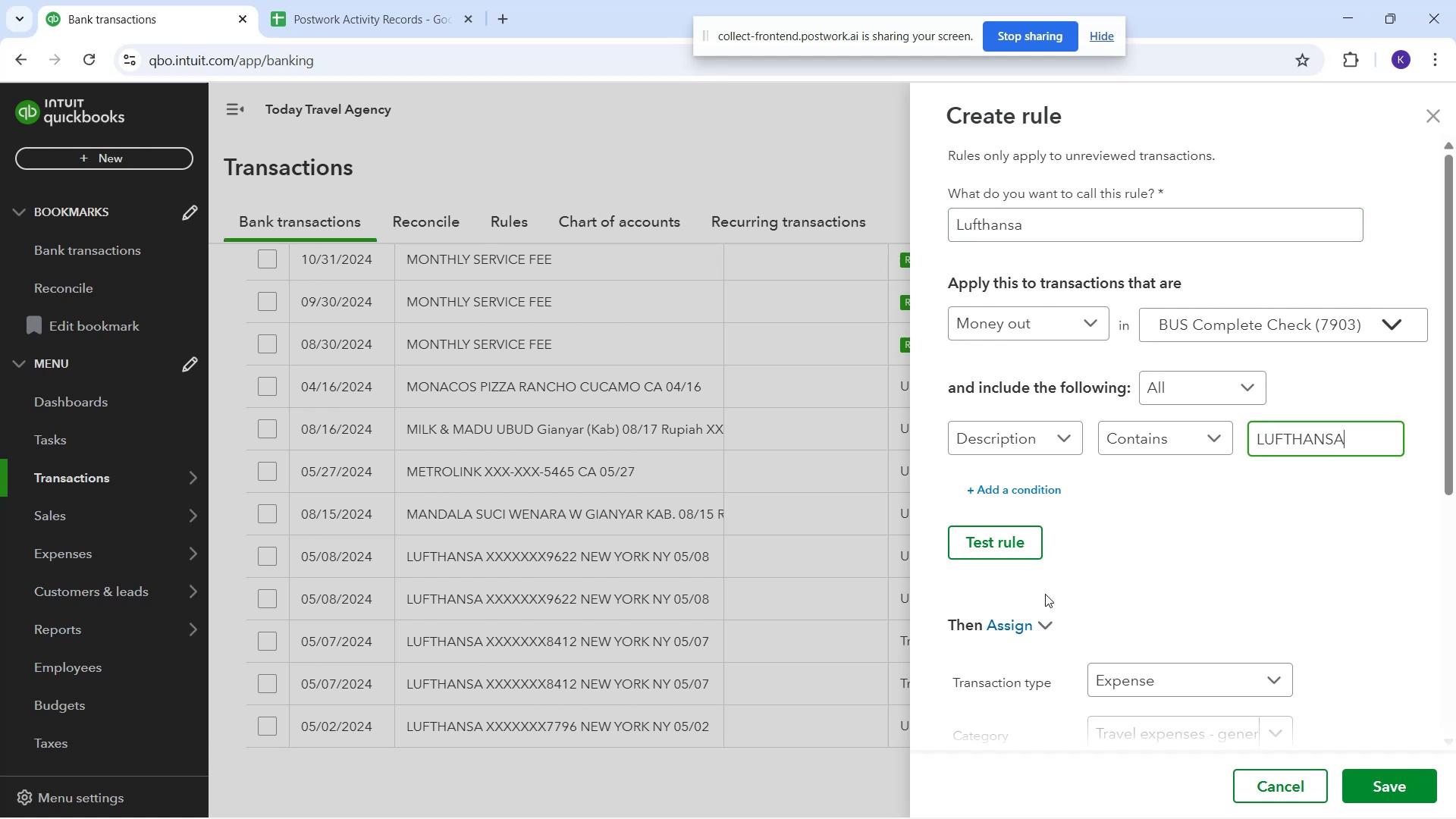 
double_click([1009, 538])
 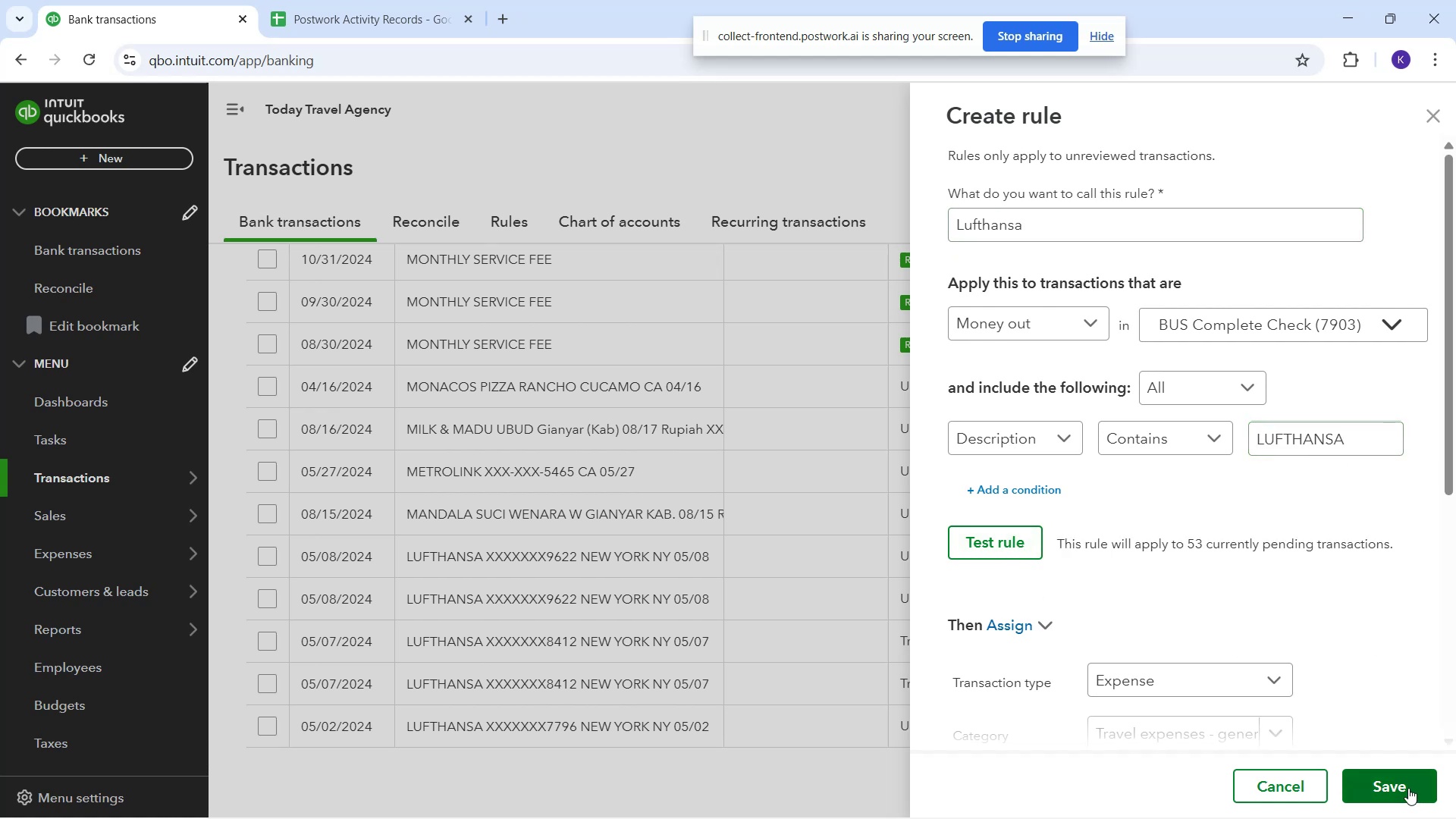 
left_click([1405, 785])
 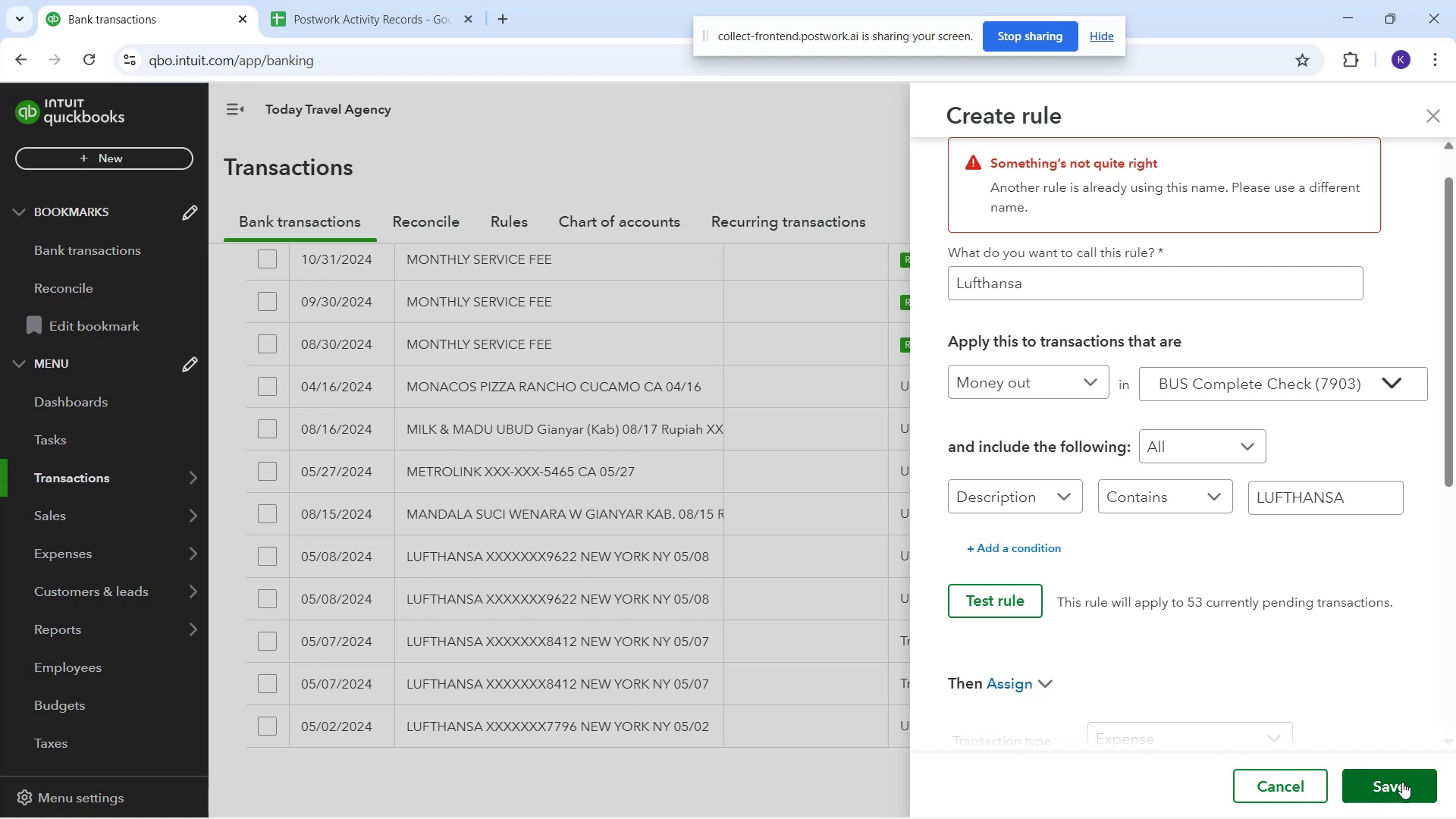 
left_click([1402, 782])
 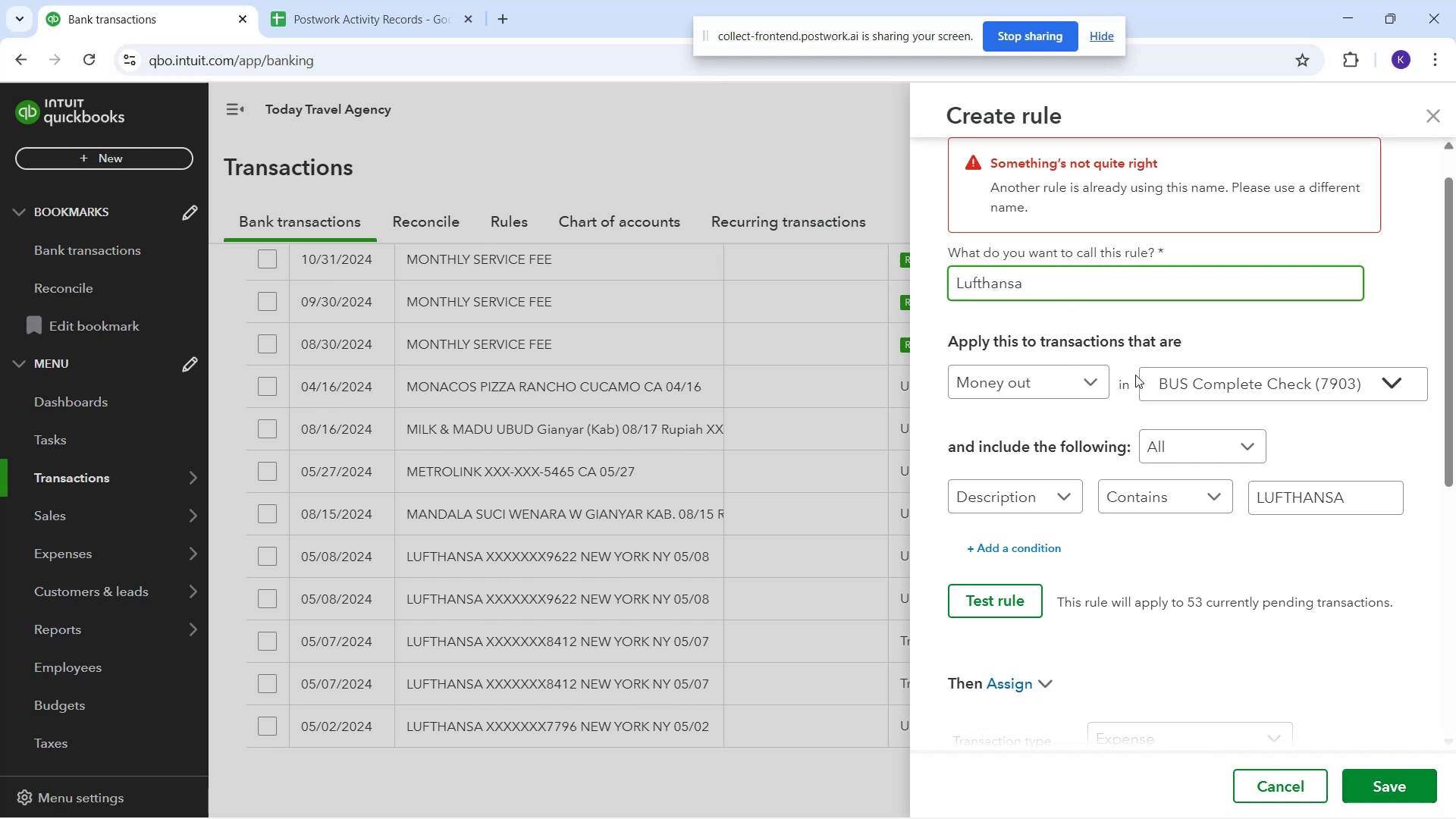 
wait(9.57)
 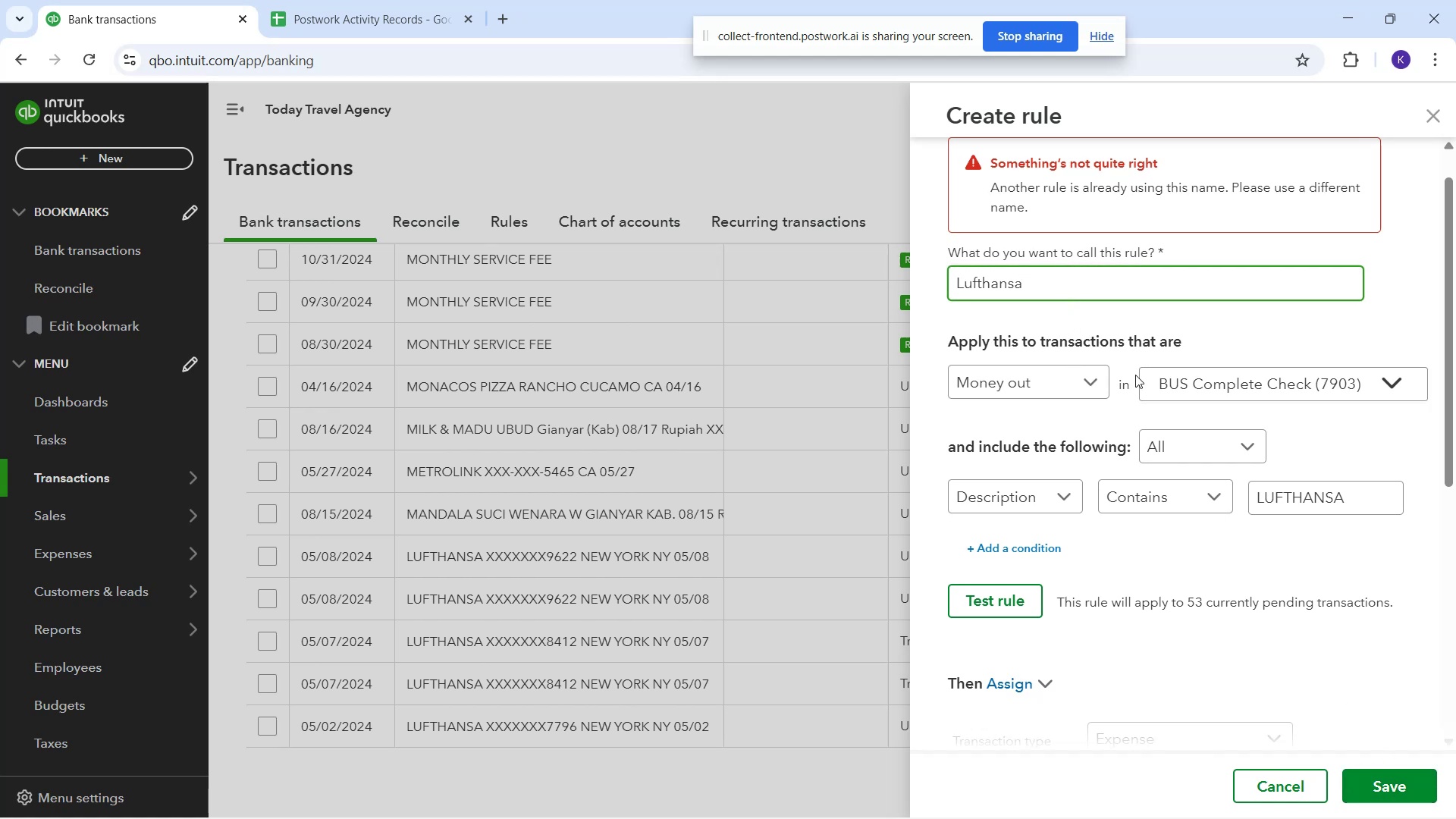 
left_click([1403, 773])
 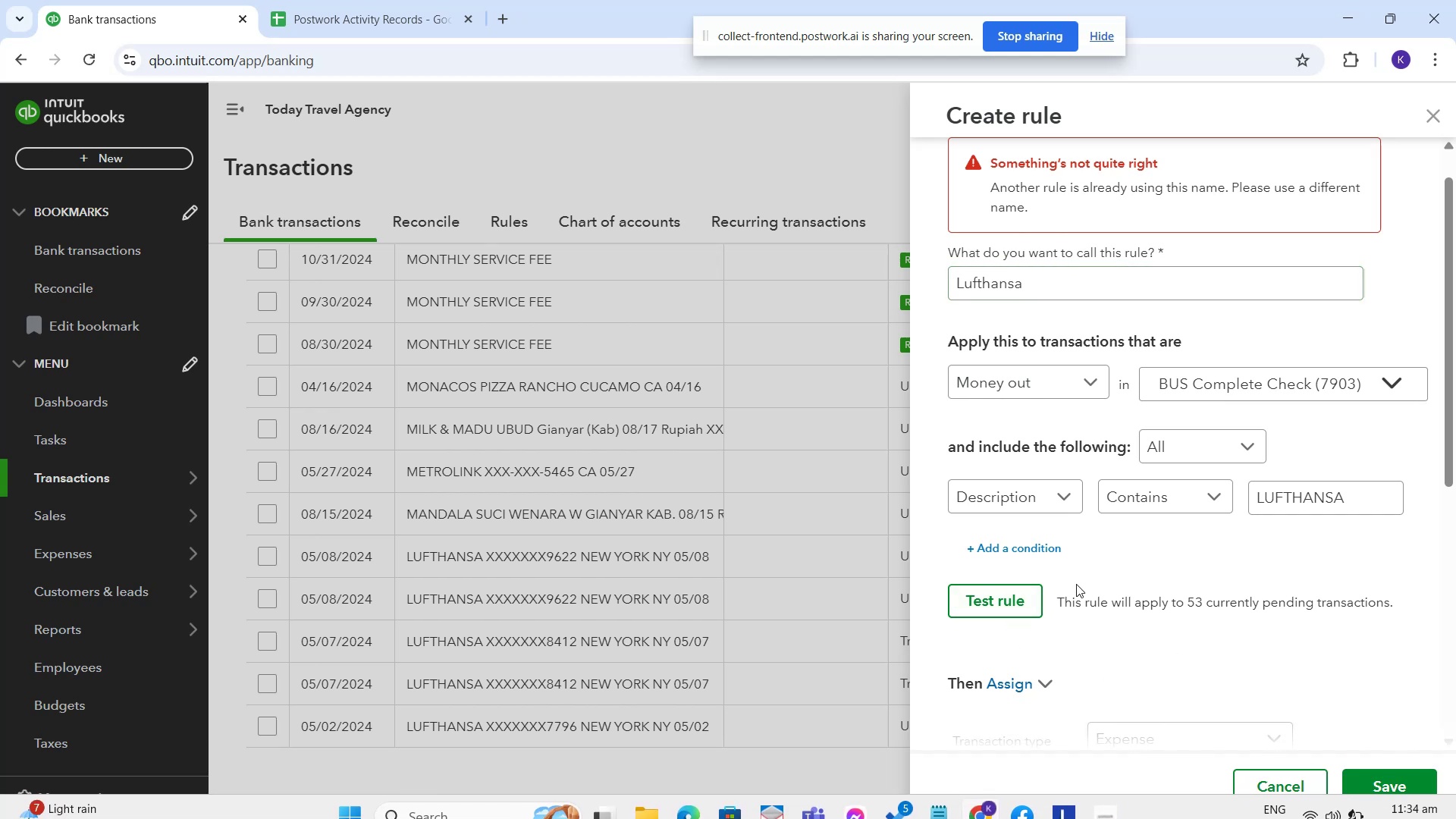 
wait(7.02)
 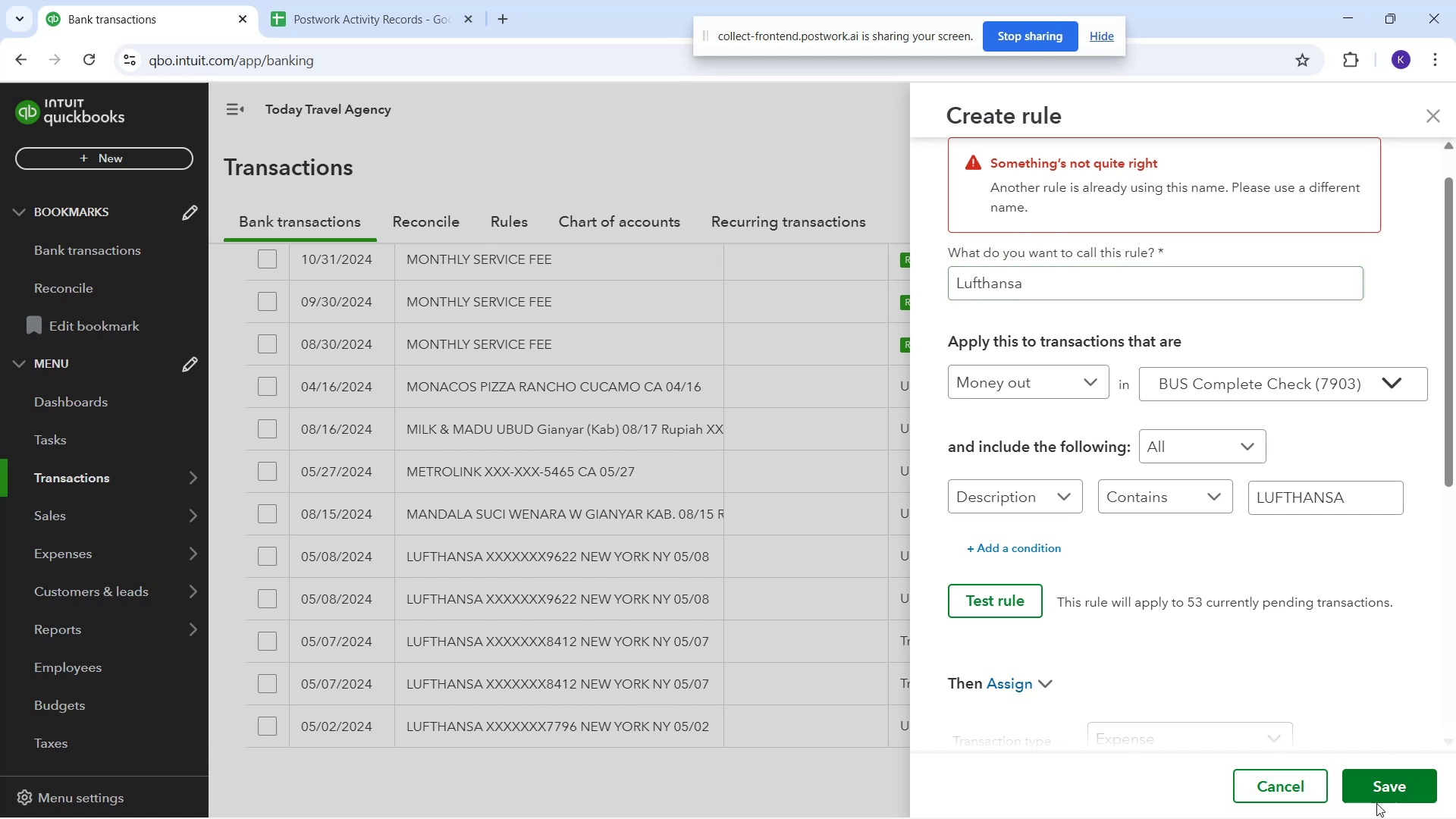 
scroll: coordinate [1373, 673], scroll_direction: down, amount: 4.0
 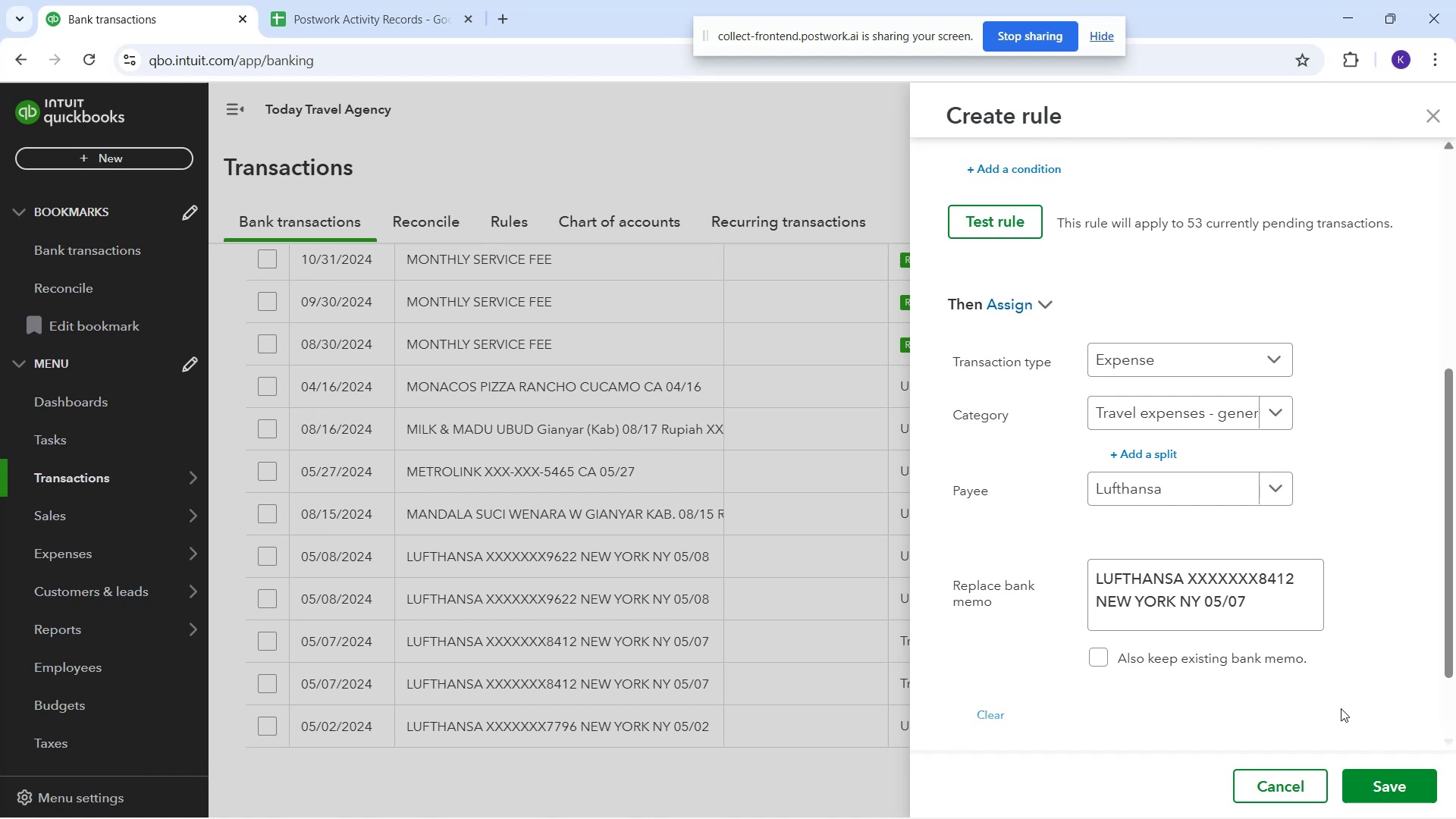 
left_click([1354, 789])
 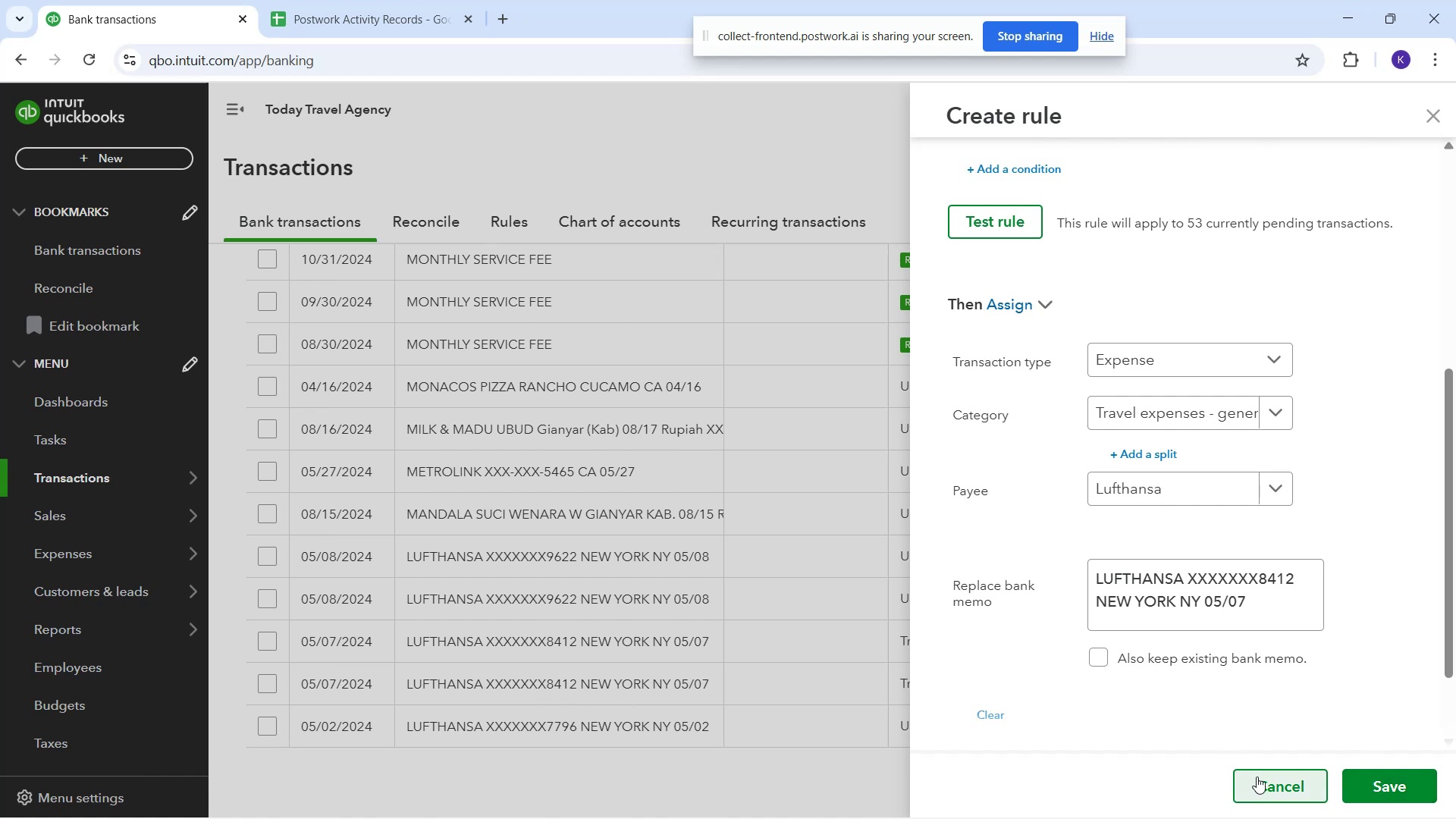 
left_click([1260, 779])
 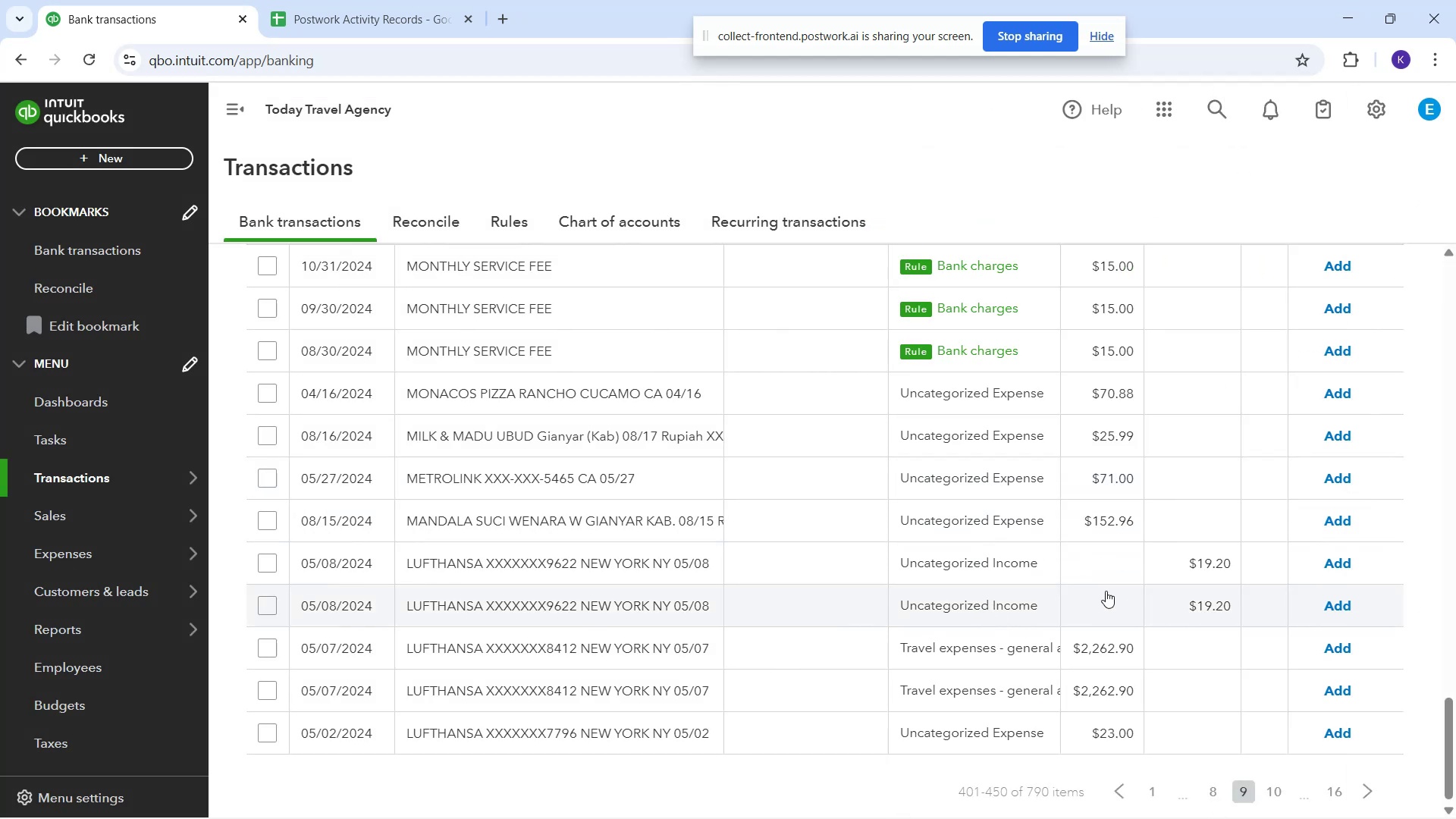 
scroll: coordinate [862, 802], scroll_direction: up, amount: 1.0
 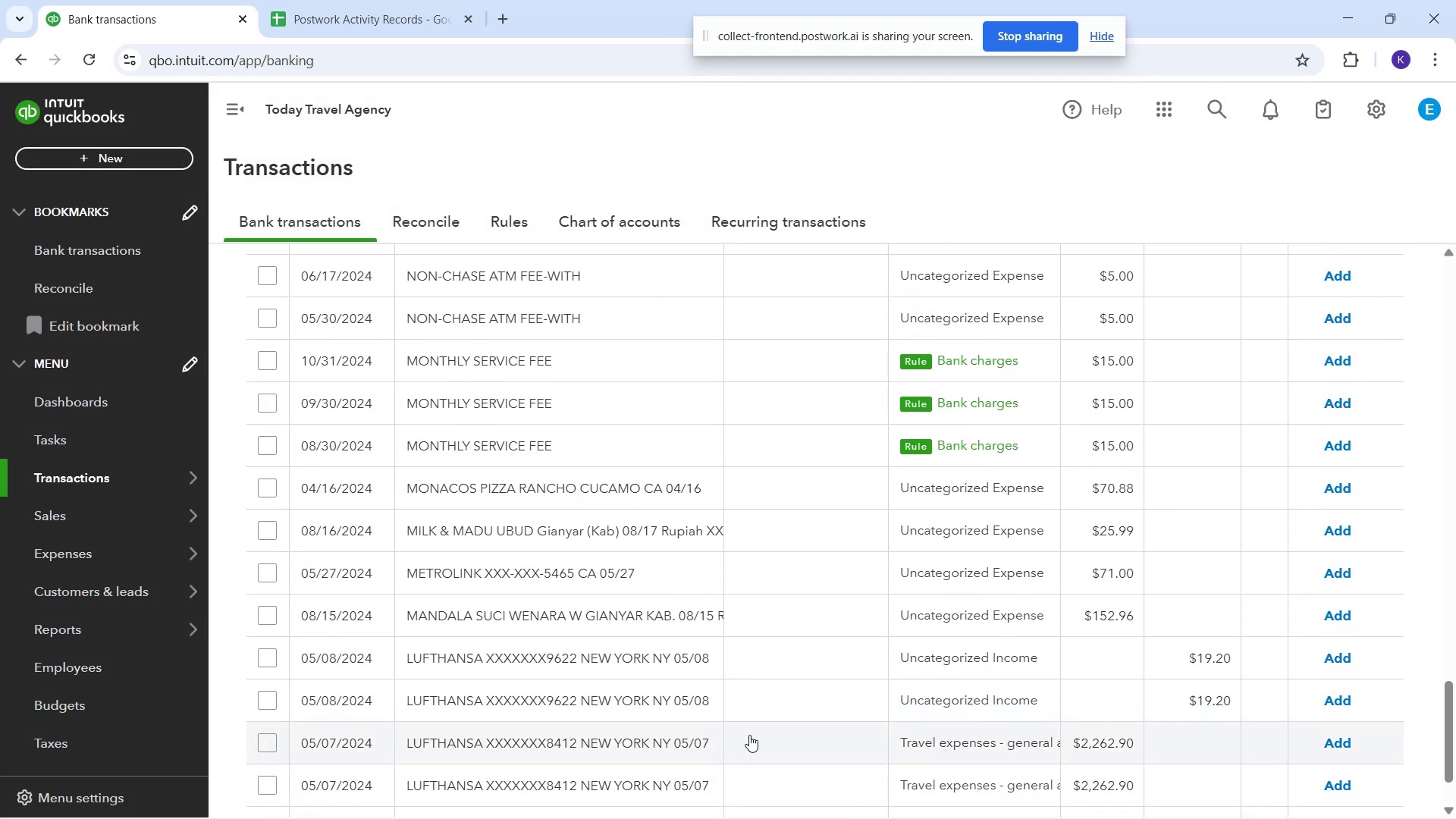 
scroll: coordinate [858, 634], scroll_direction: down, amount: 2.0
 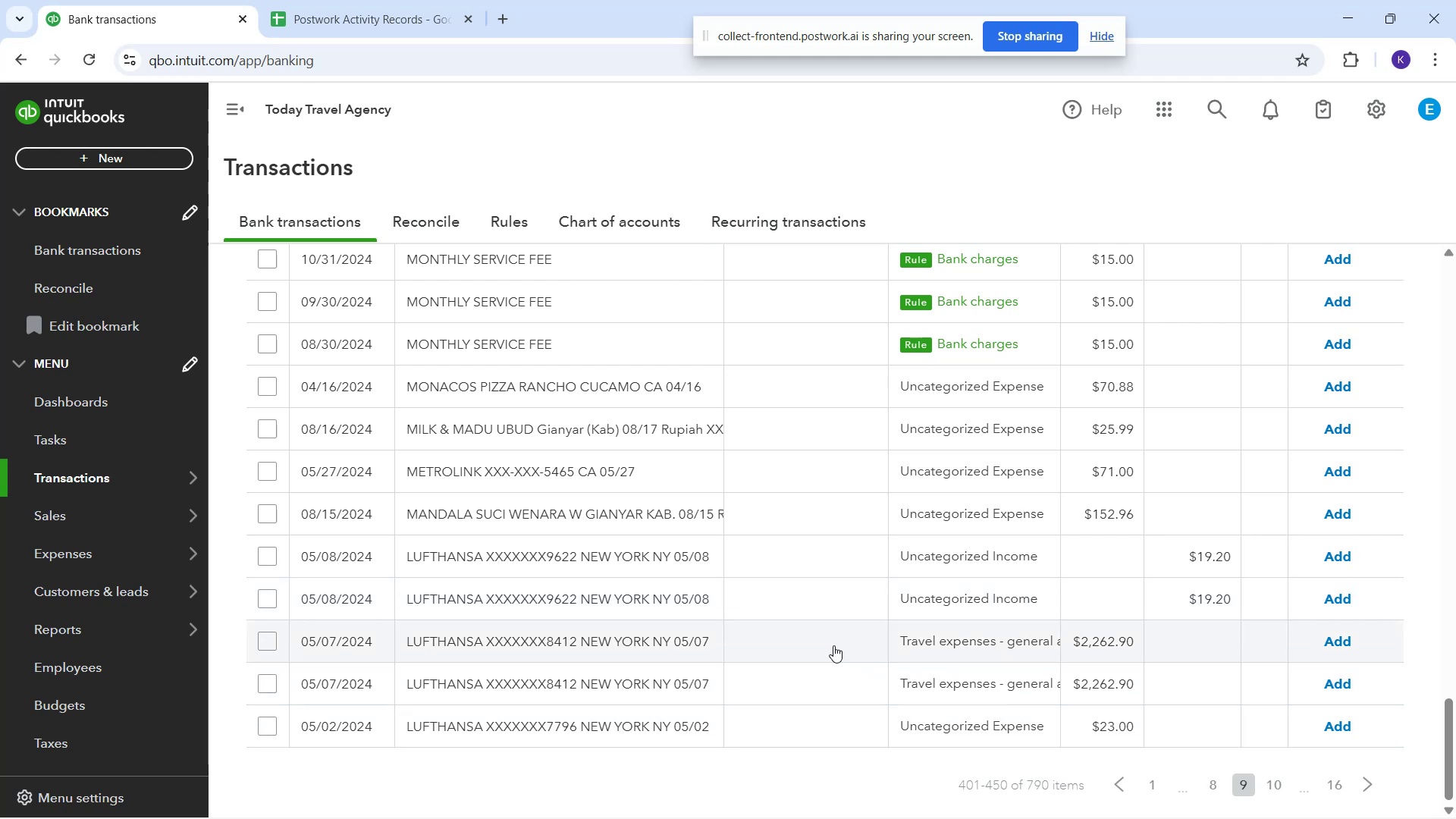 
wait(6.41)
 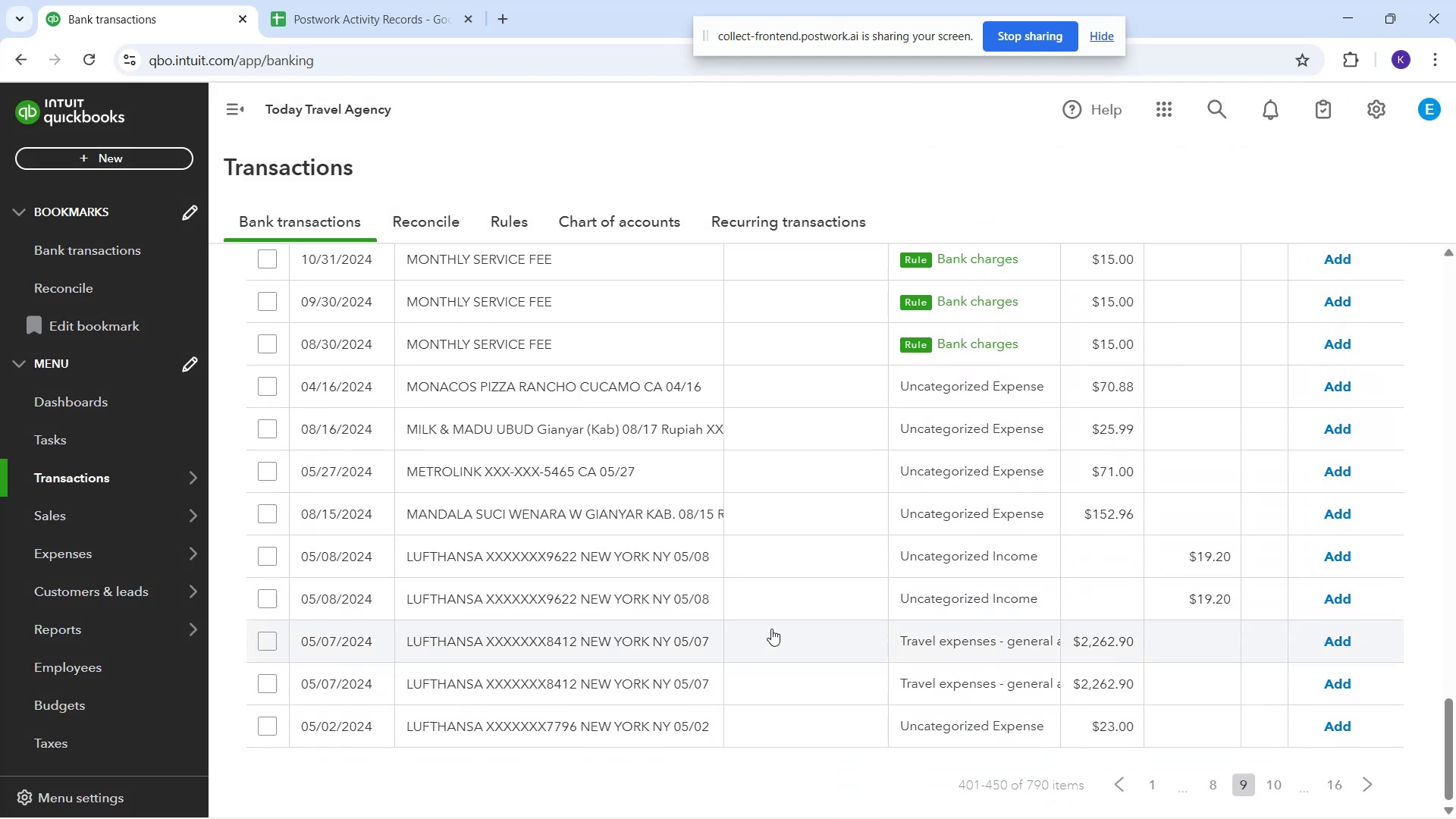 
scroll: coordinate [1355, 607], scroll_direction: down, amount: 2.0
 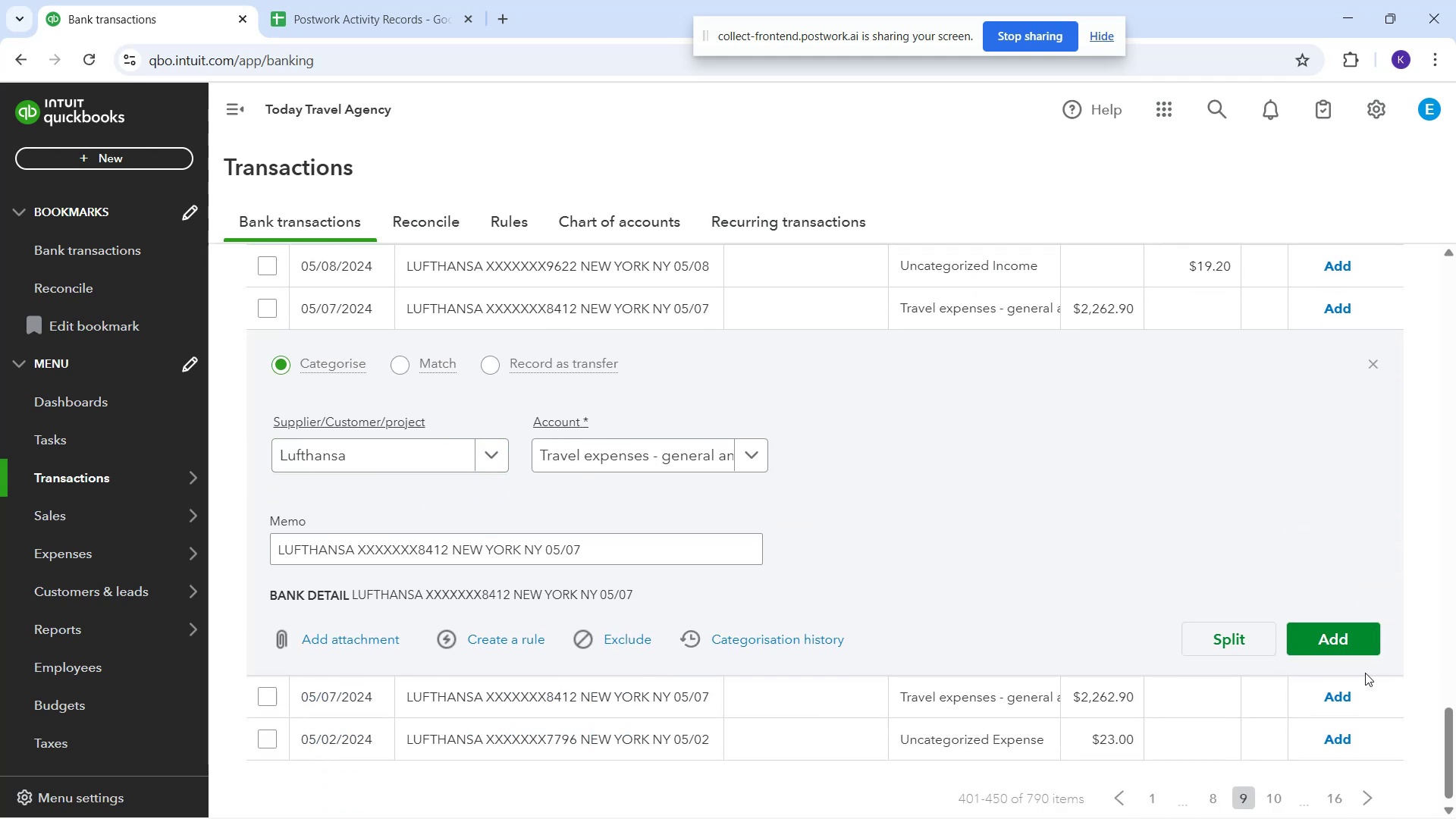 
left_click_drag(start_coordinate=[1338, 641], to_coordinate=[1330, 641])
 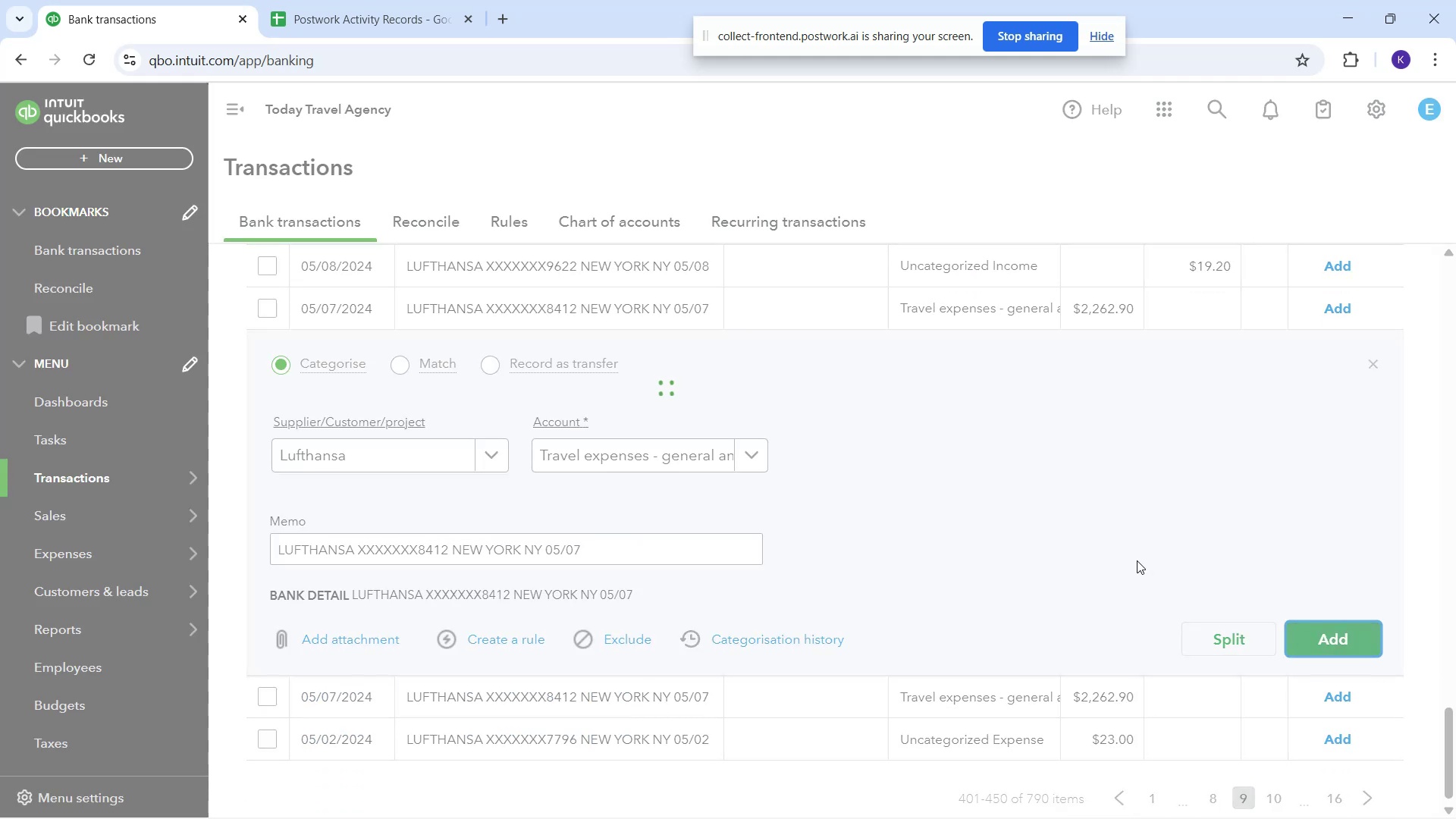 
mouse_move([1046, 561])
 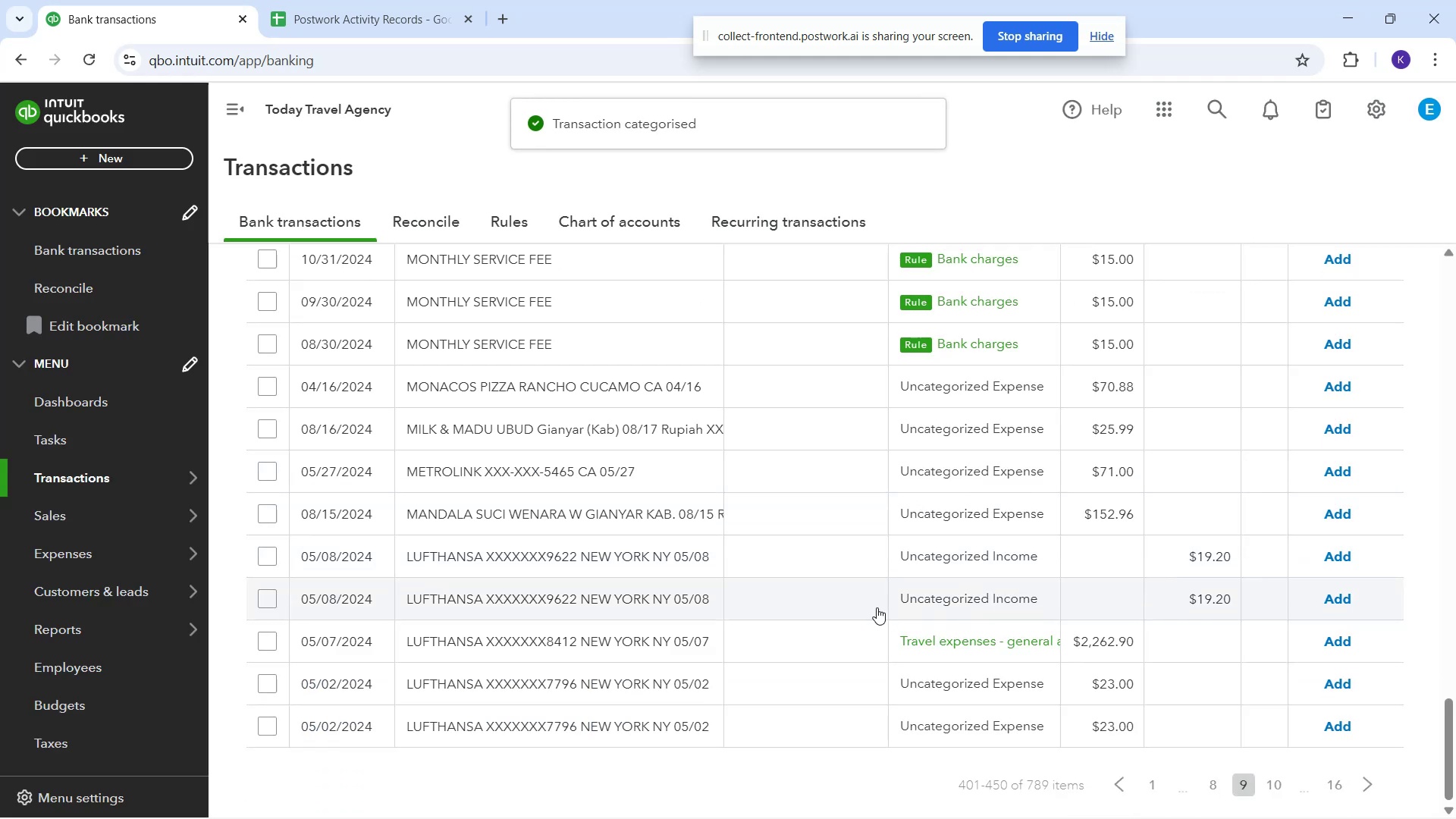 
left_click([834, 636])
 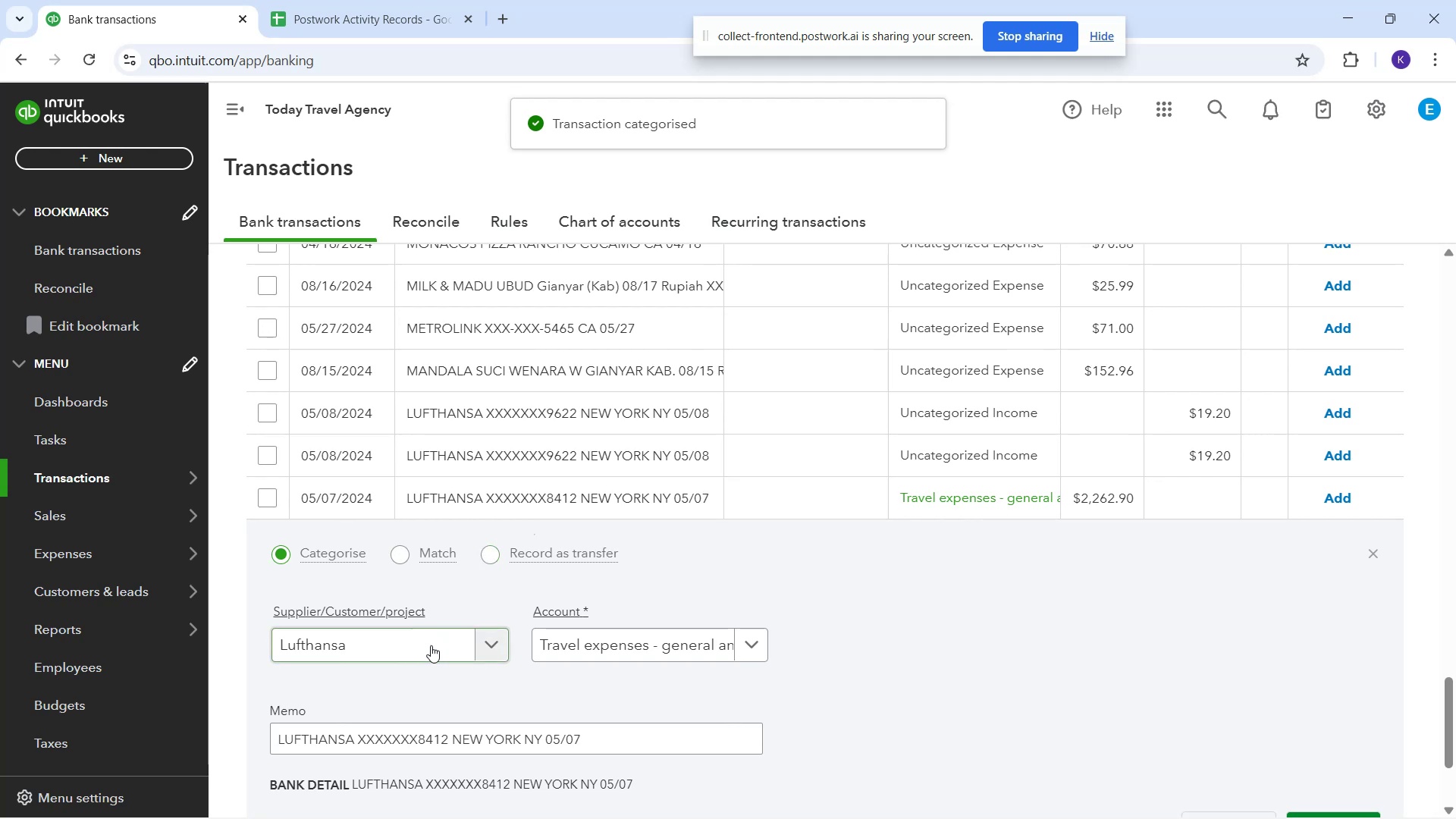 
left_click([431, 645])
 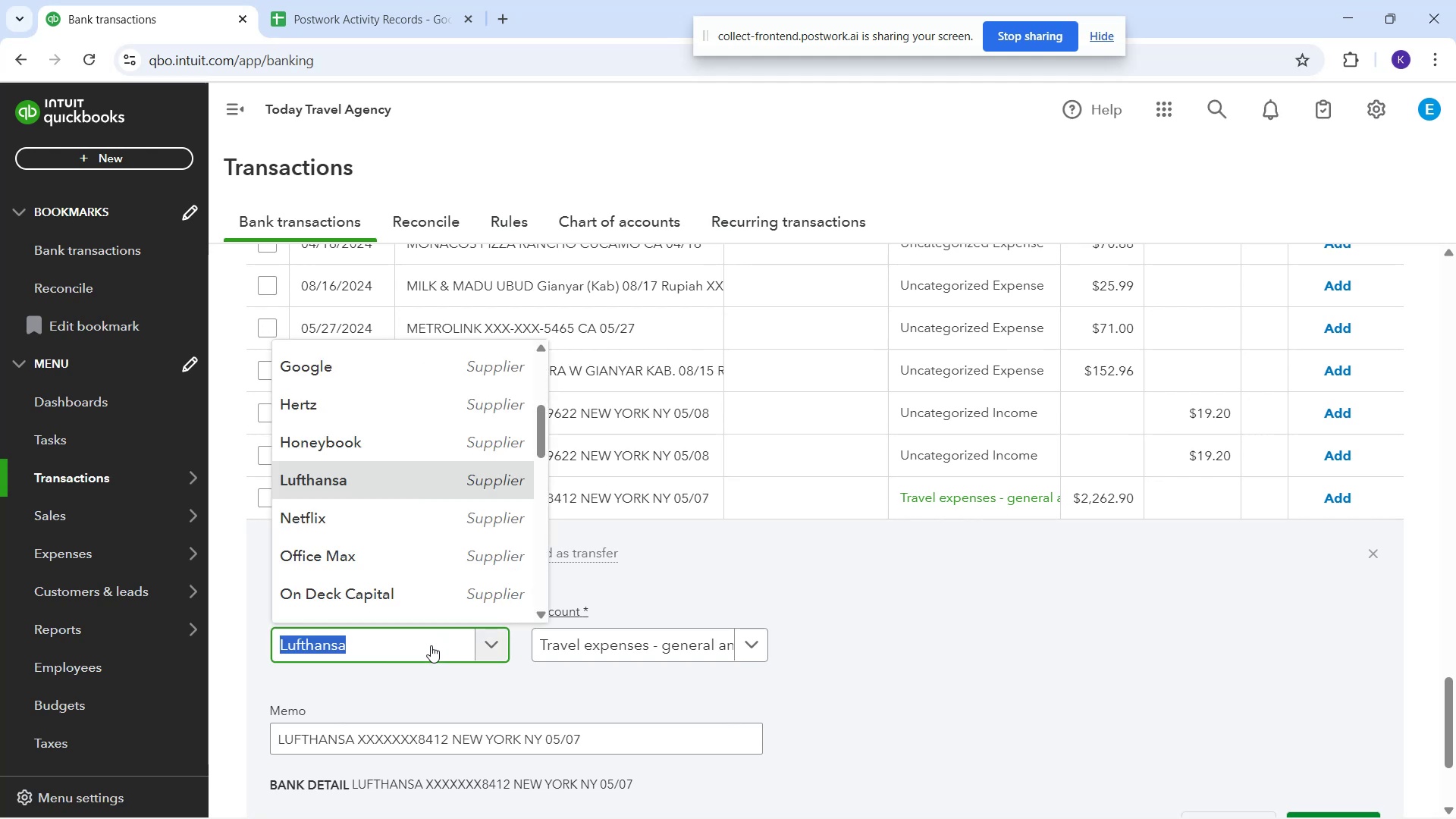 
left_click([431, 645])
 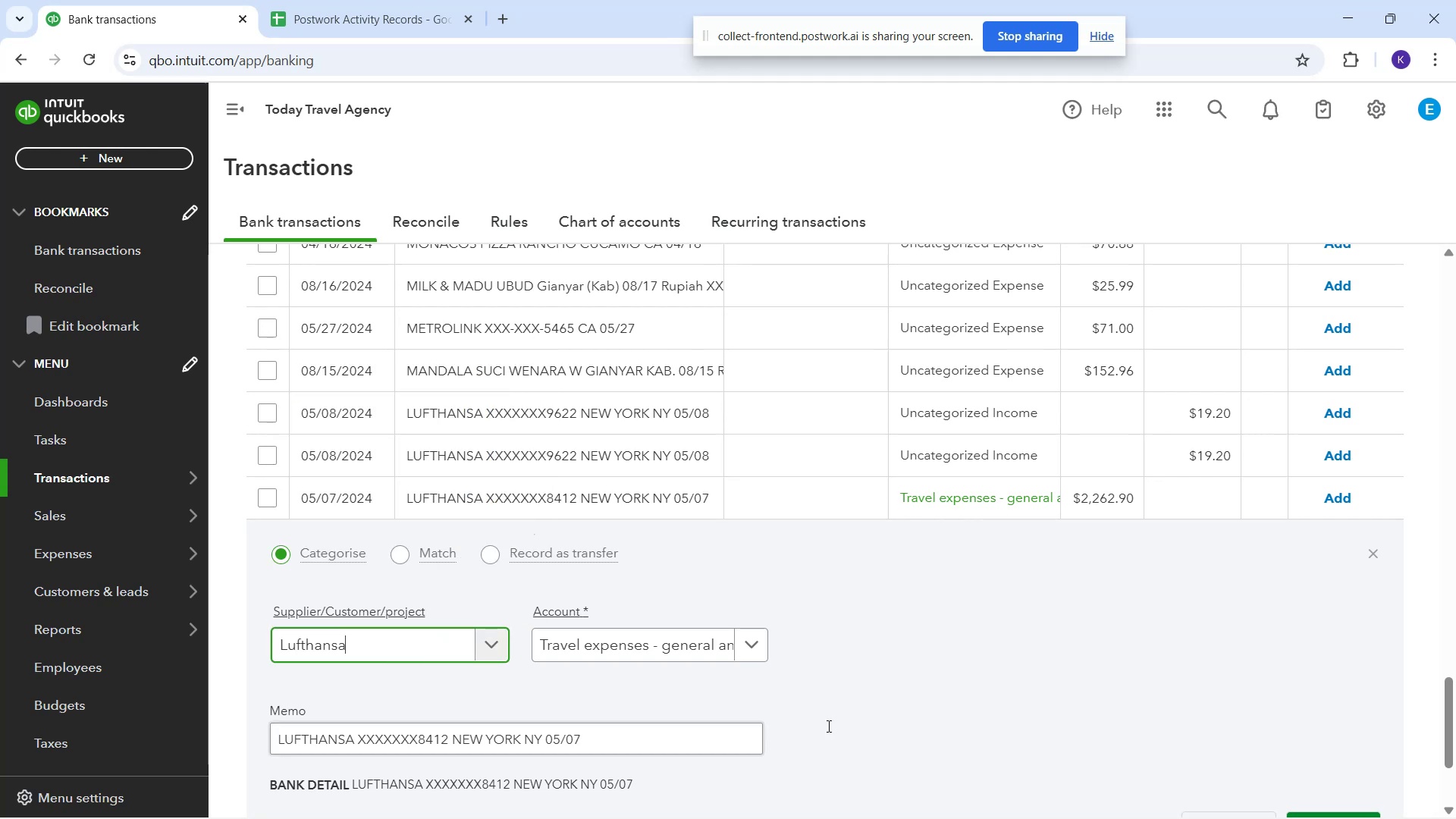 
scroll: coordinate [1306, 619], scroll_direction: down, amount: 2.0
 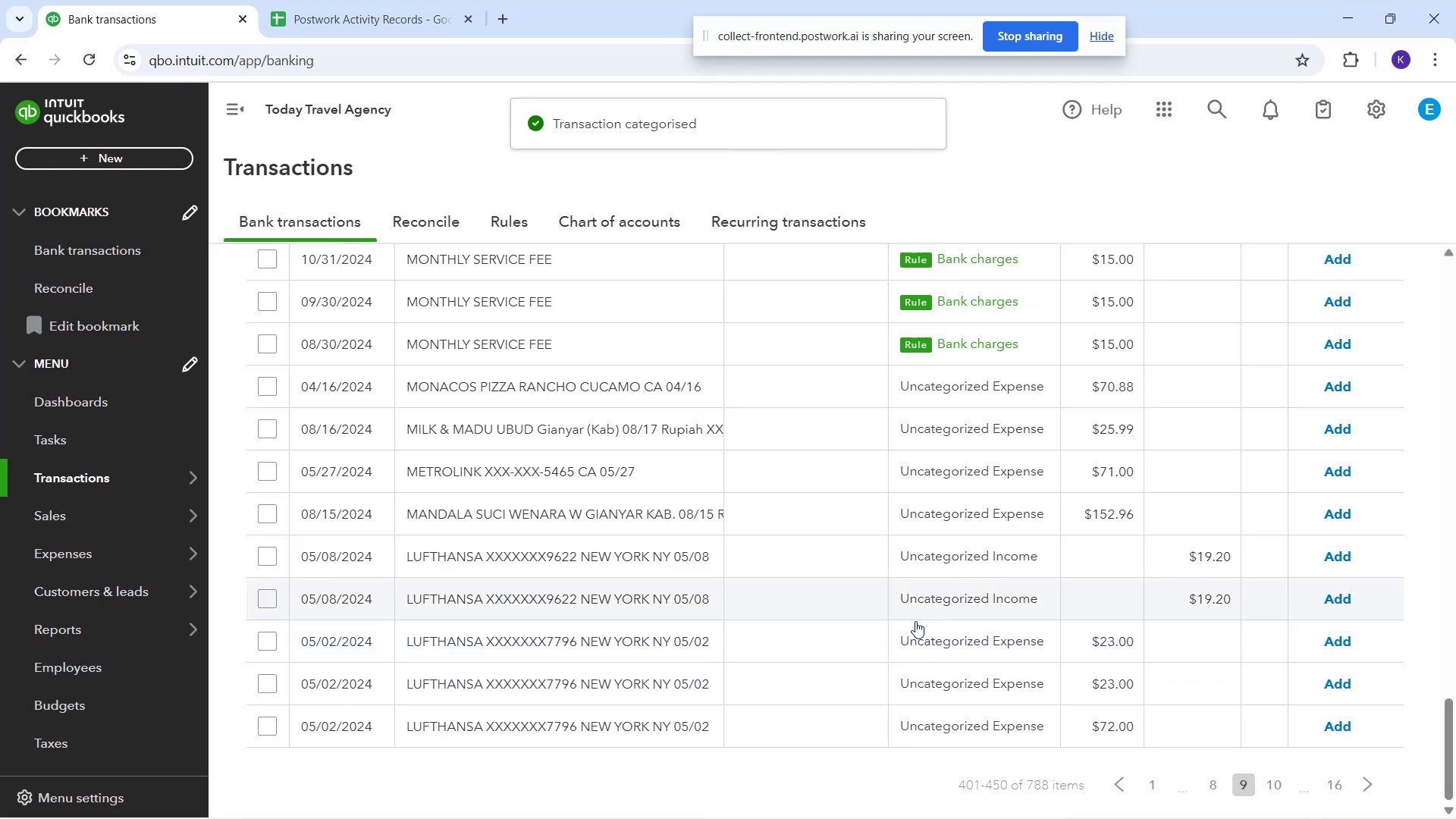 
wait(5.7)
 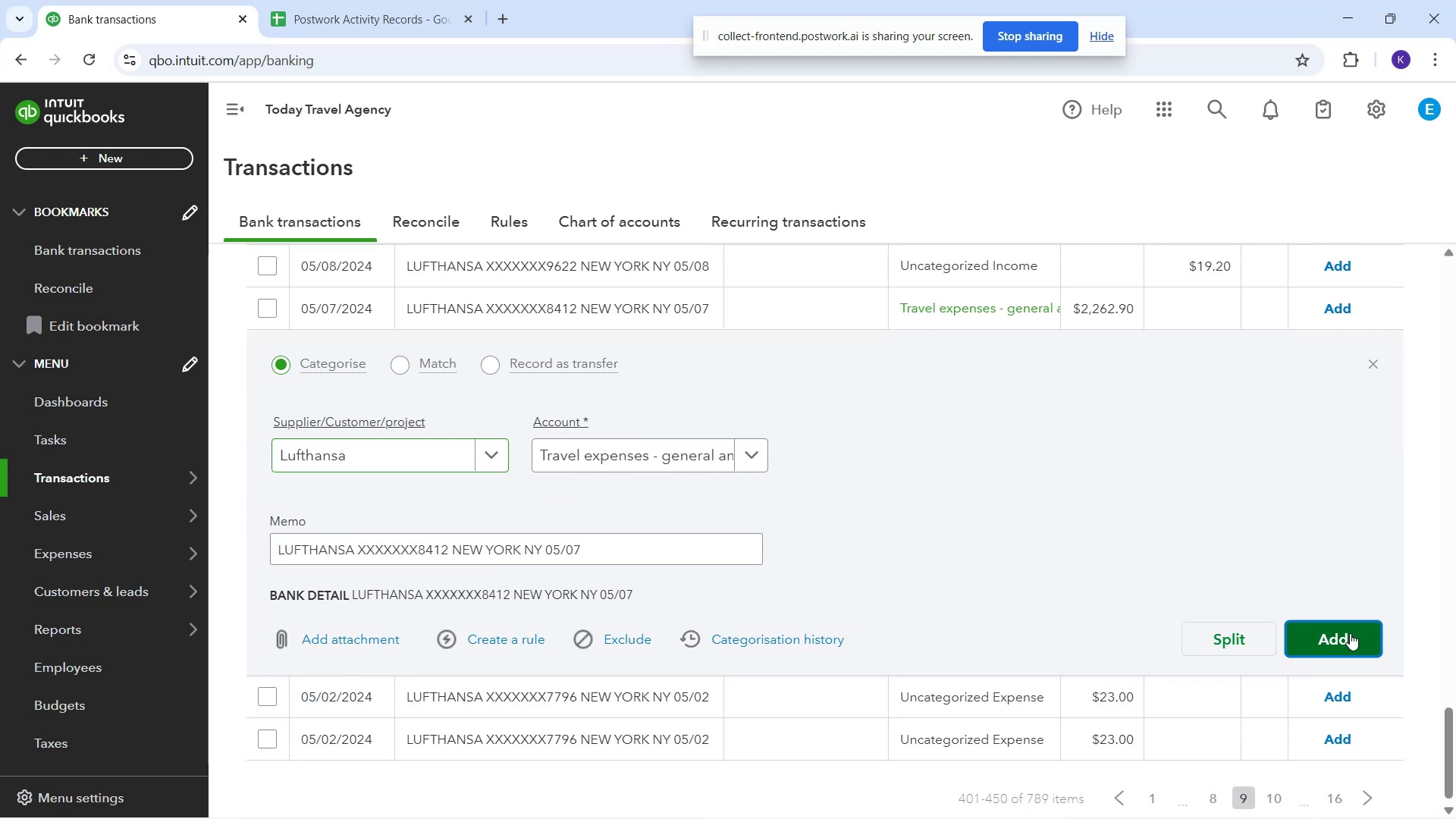 
mouse_move([809, 632])
 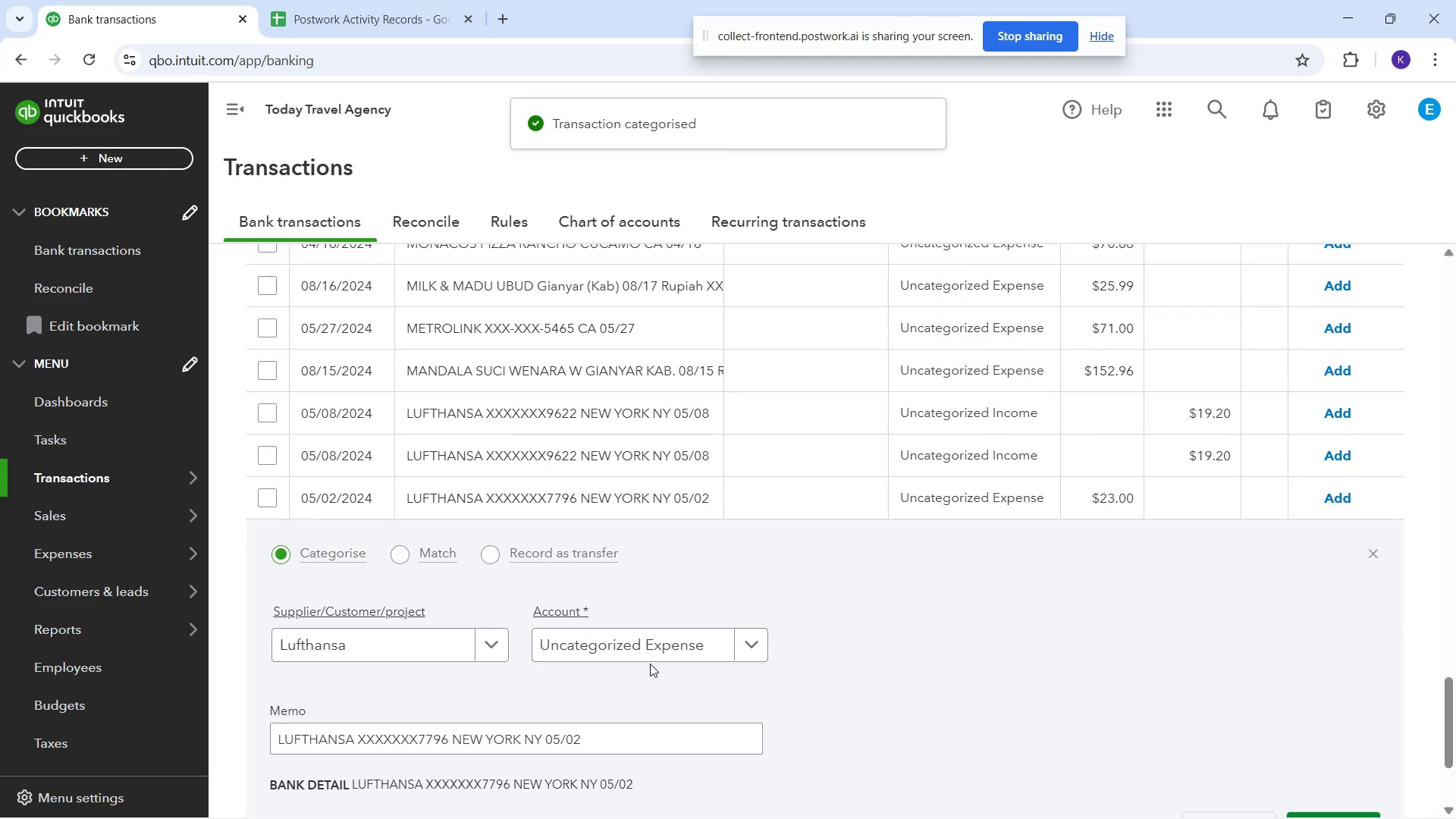 
left_click([660, 650])
 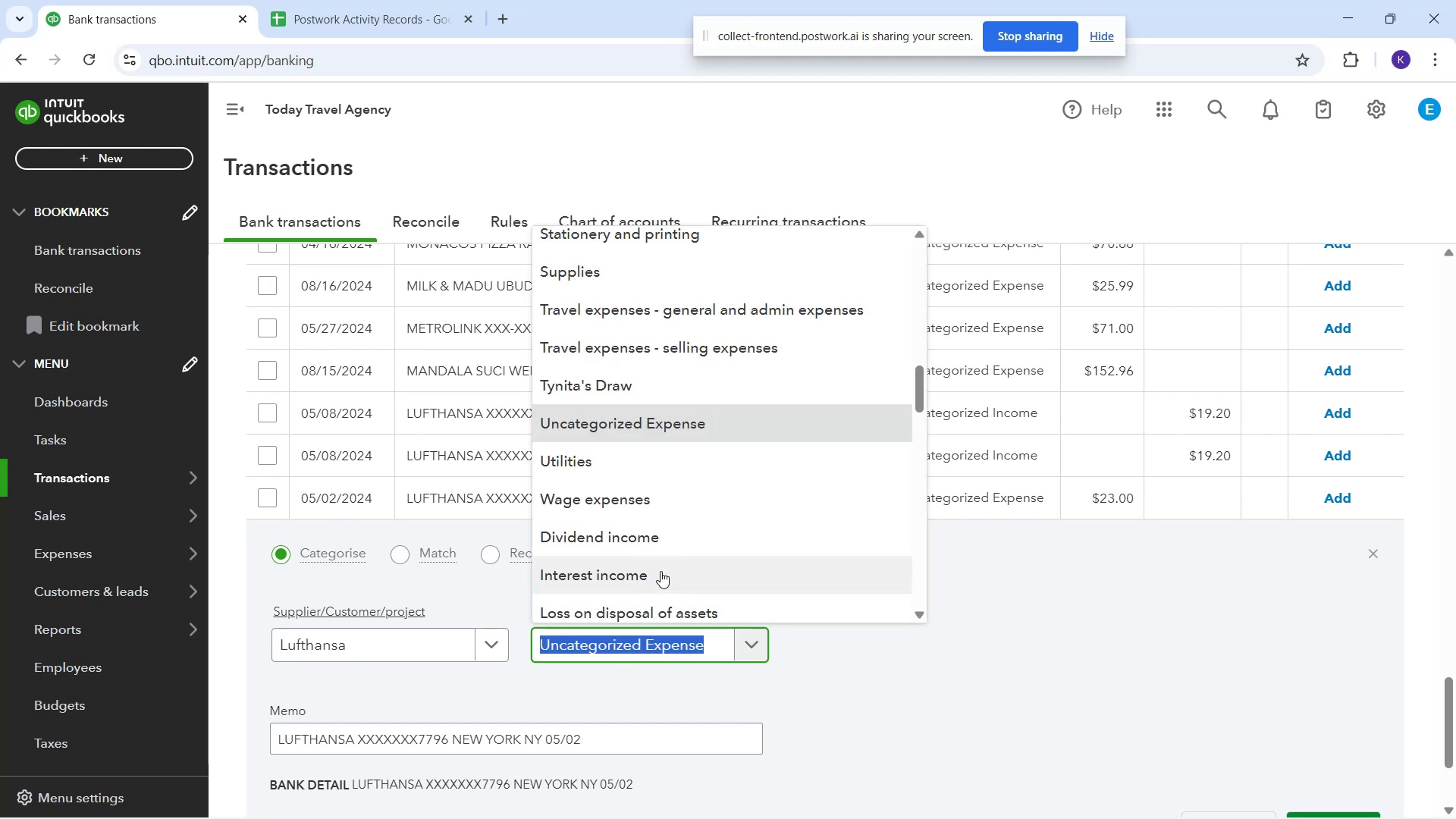 
type(tra)
 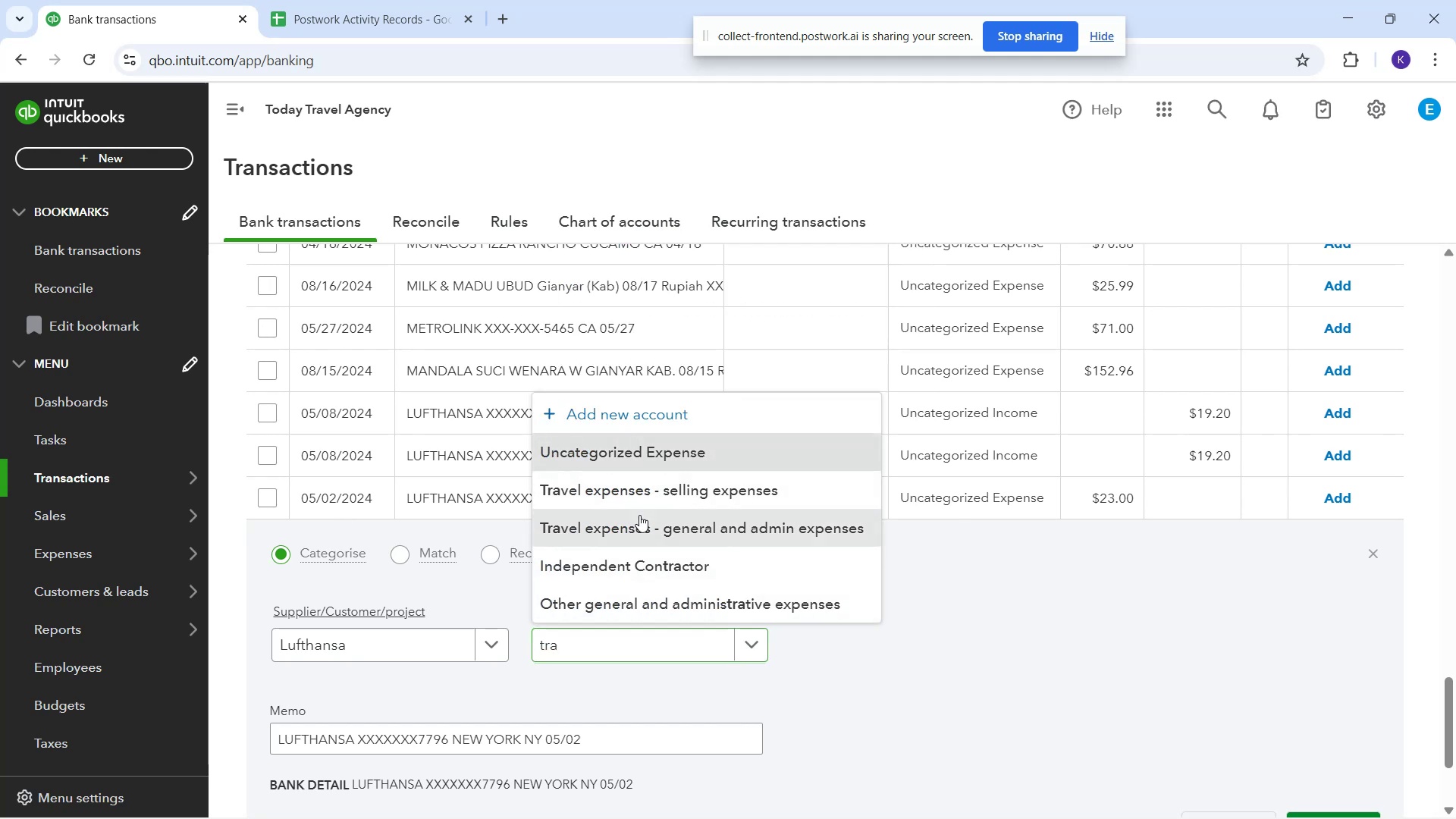 
scroll: coordinate [1141, 683], scroll_direction: down, amount: 1.0
 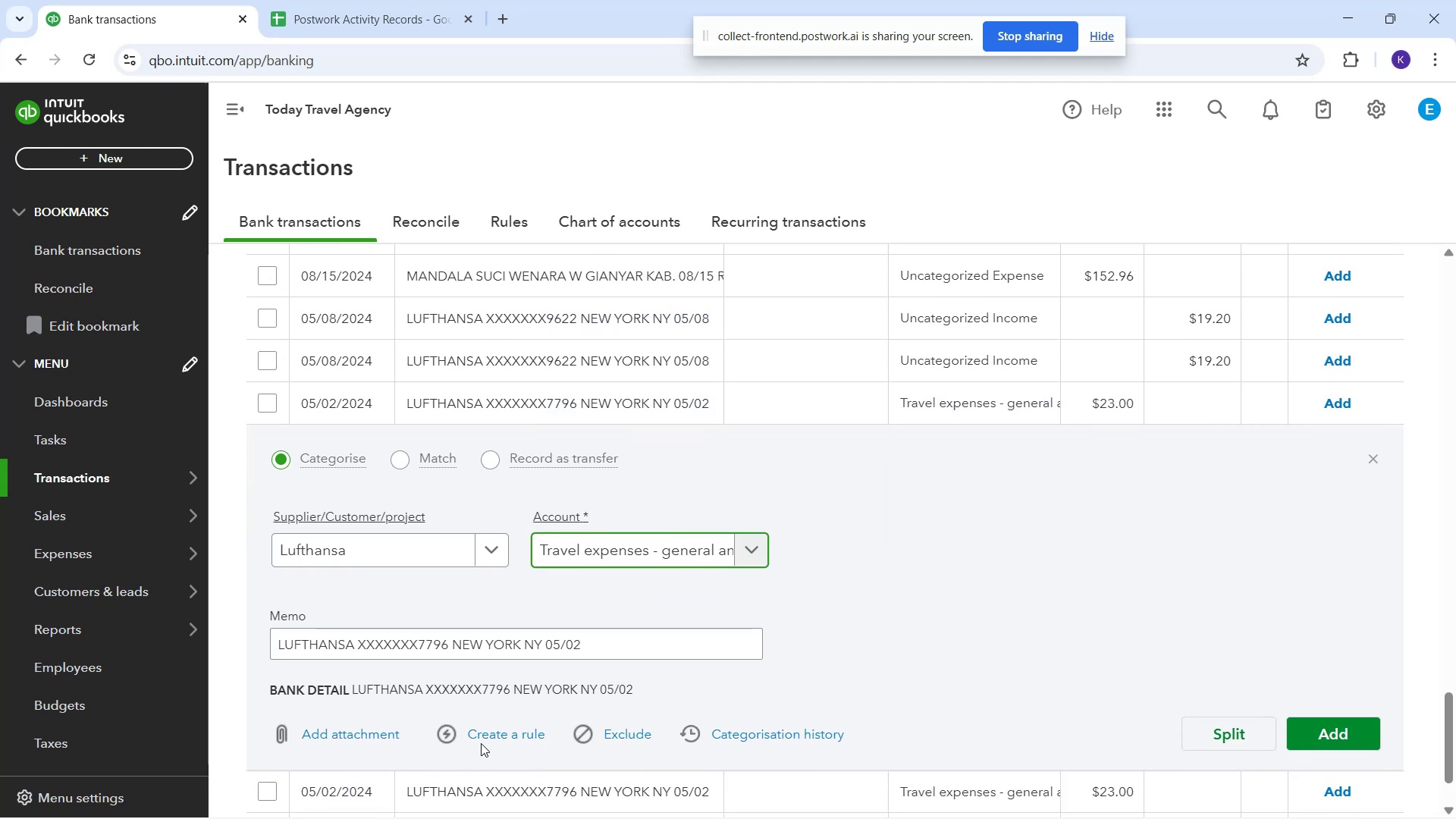 
left_click([483, 734])
 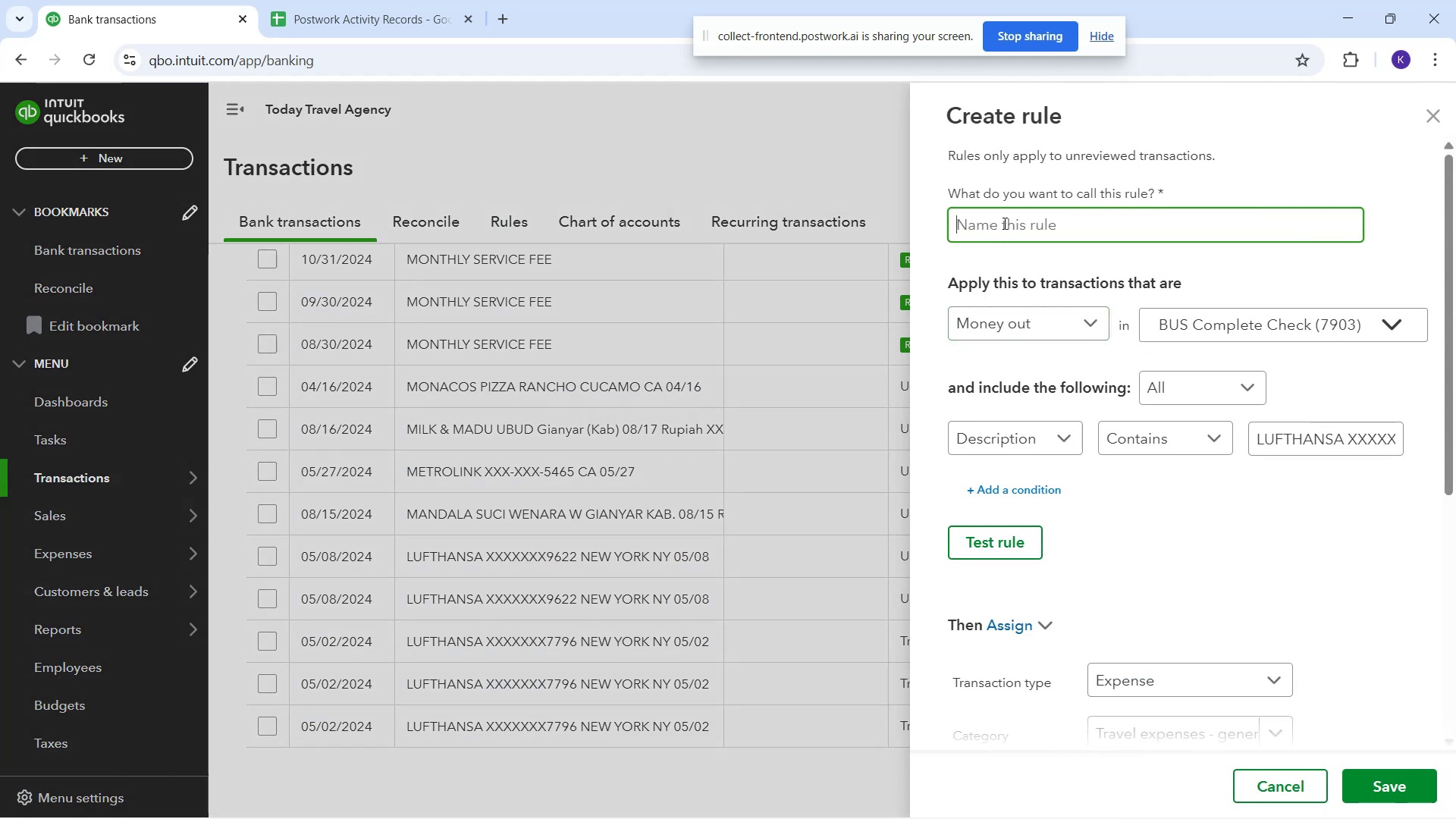 
type(ufthansa)
key(Backspace)
 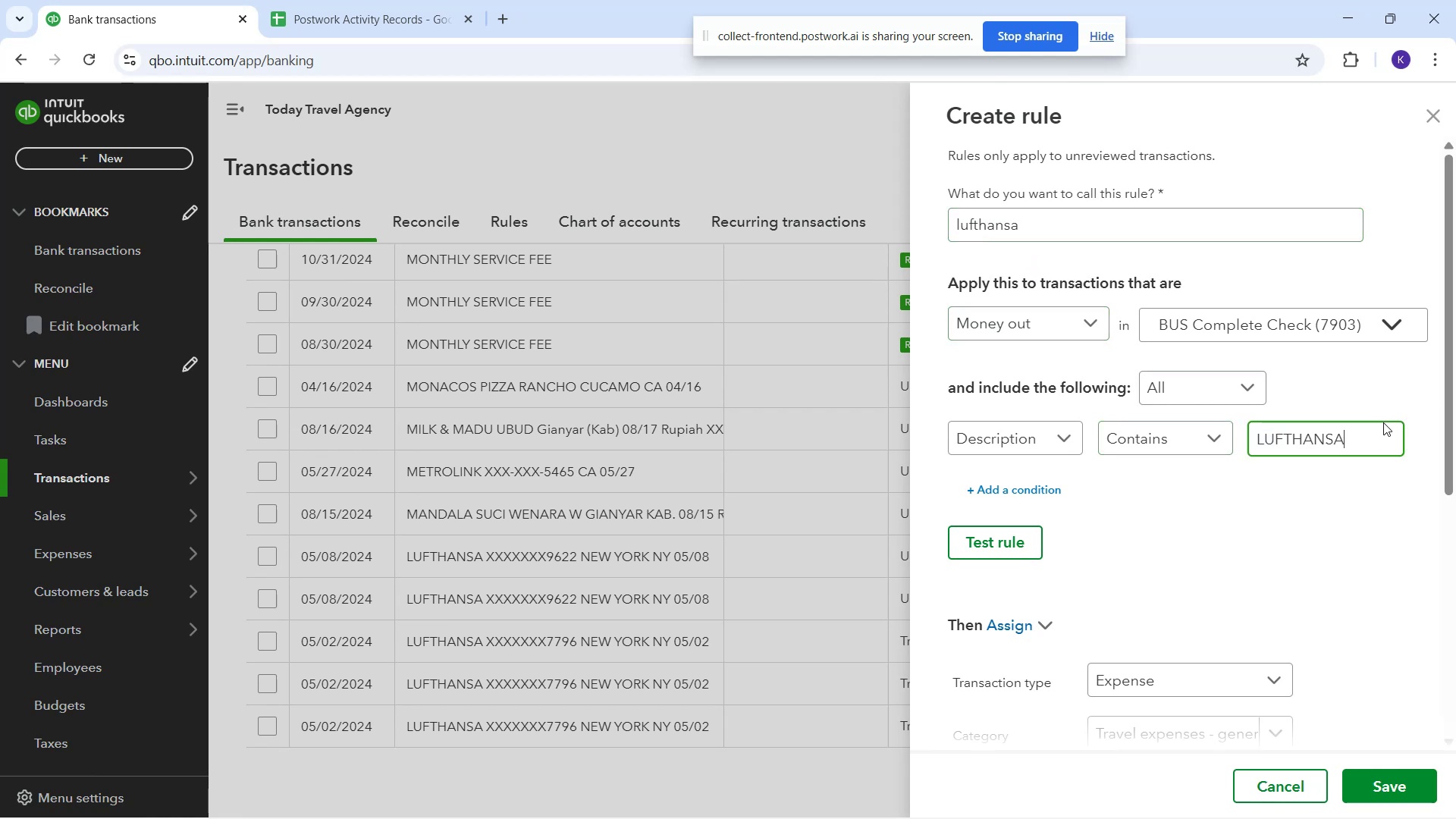 
hold_key(key=L, duration=0.38)
 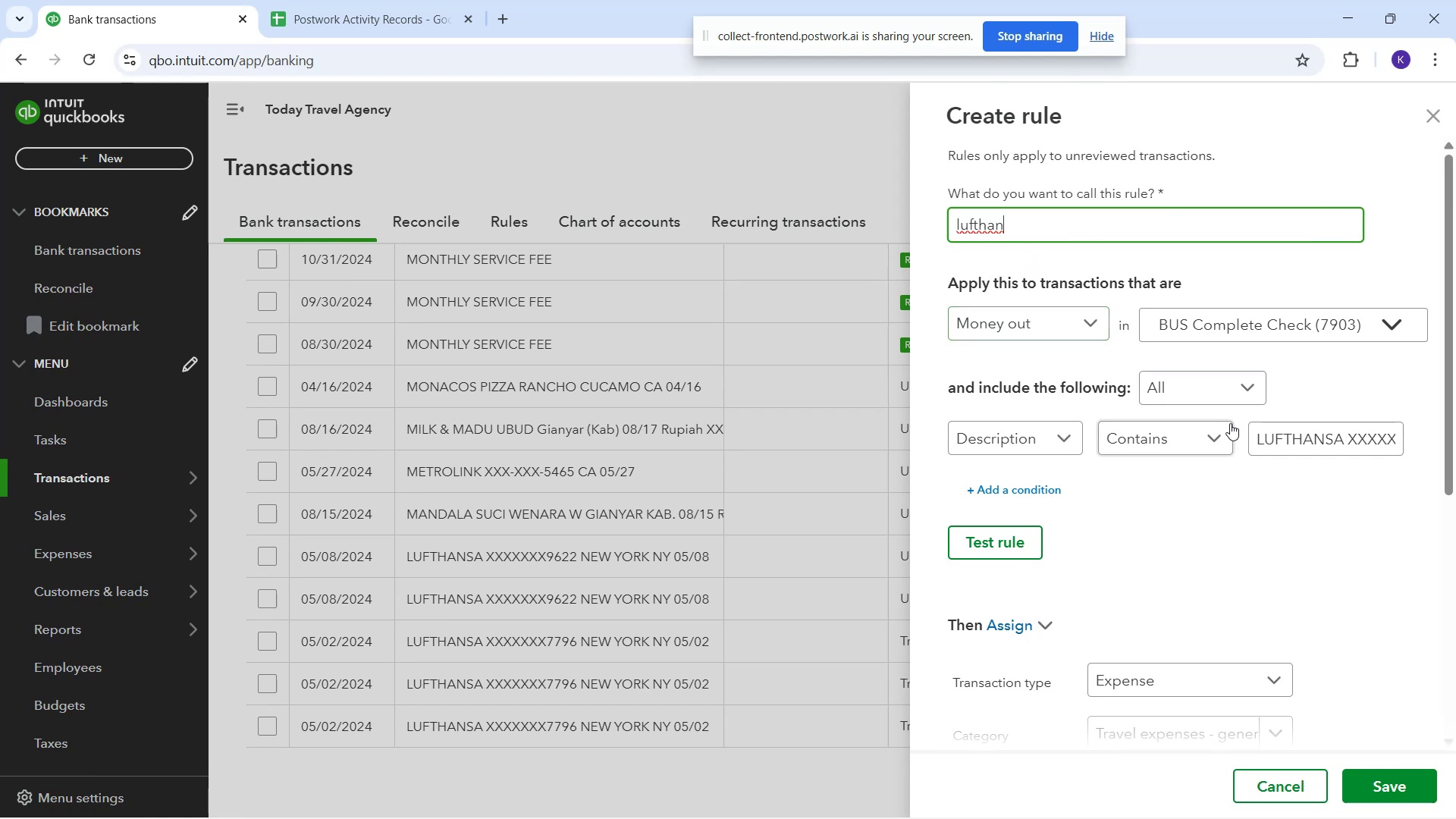 
left_click_drag(start_coordinate=[1345, 441], to_coordinate=[1455, 390])
 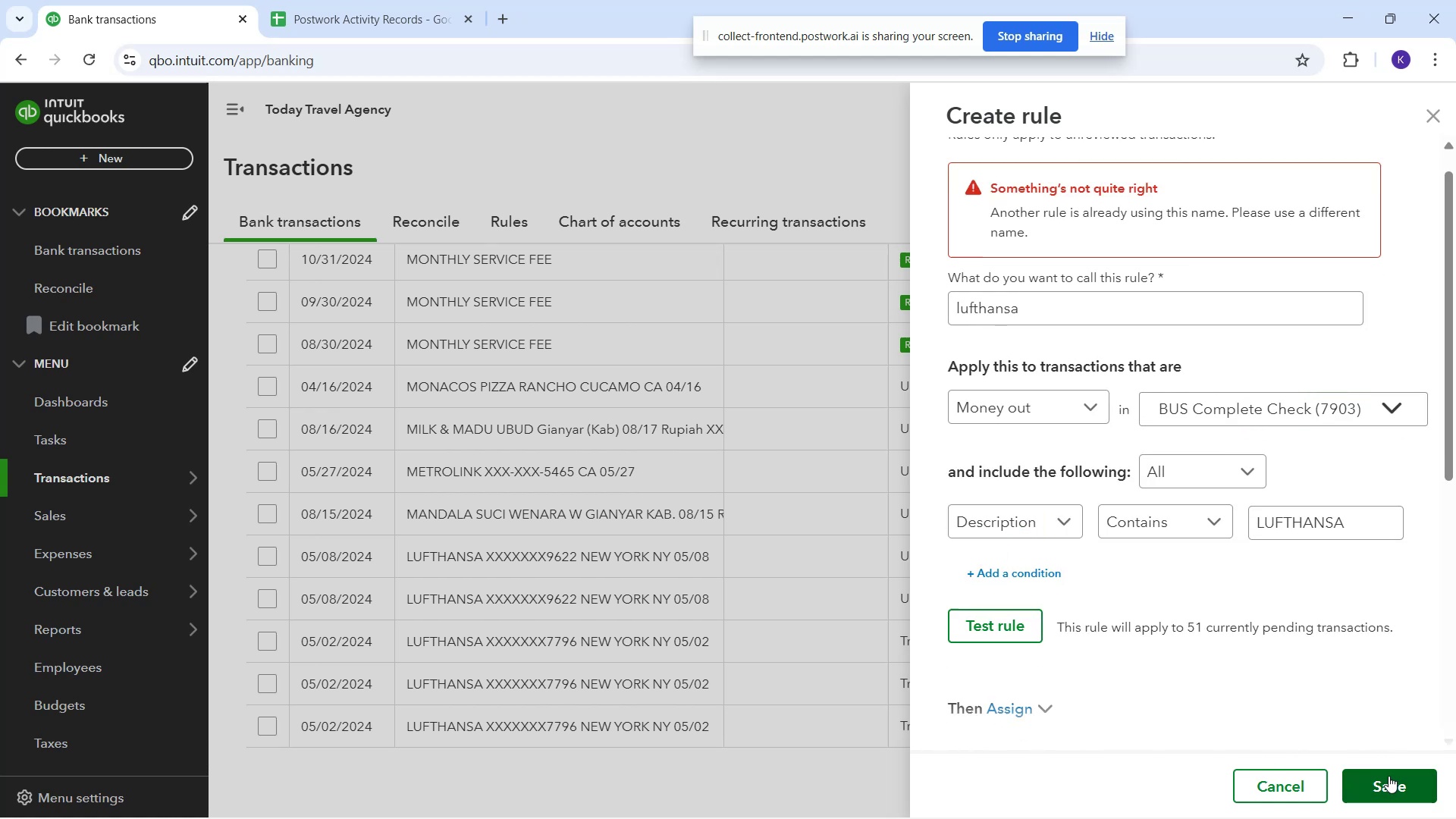 
wait(6.78)
 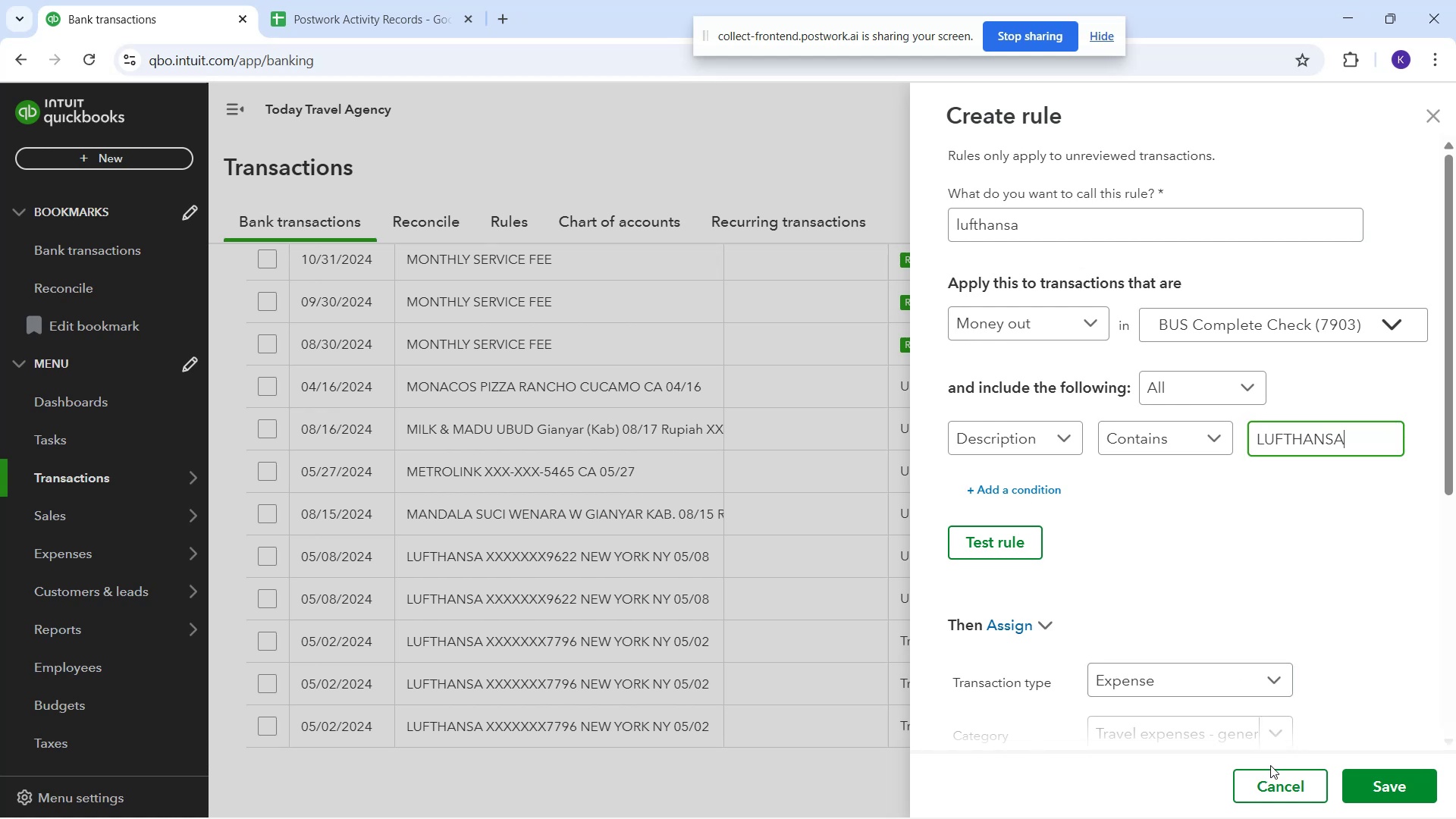 
left_click_drag(start_coordinate=[1025, 287], to_coordinate=[959, 285])
 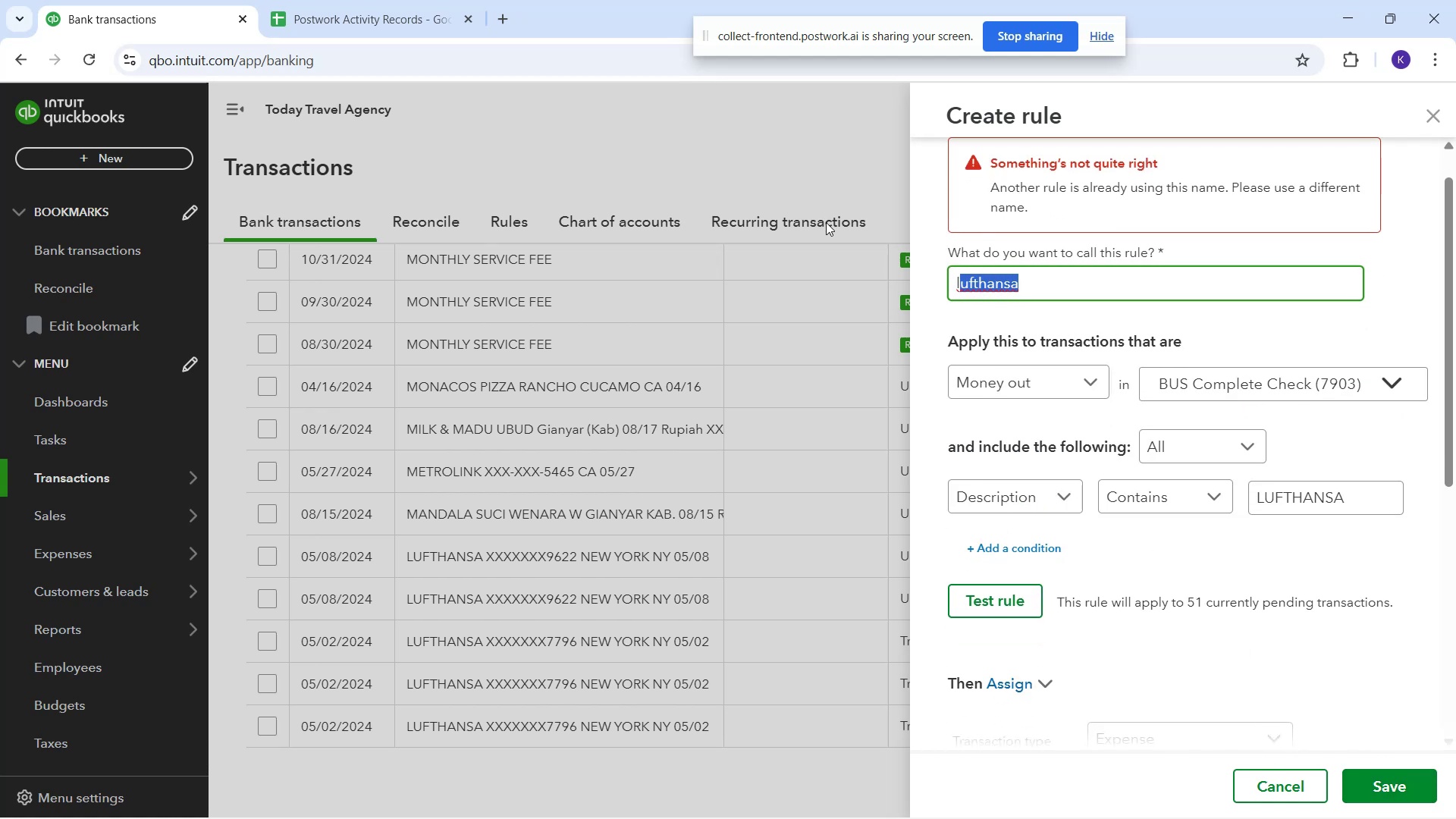 
type(uft)
 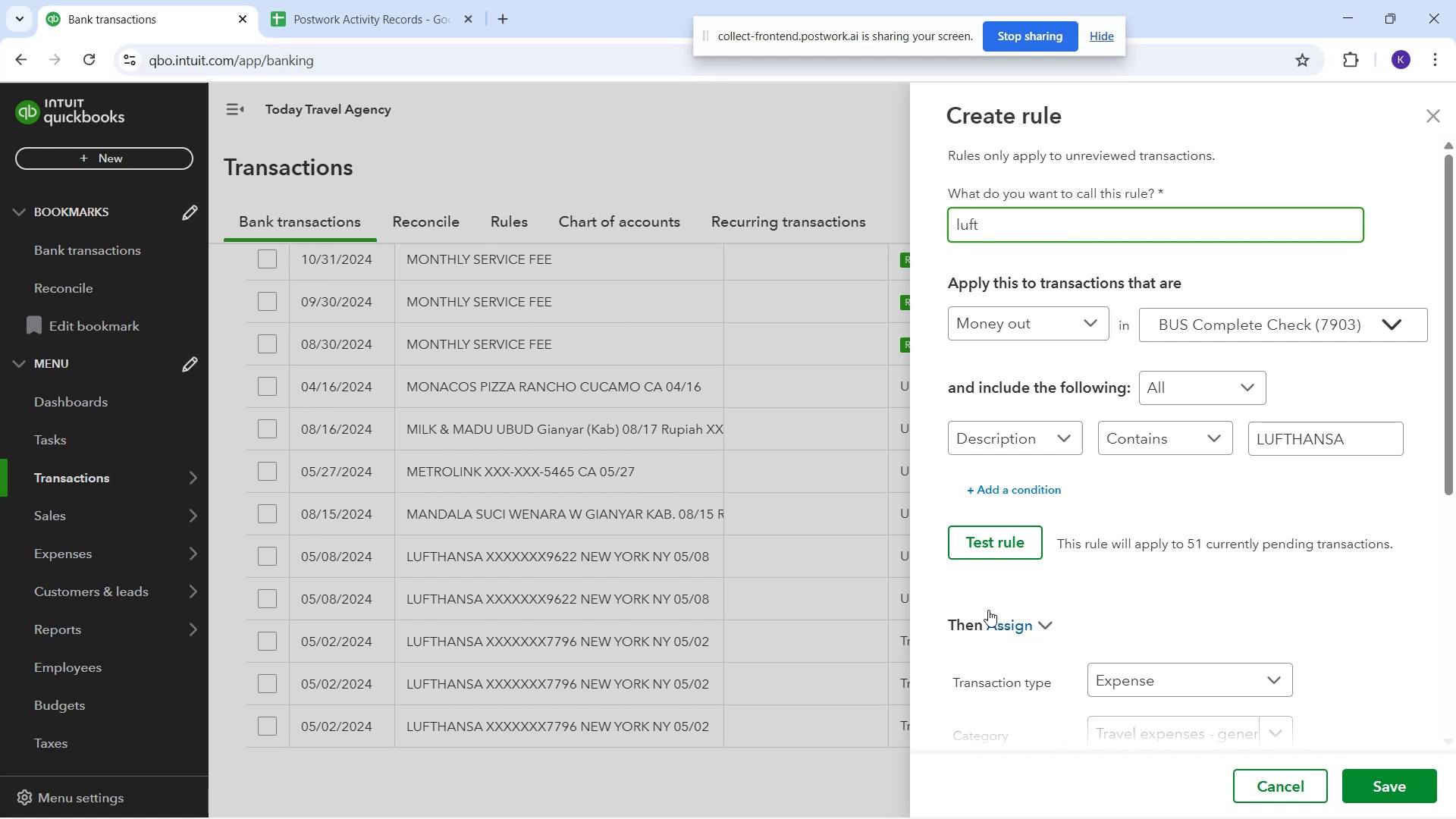 
double_click([968, 546])
 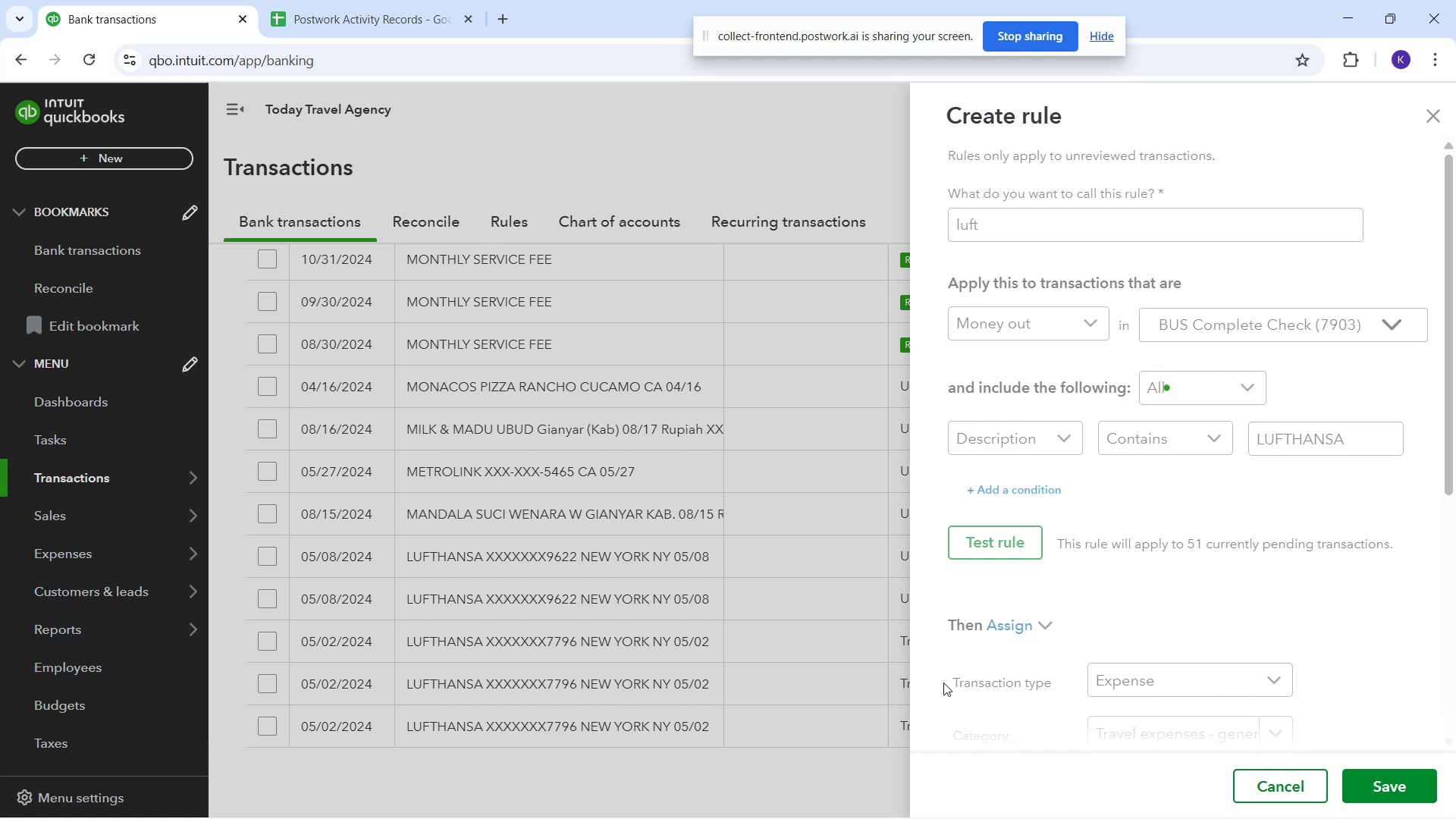 
wait(12.86)
 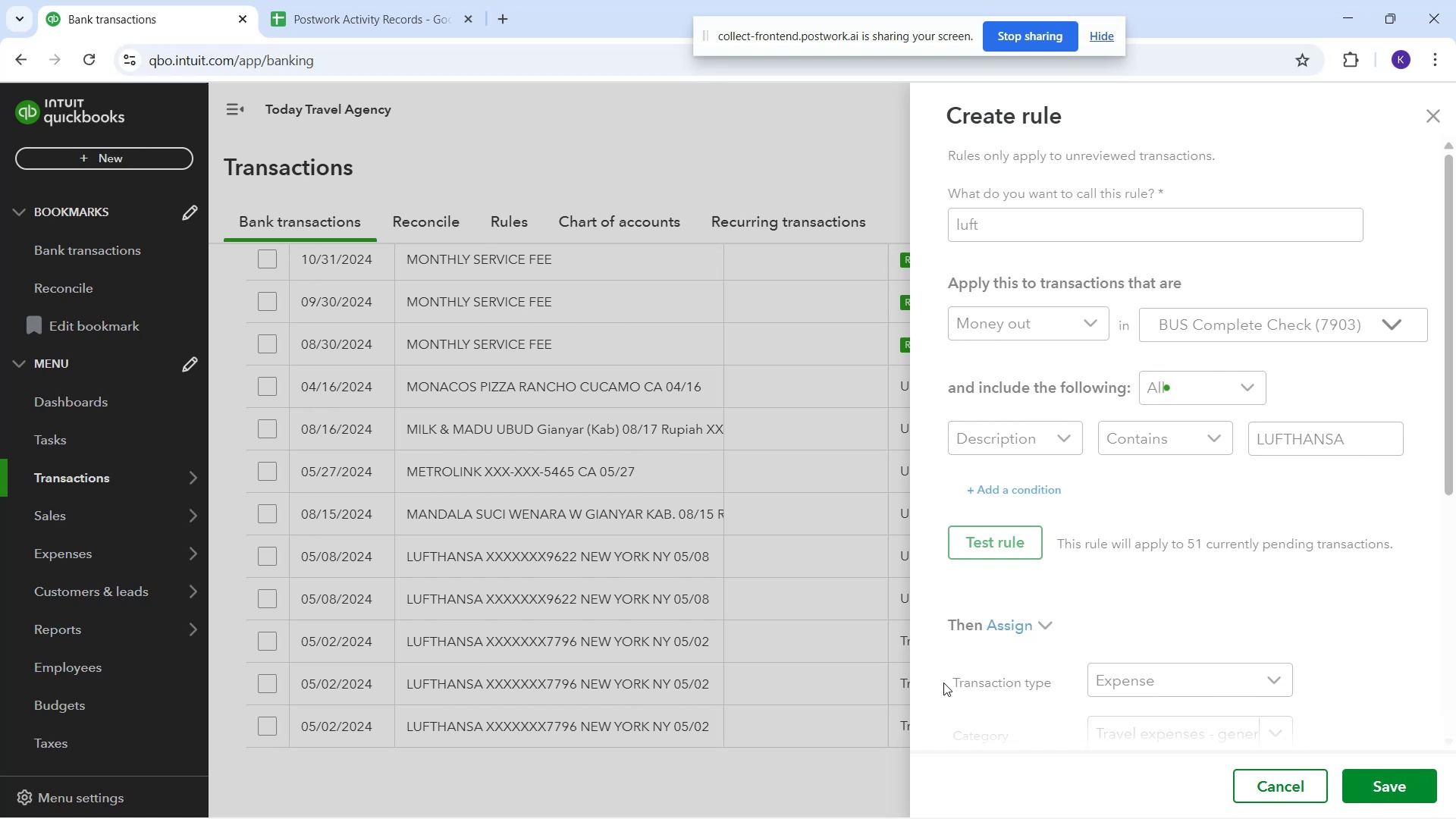 
scroll: coordinate [1301, 493], scroll_direction: down, amount: 3.0
 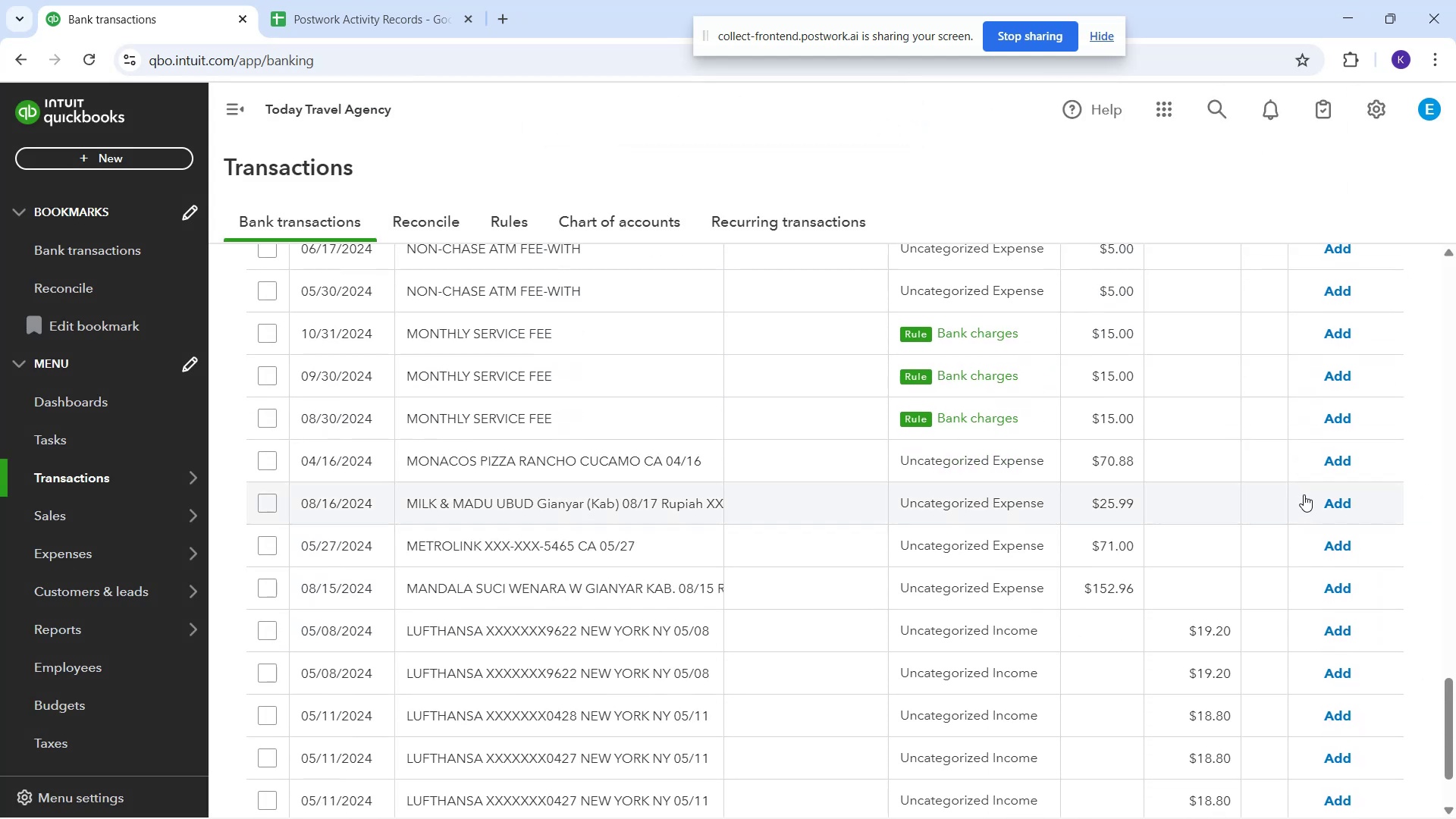 
scroll: coordinate [1152, 538], scroll_direction: up, amount: 26.0
 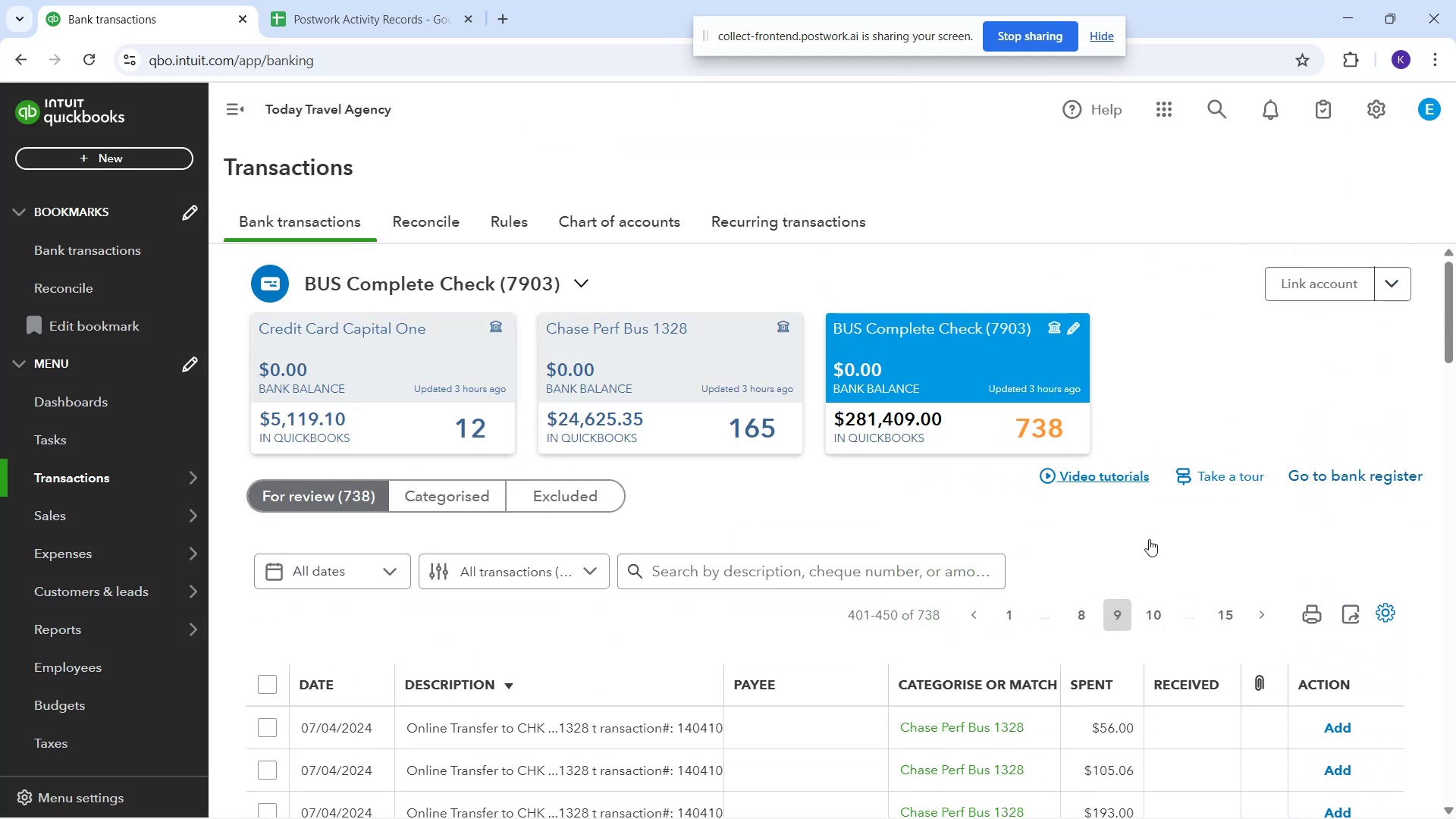 
scroll: coordinate [1161, 571], scroll_direction: down, amount: 30.0
 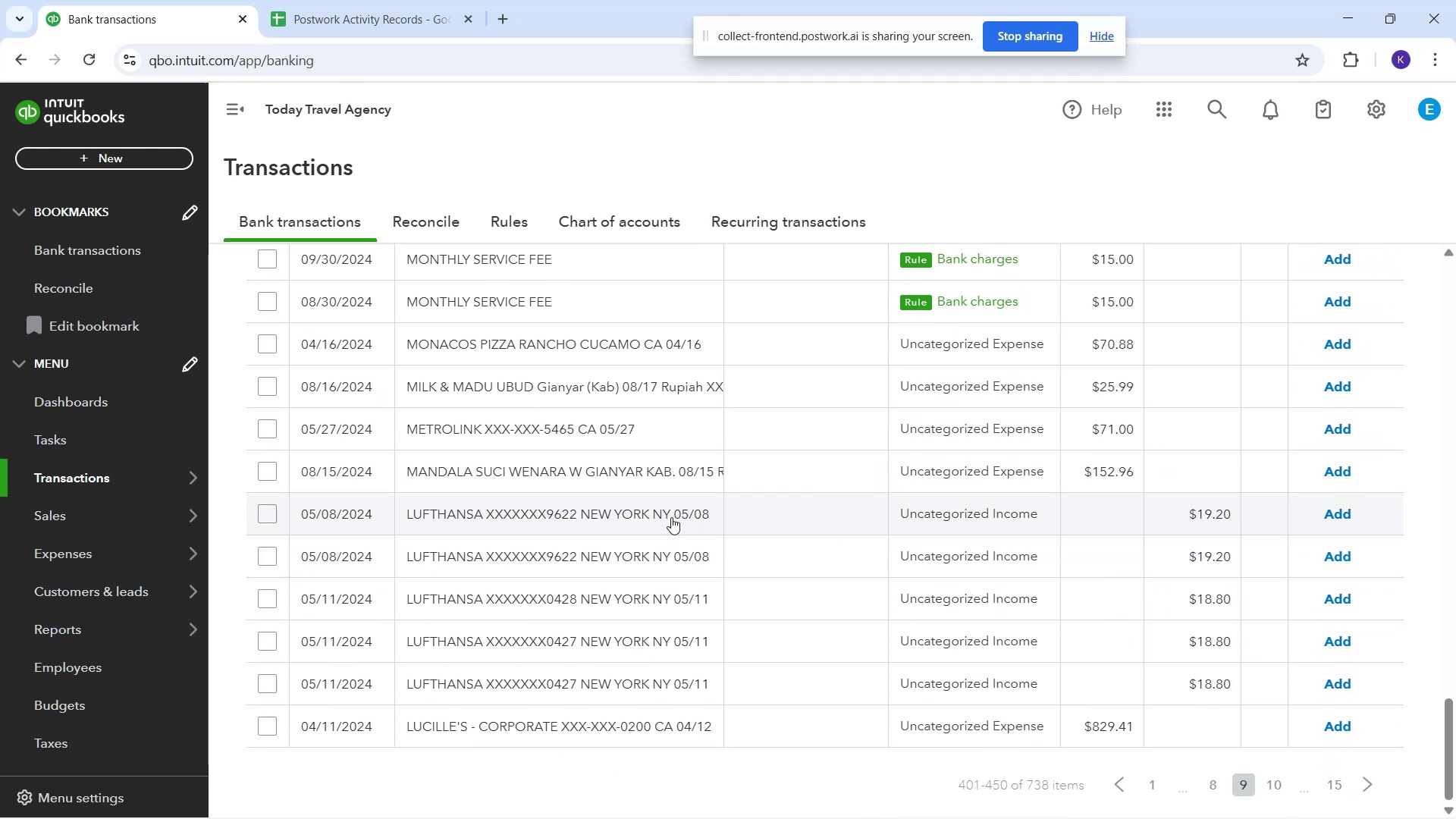 
wait(5.76)
 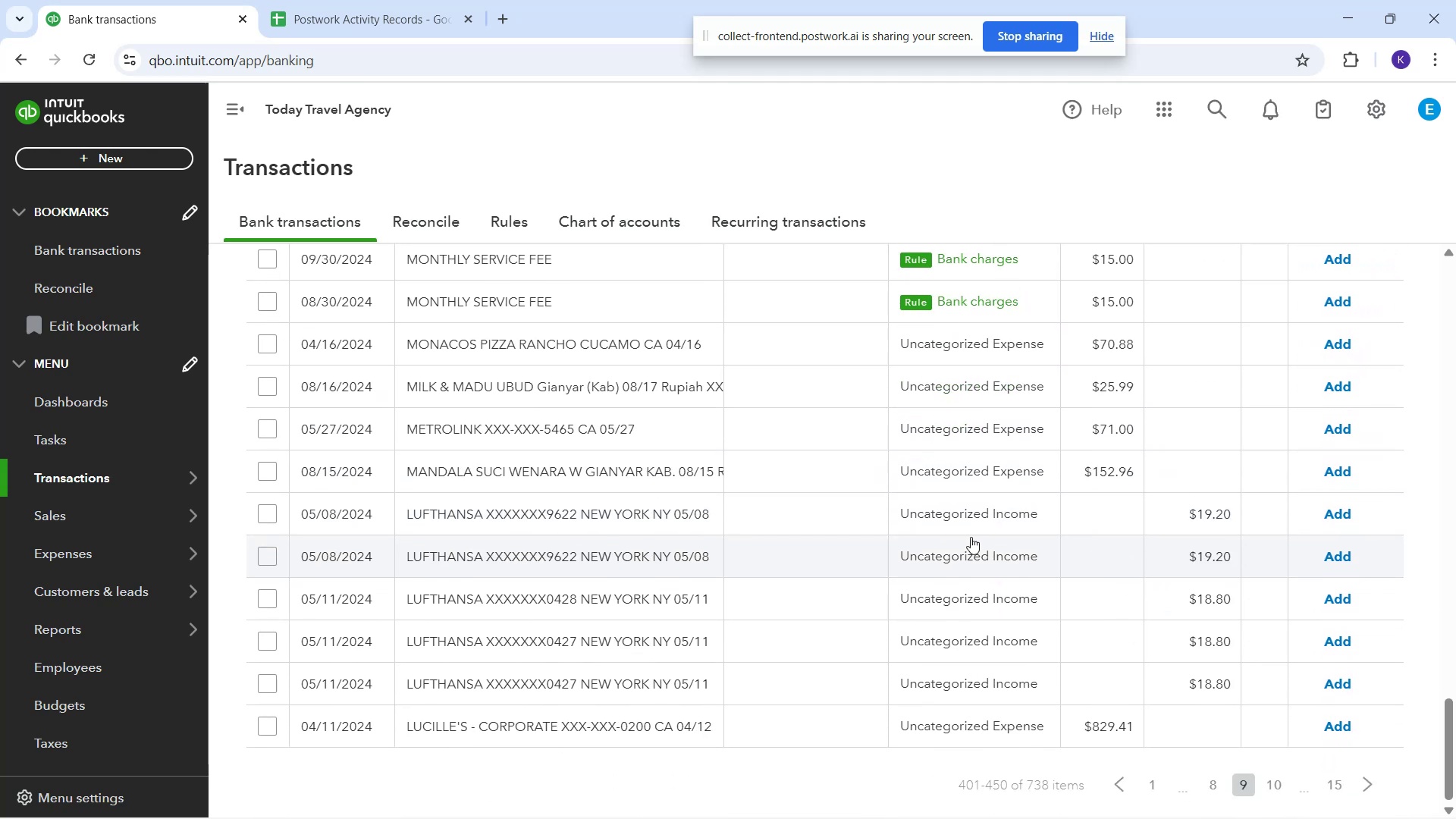 
scroll: coordinate [1132, 608], scroll_direction: down, amount: 2.0
 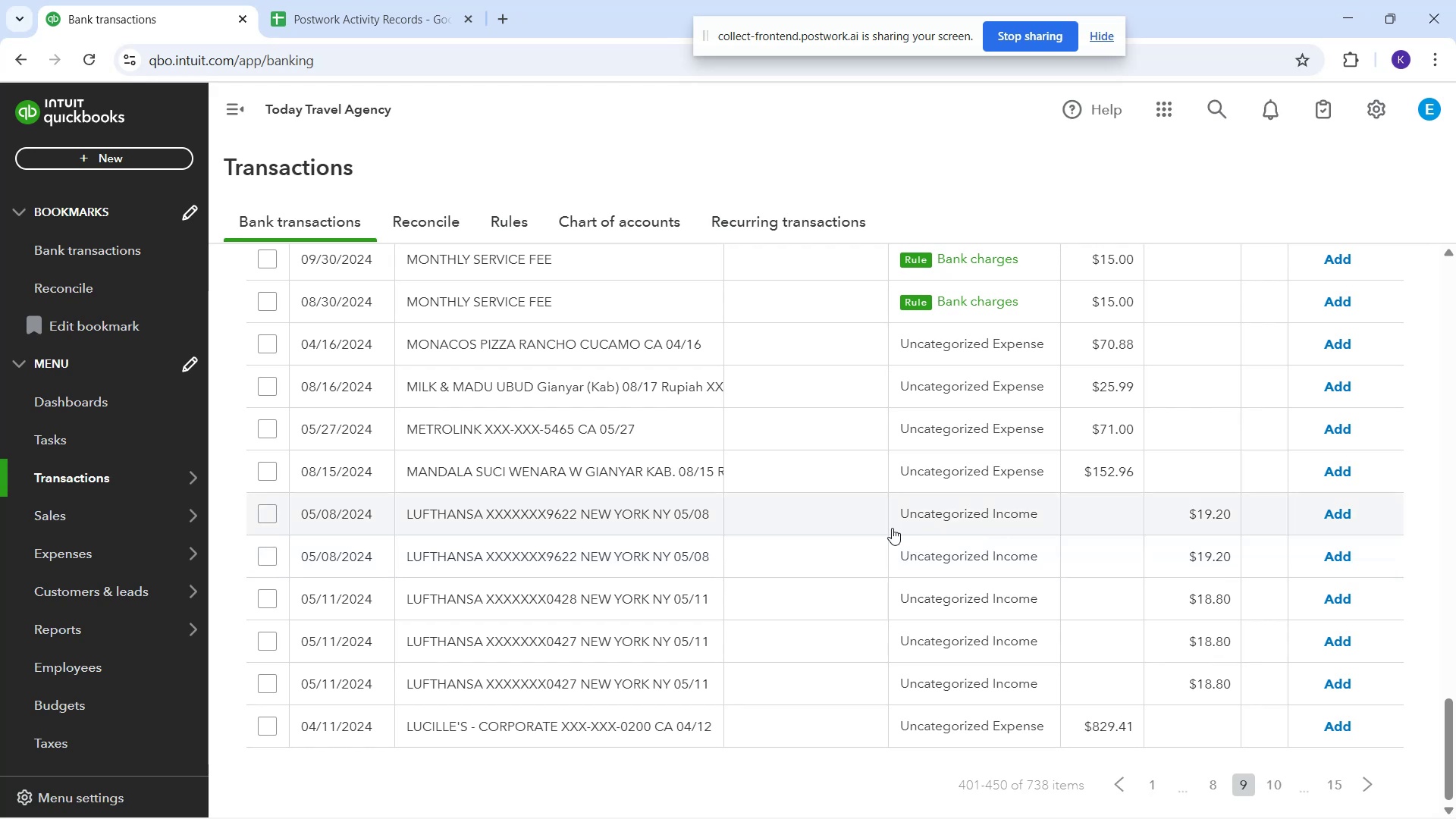 
wait(7.8)
 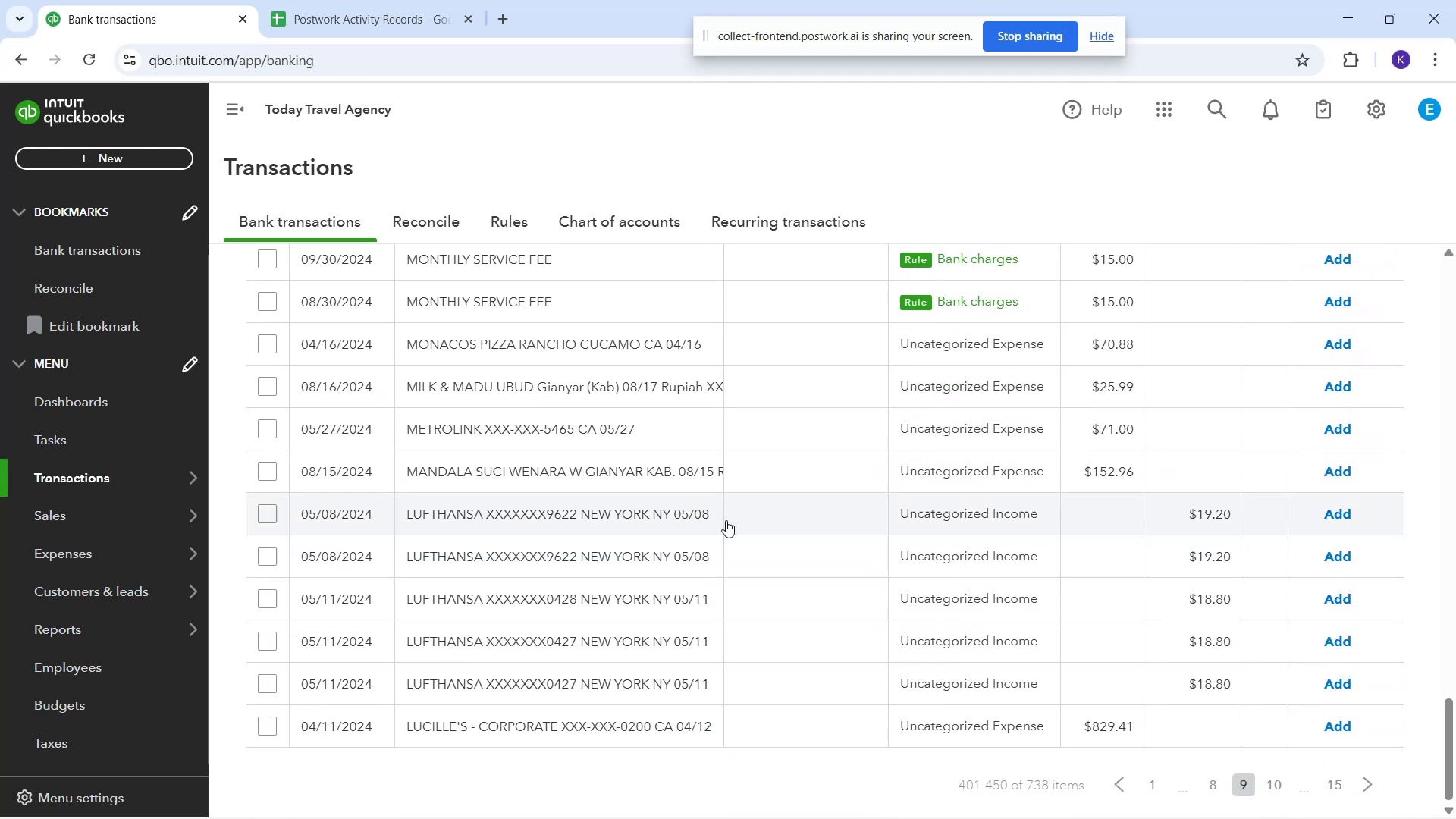 
left_click([823, 523])
 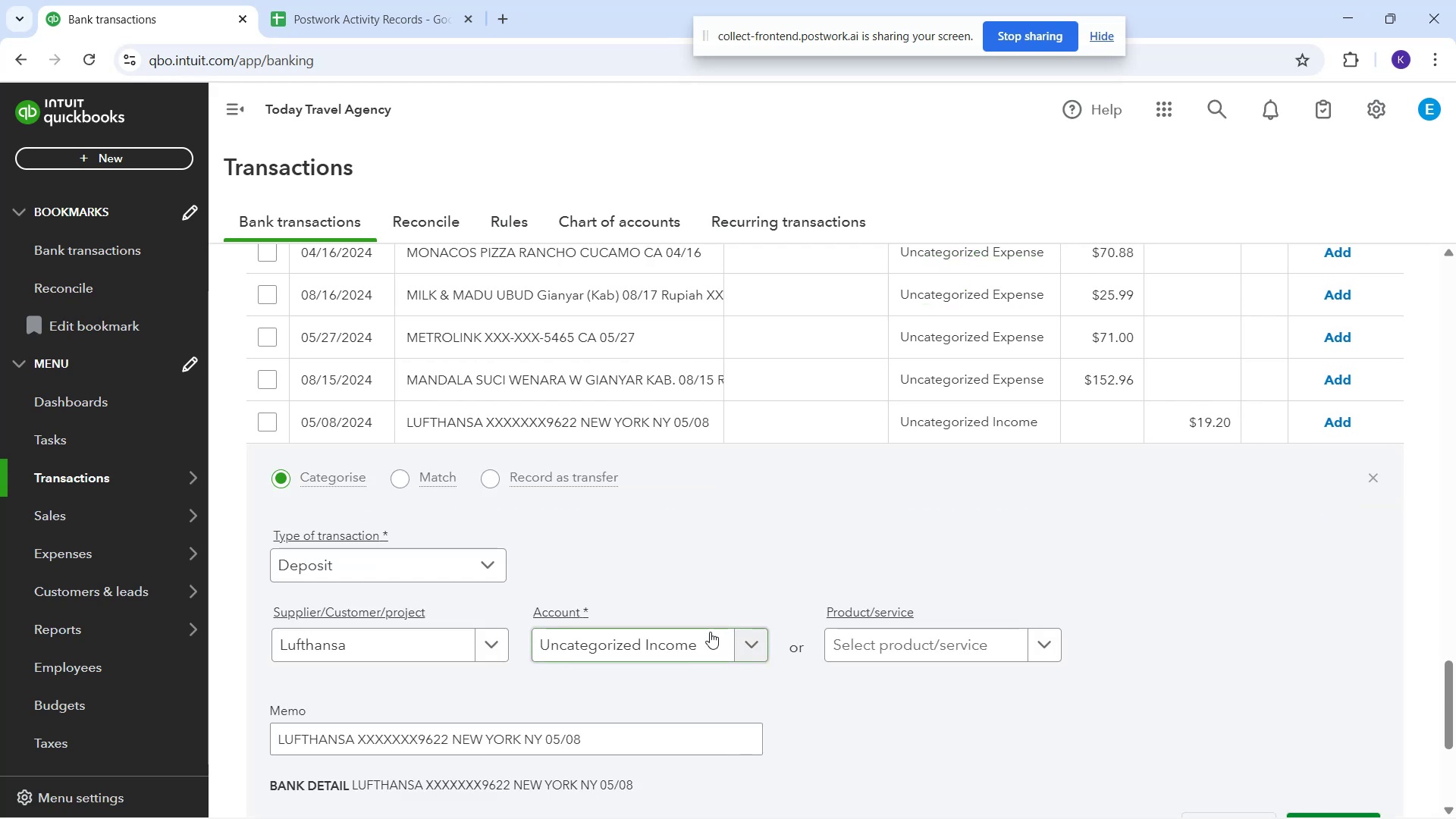 
left_click([692, 639])
 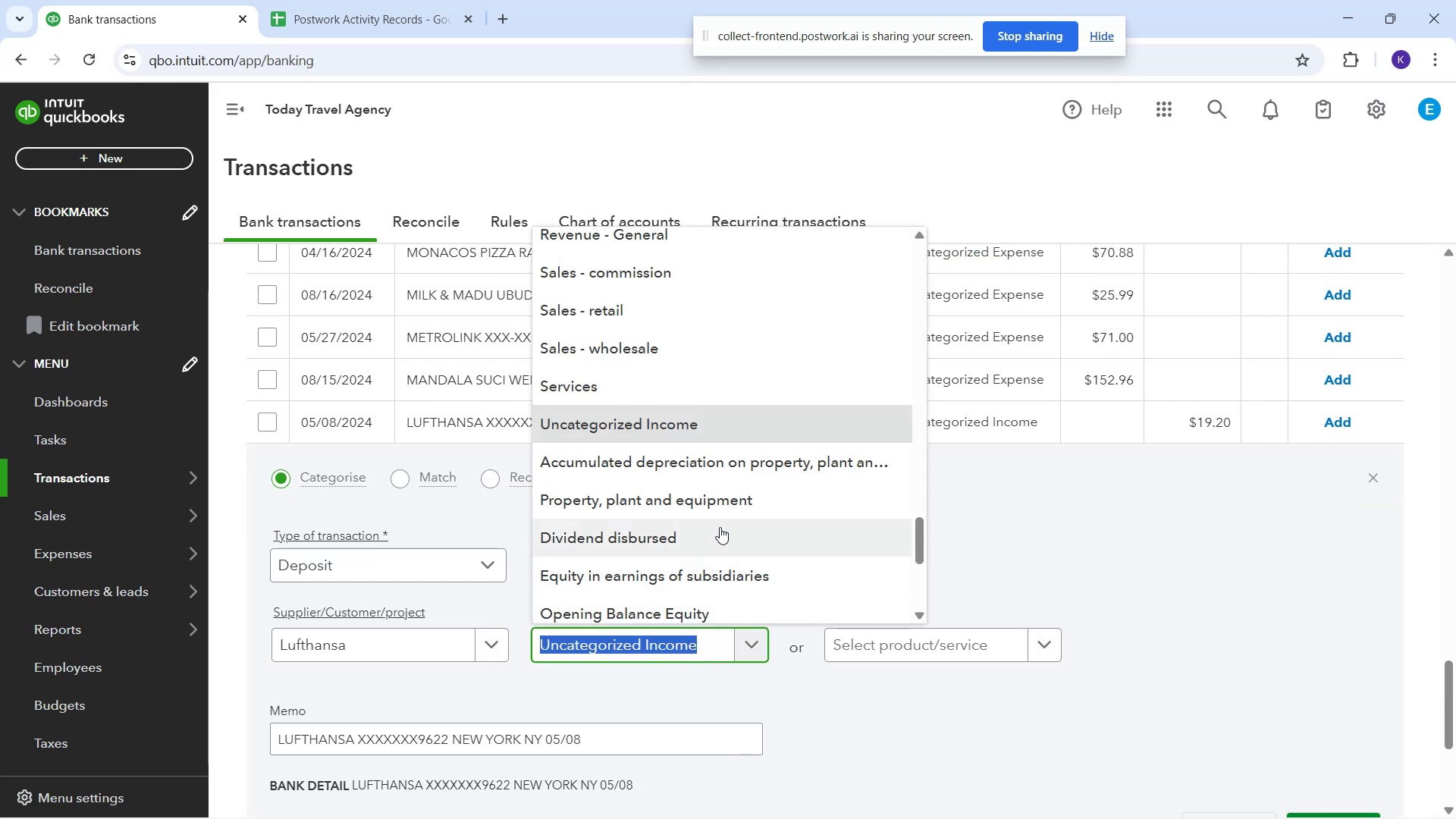 
scroll: coordinate [843, 509], scroll_direction: up, amount: 3.0
 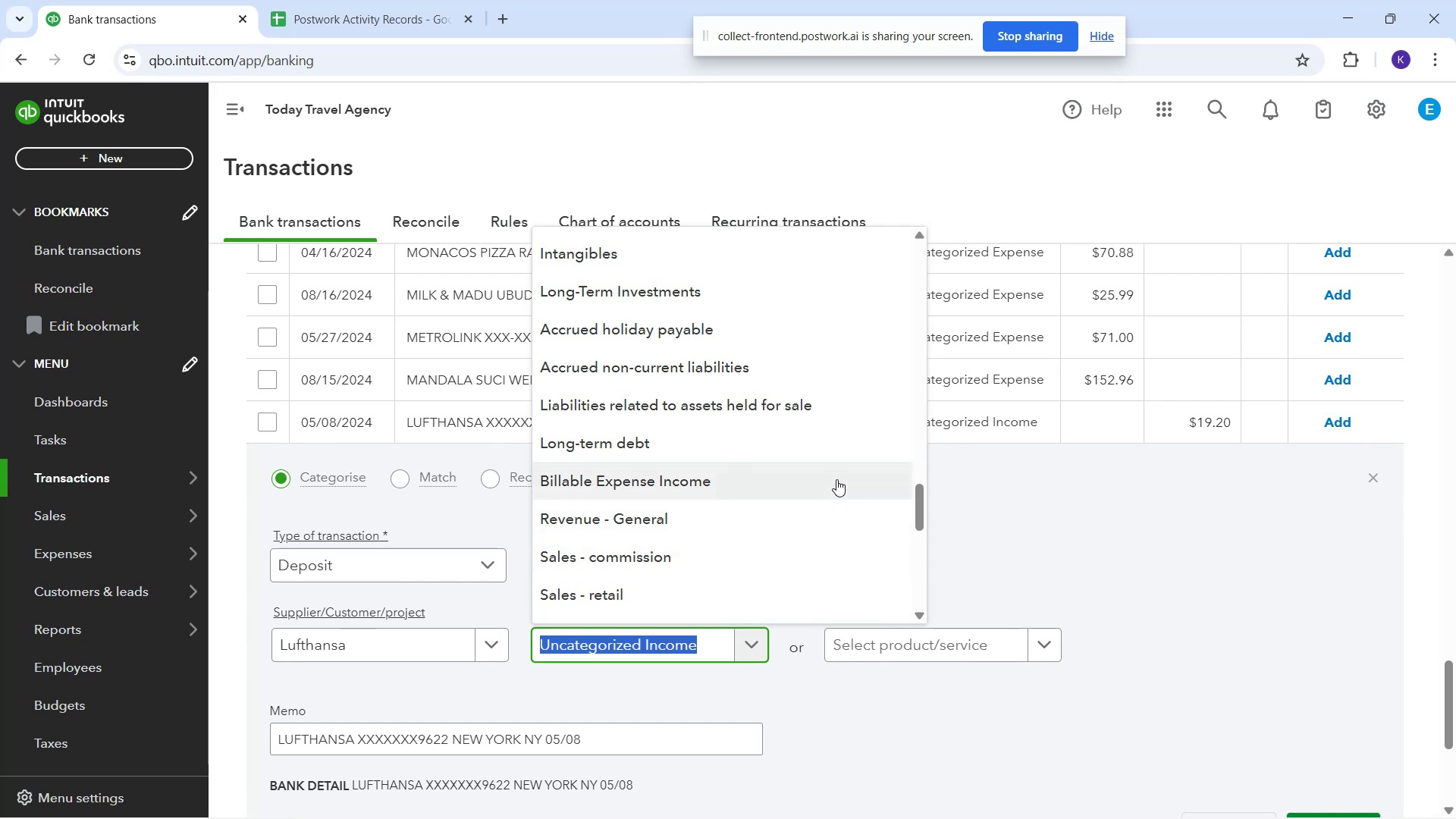 
left_click([1101, 577])
 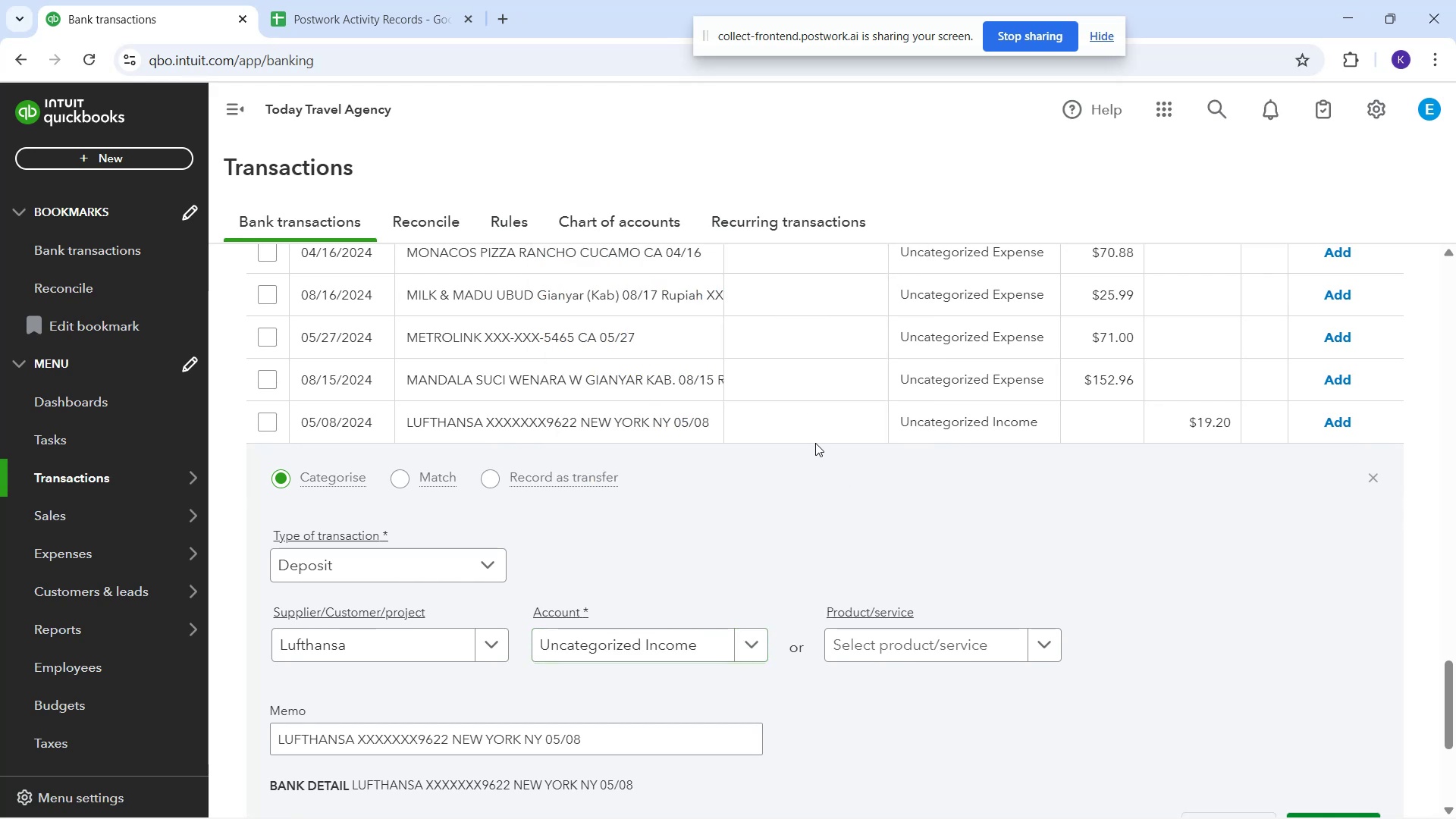 
left_click([808, 422])
 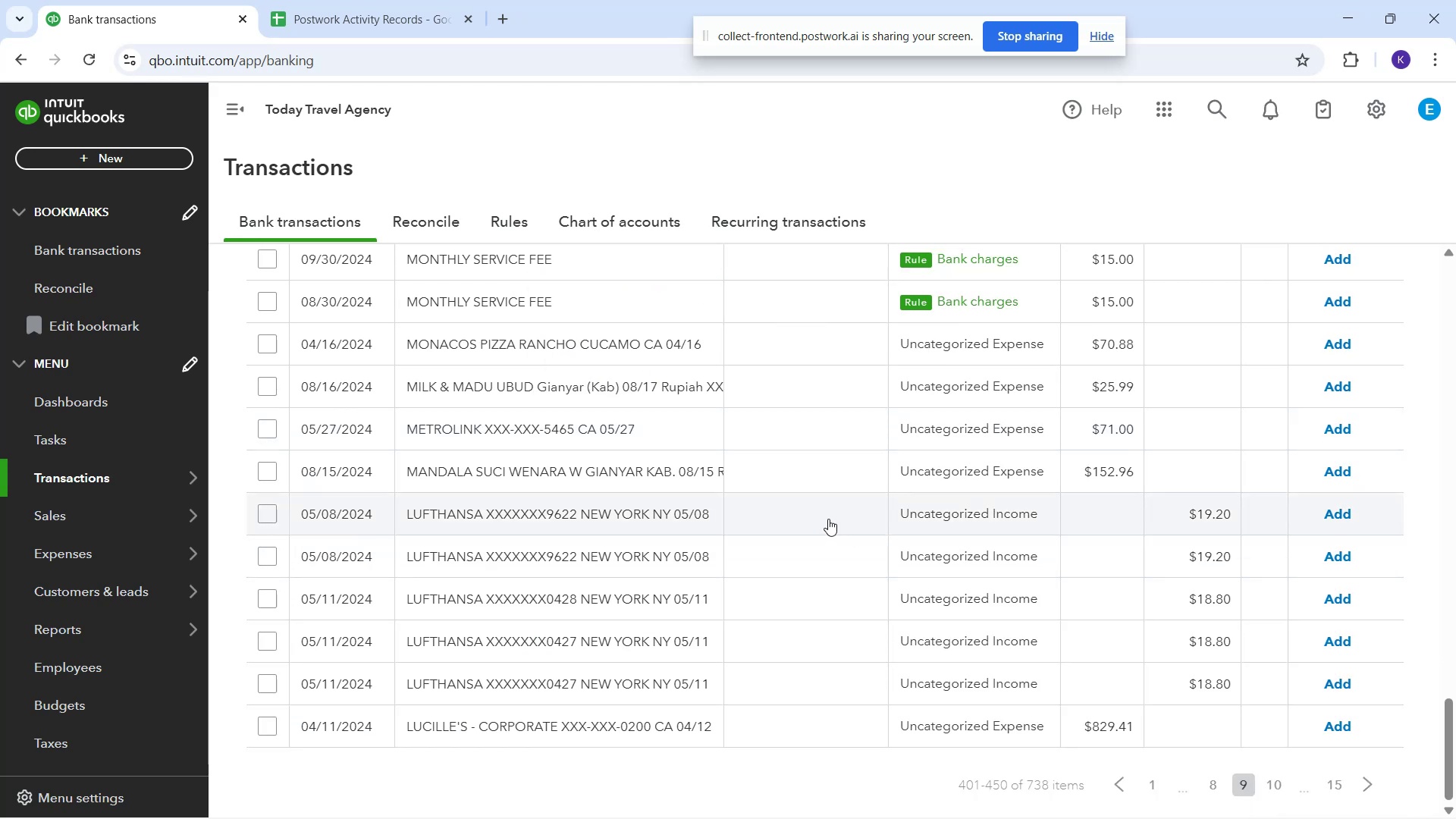 
scroll: coordinate [992, 745], scroll_direction: down, amount: 5.0
 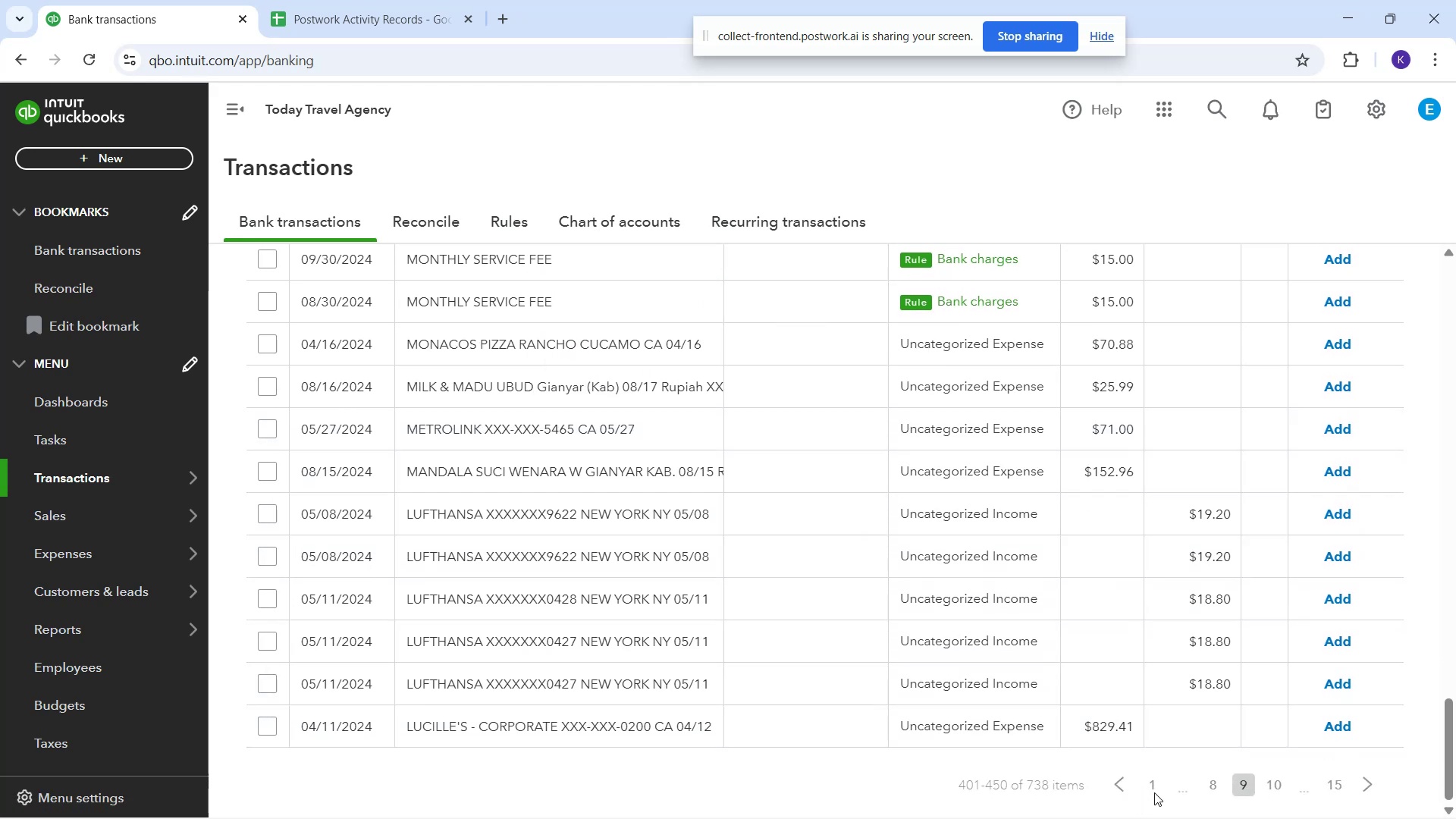 
left_click([1268, 789])
 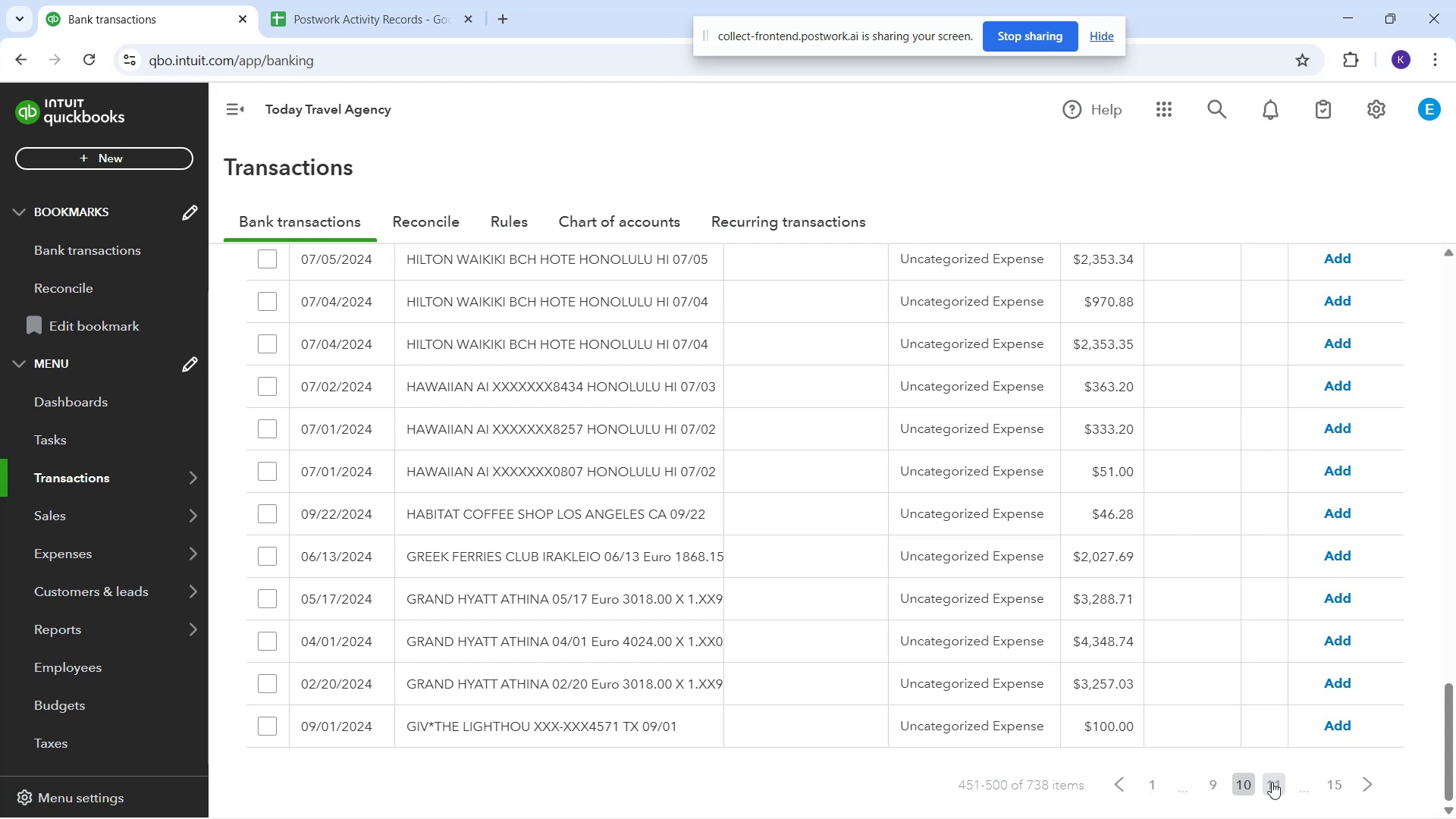 
wait(31.7)
 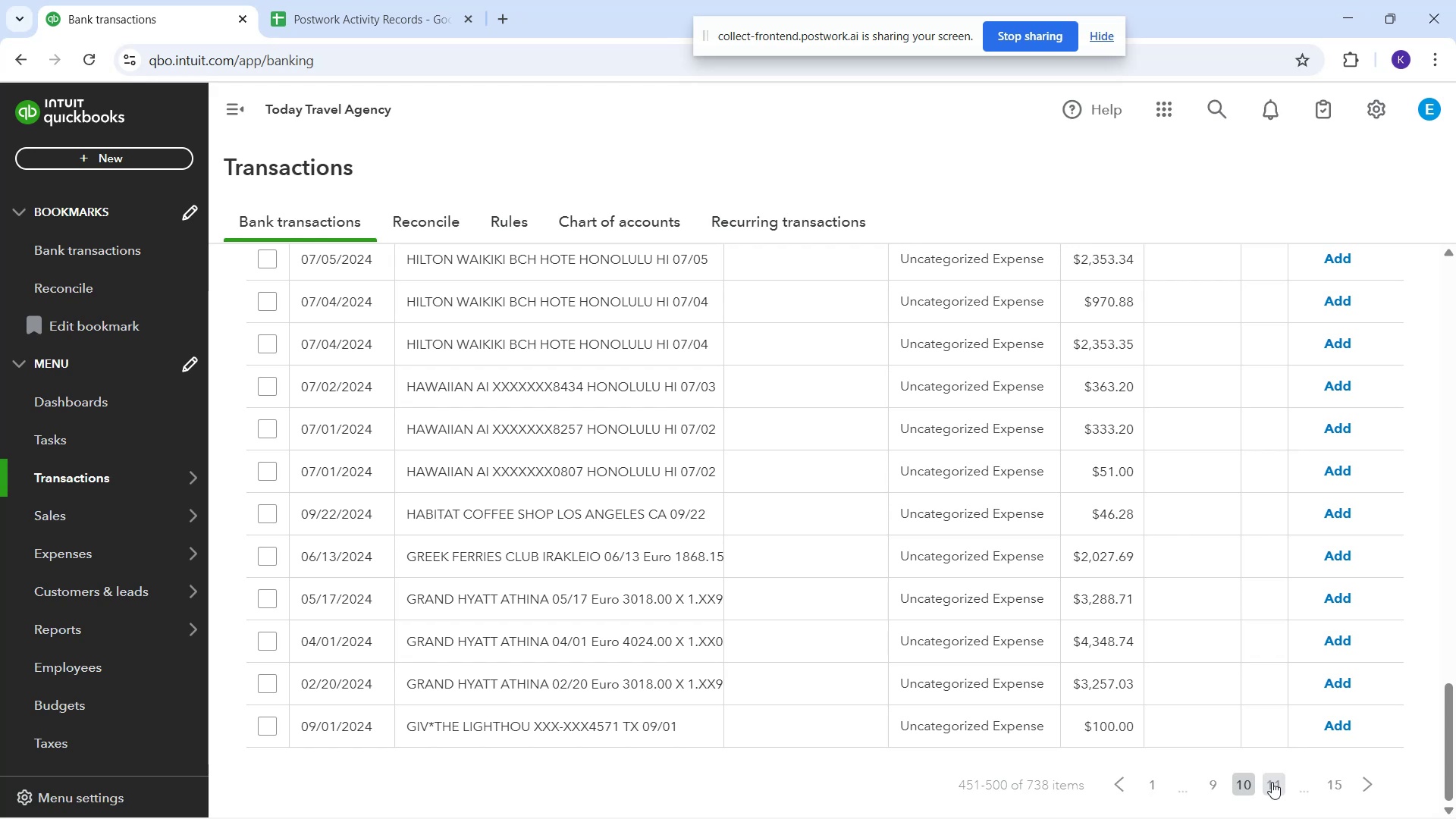 
mouse_move([941, 820])
 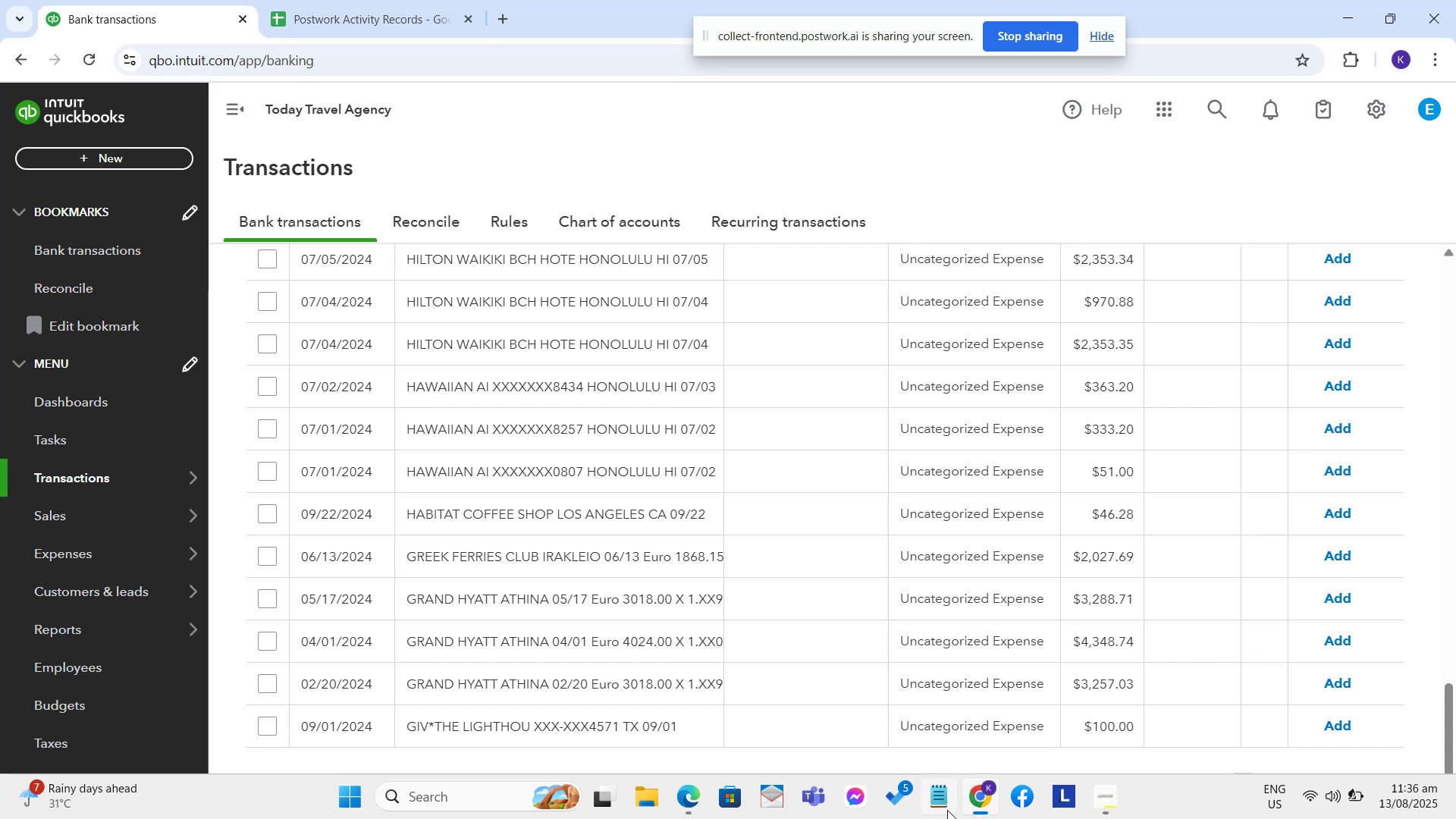 
scroll: coordinate [926, 783], scroll_direction: down, amount: 1.0
 